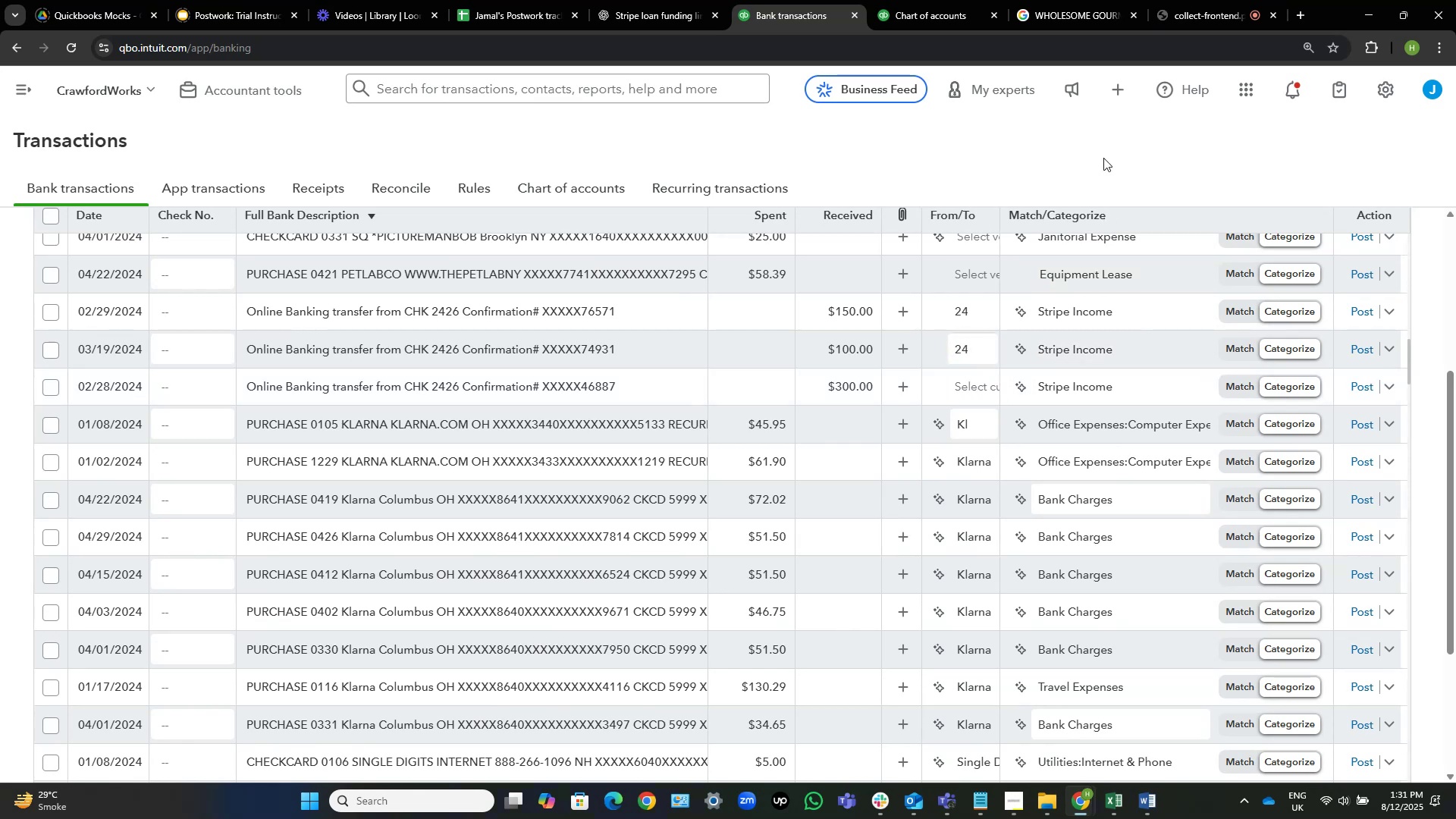 
wait(9.51)
 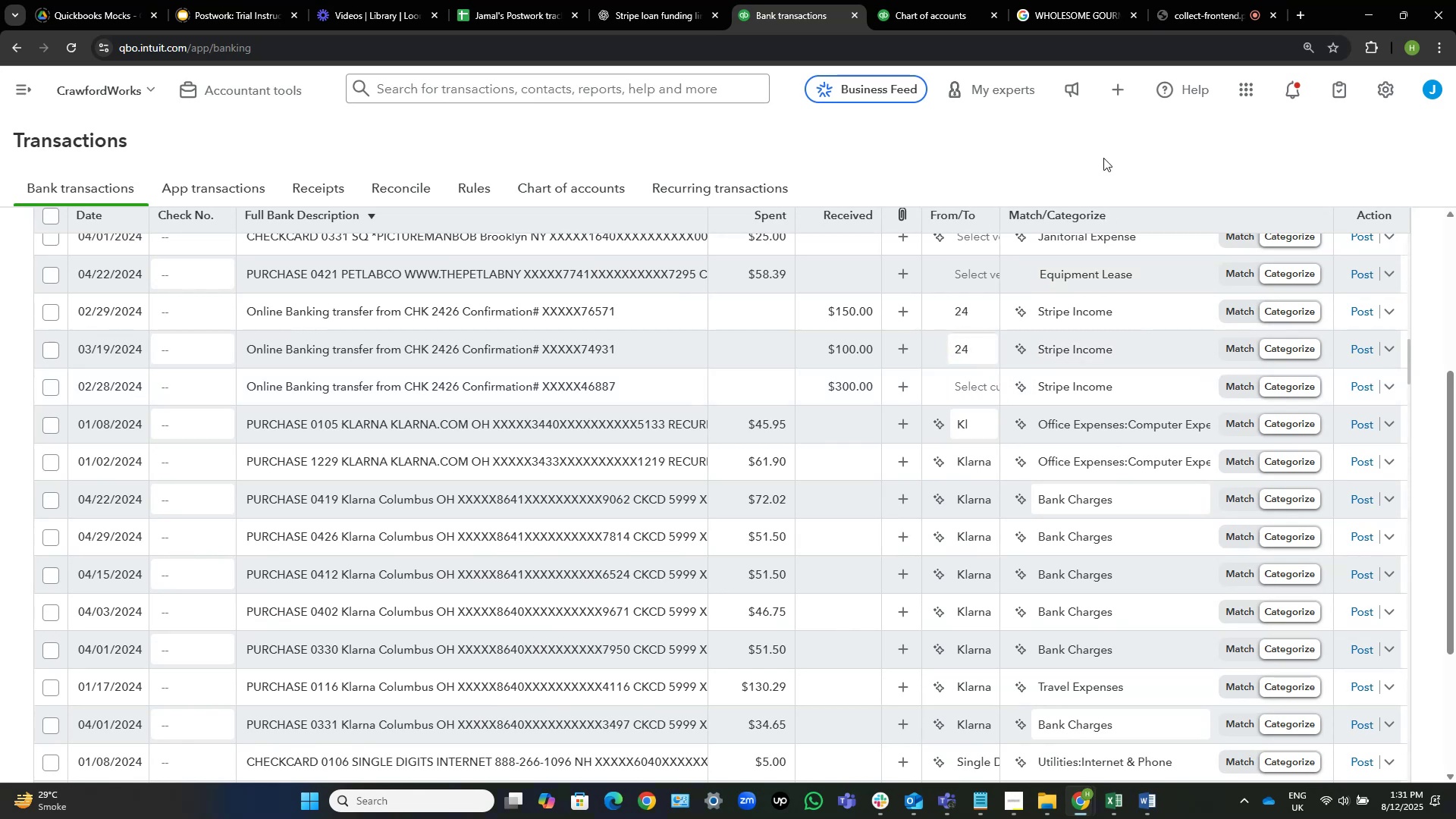 
left_click([962, 388])
 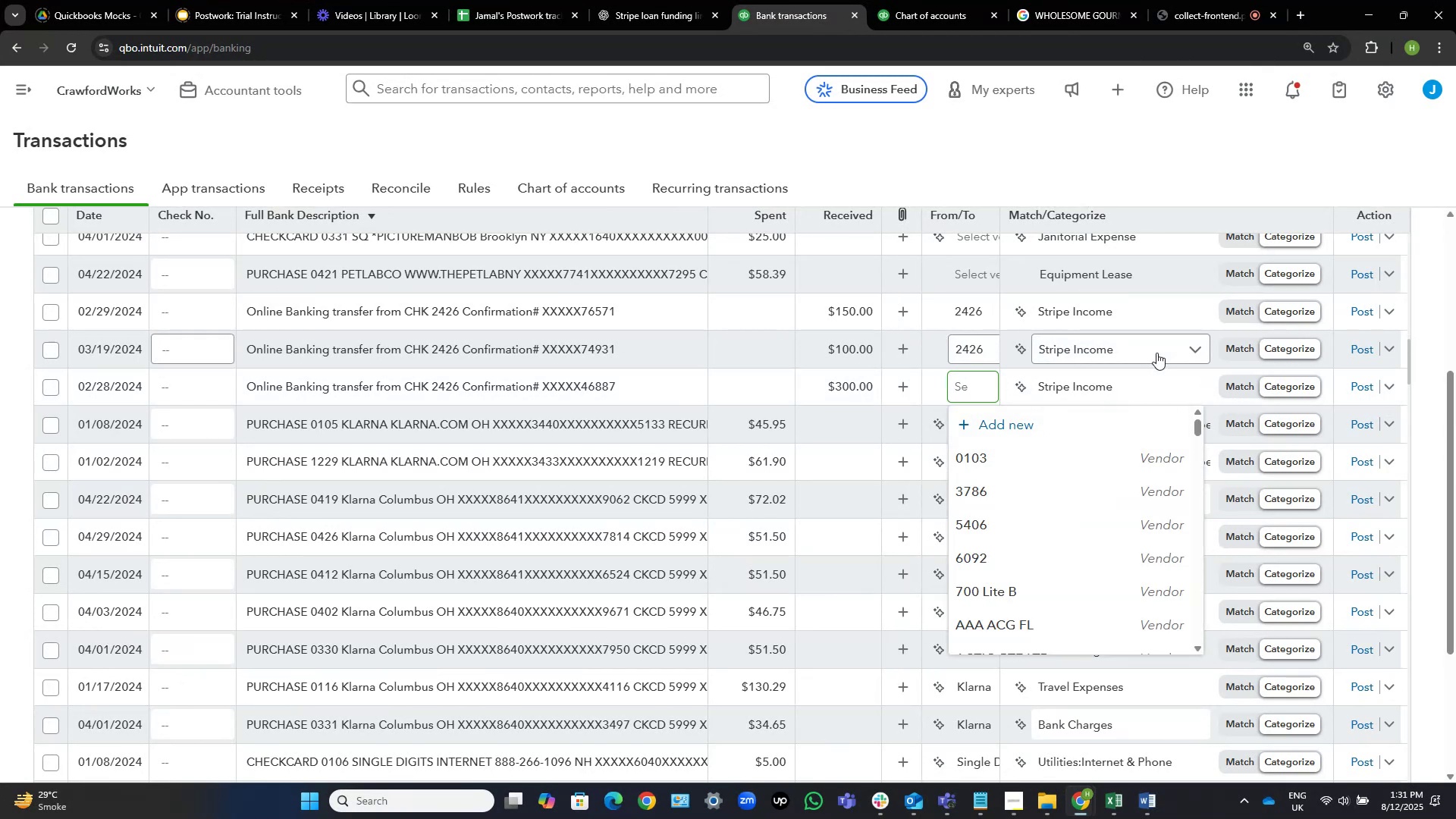 
key(Numpad2)
 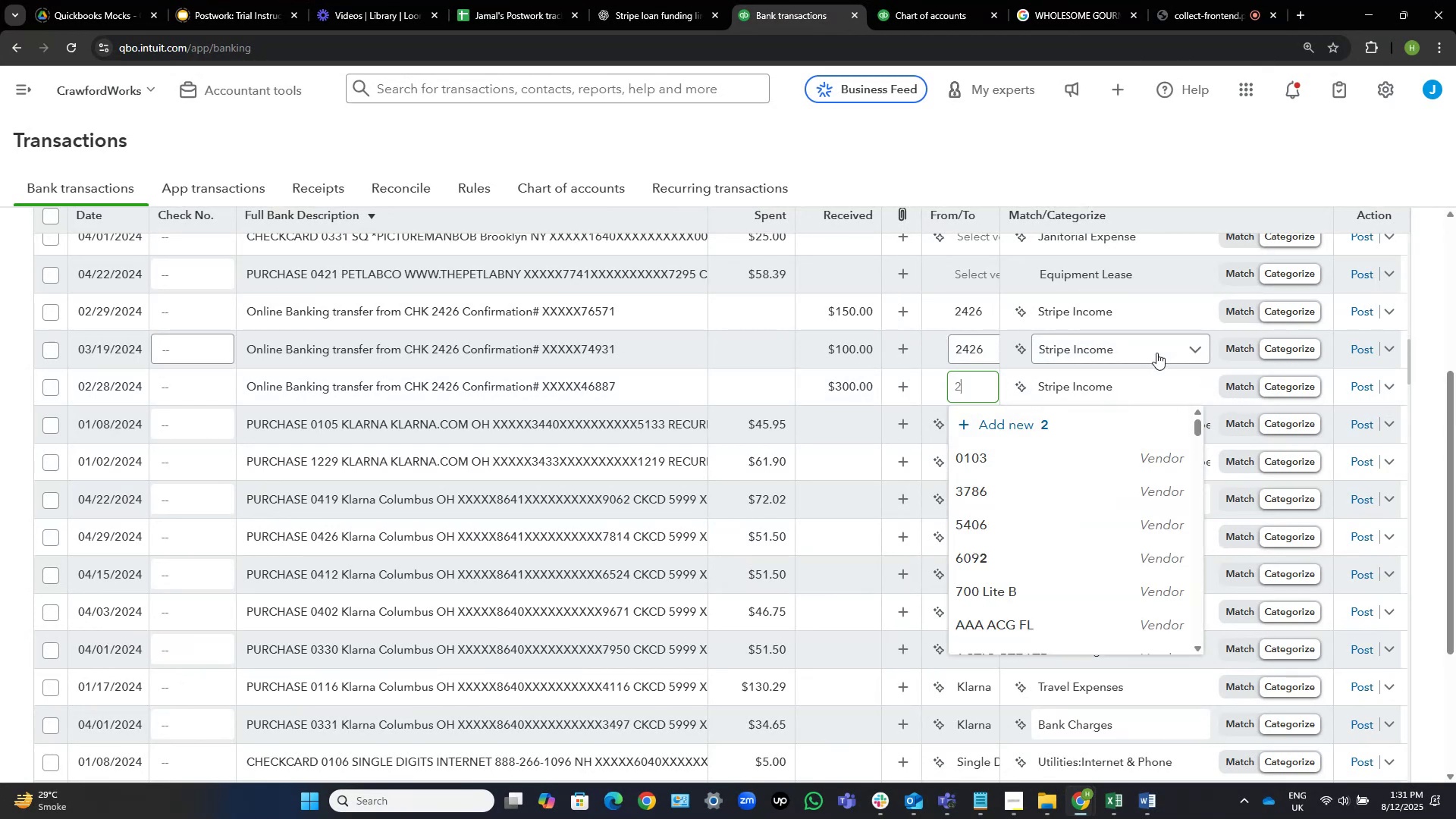 
hold_key(key=Numpad4, duration=0.31)
 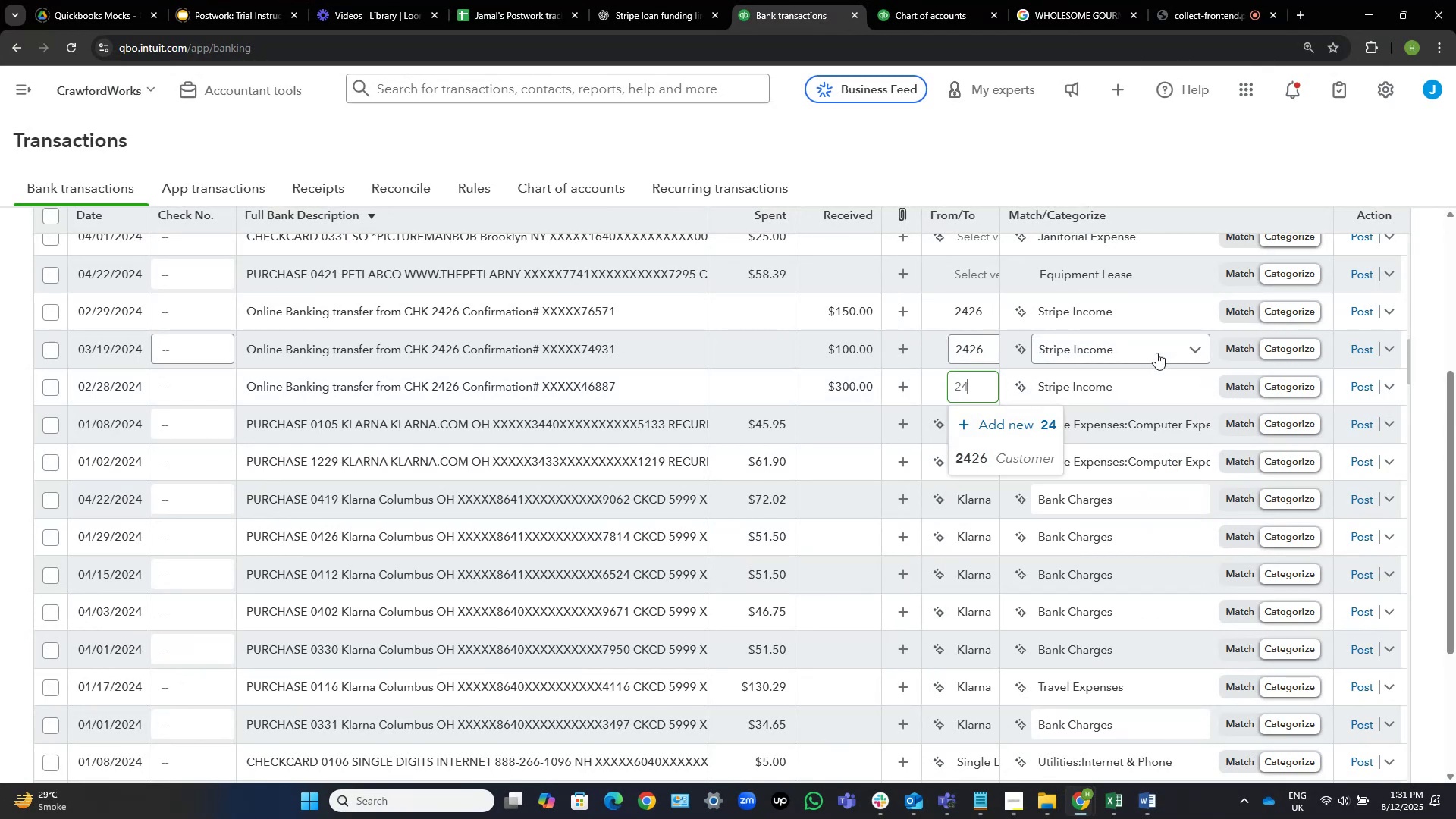 
key(Numpad2)
 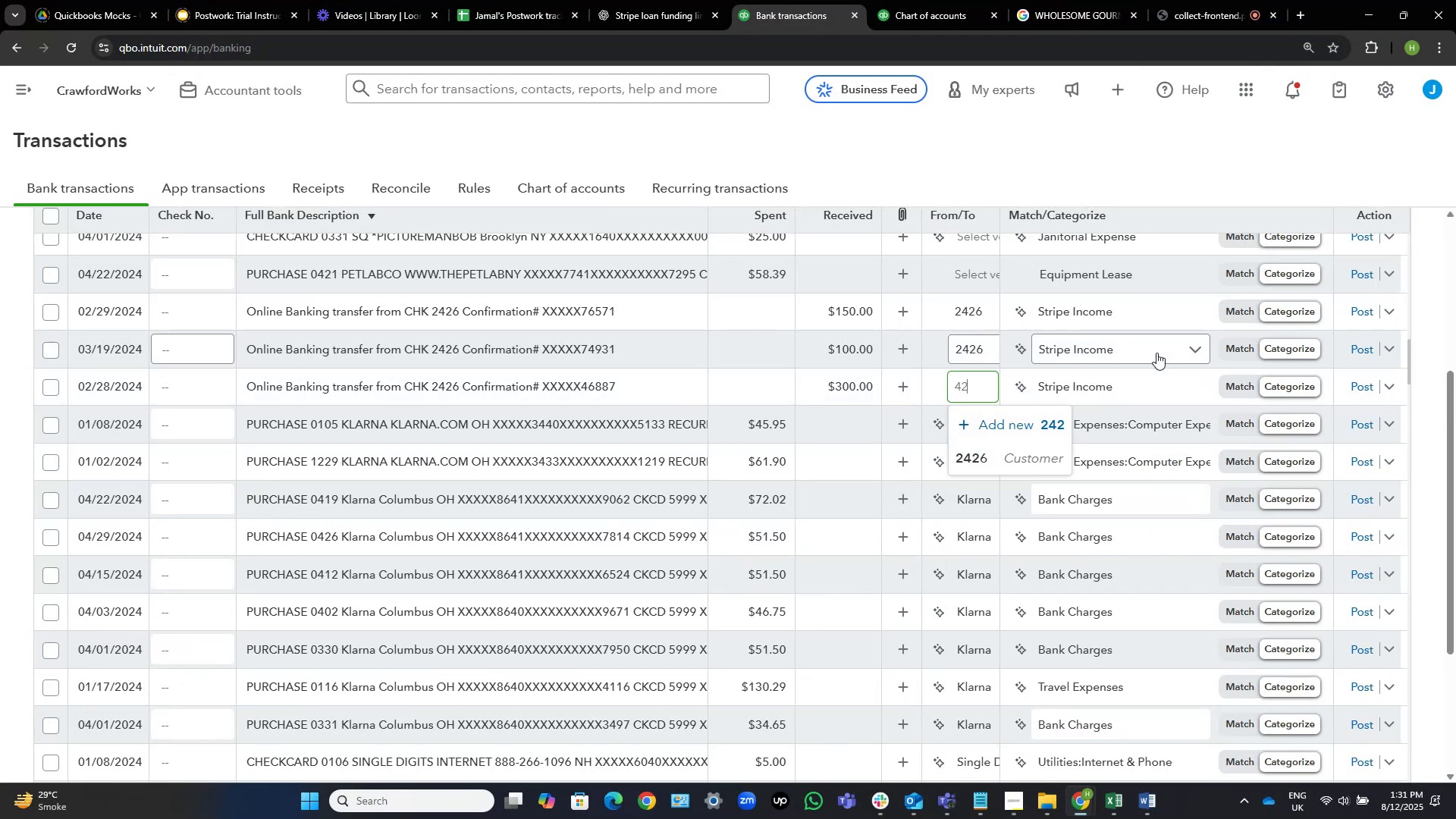 
key(Numpad6)
 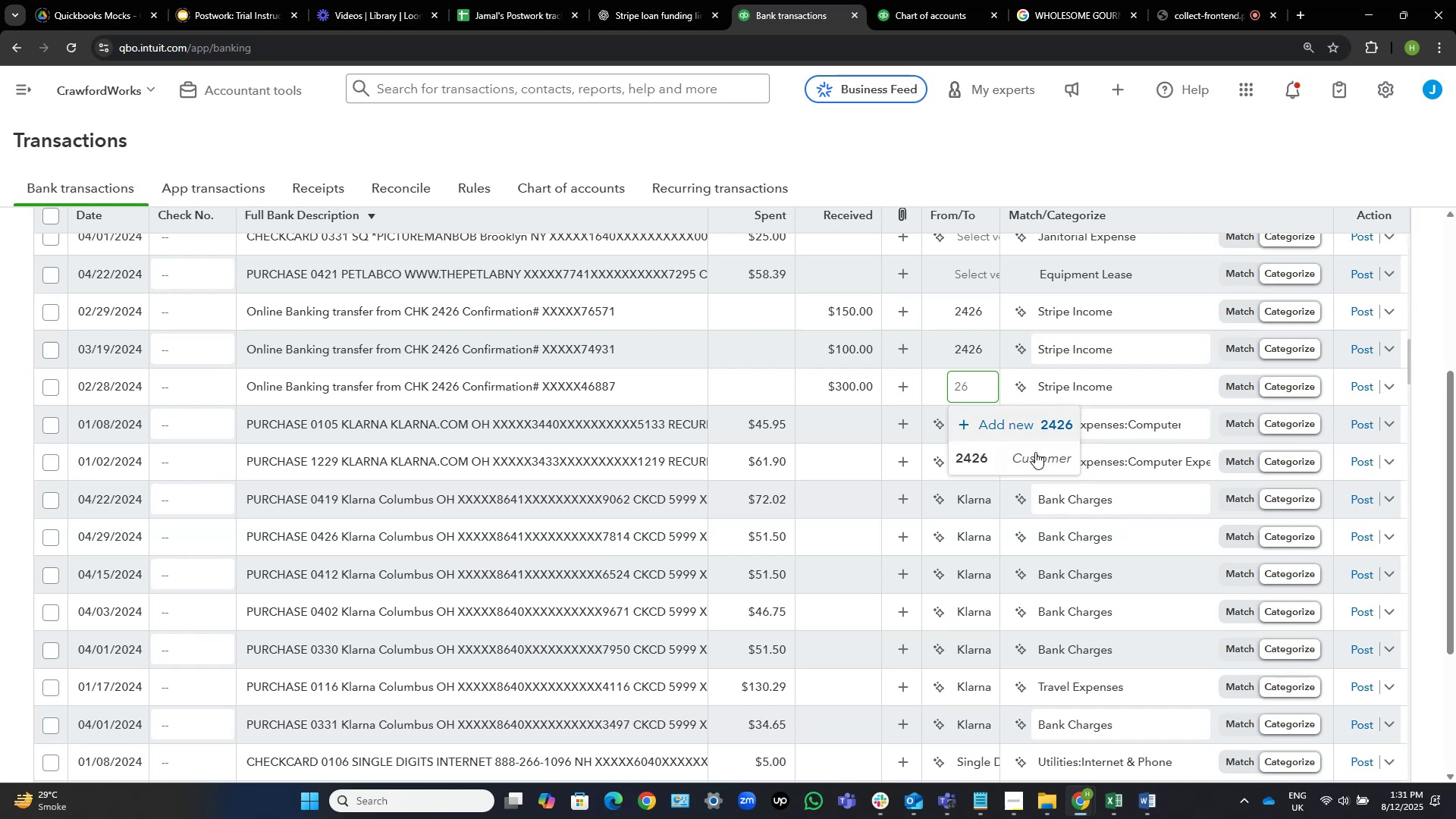 
left_click([1026, 457])
 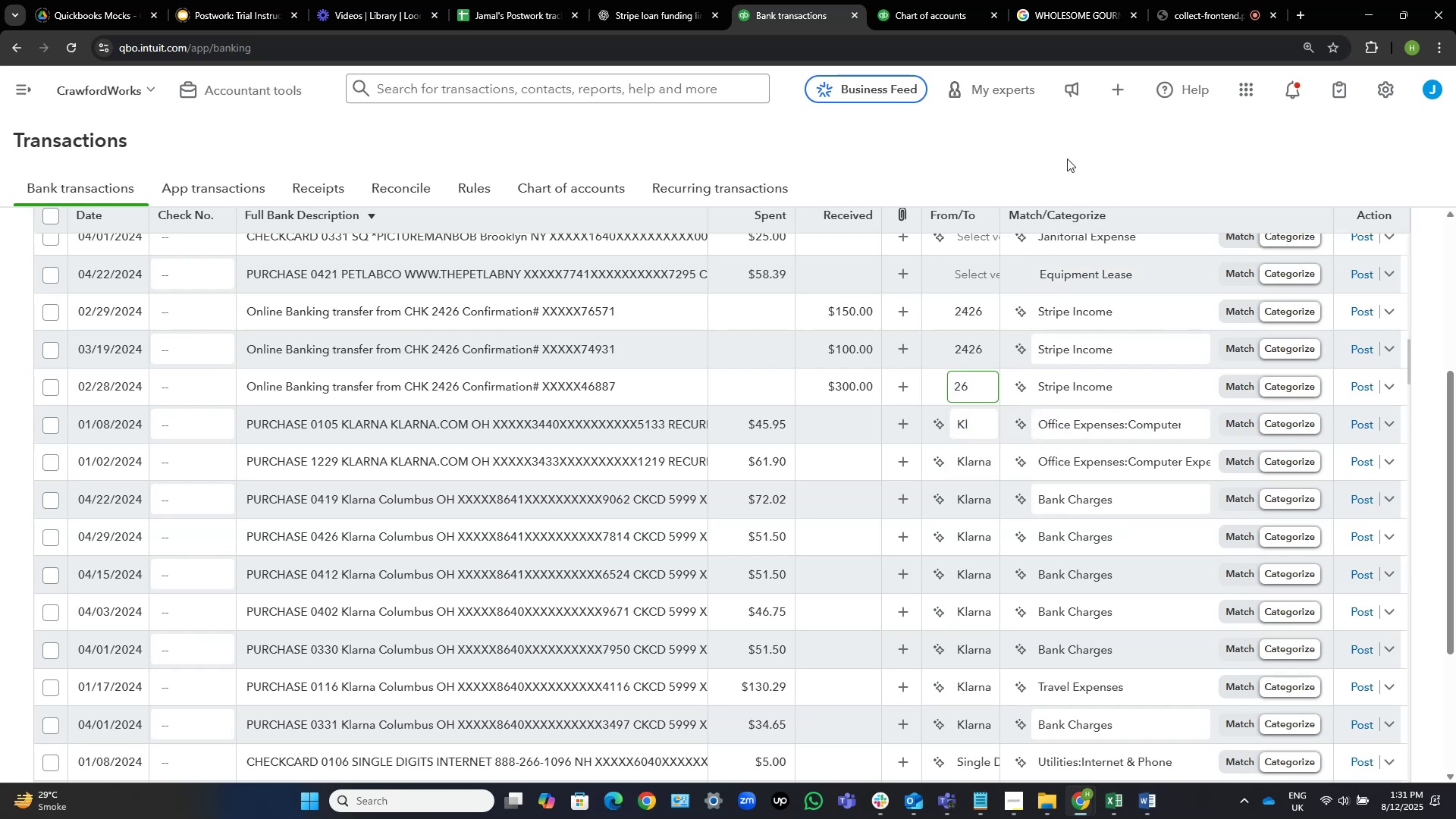 
left_click([1067, 158])
 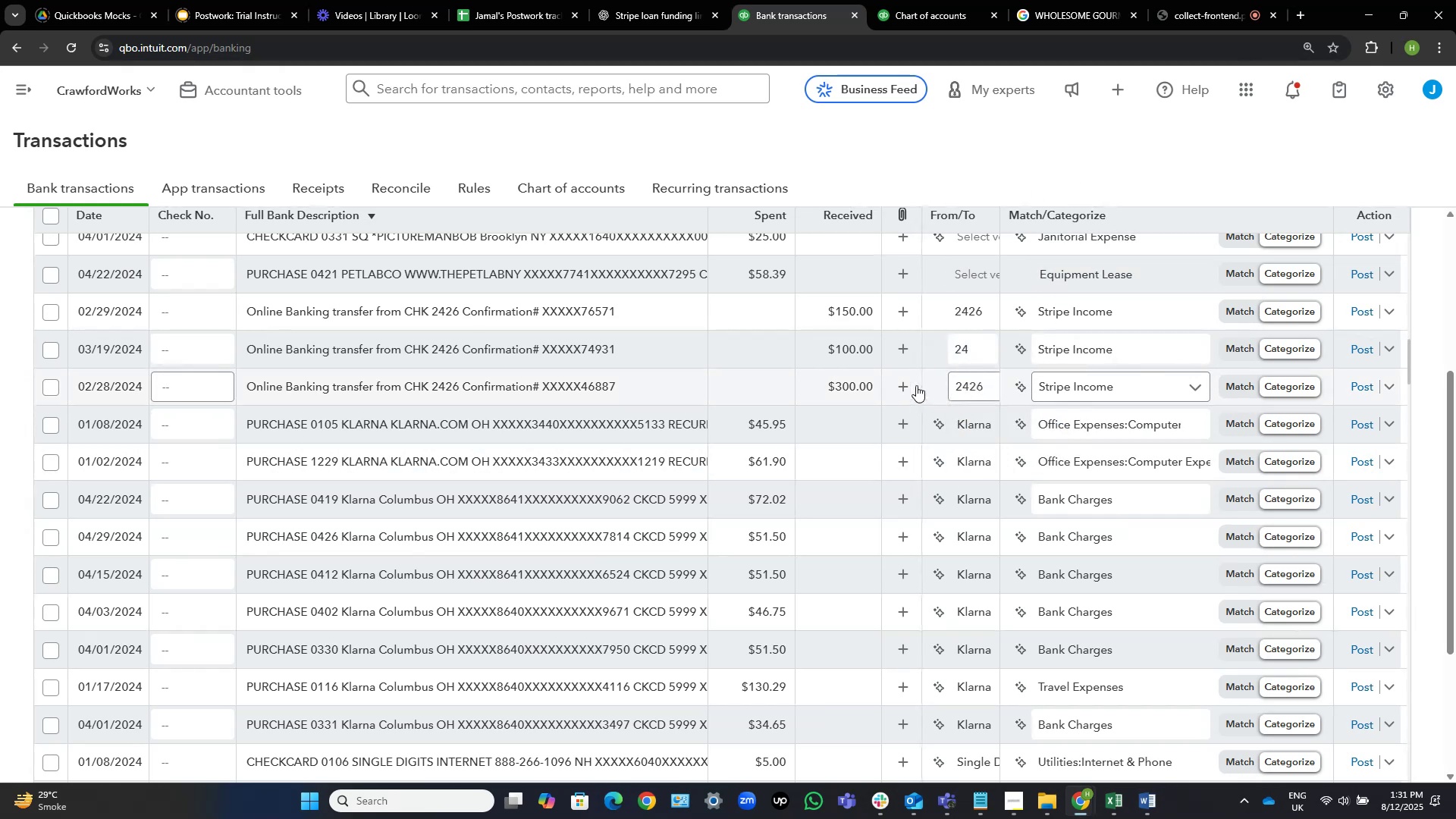 
scroll: coordinate [878, 408], scroll_direction: up, amount: 3.0
 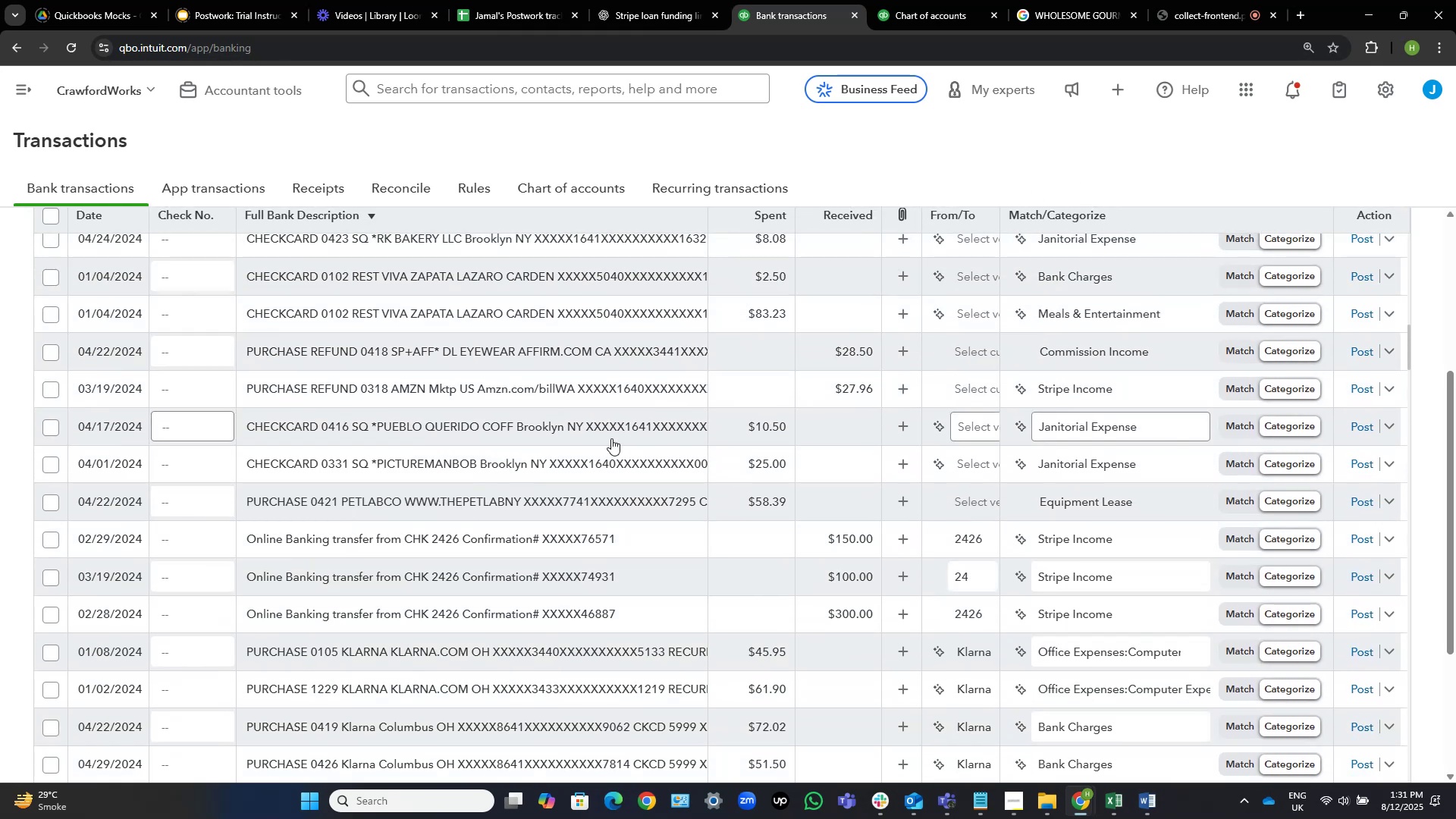 
wait(8.65)
 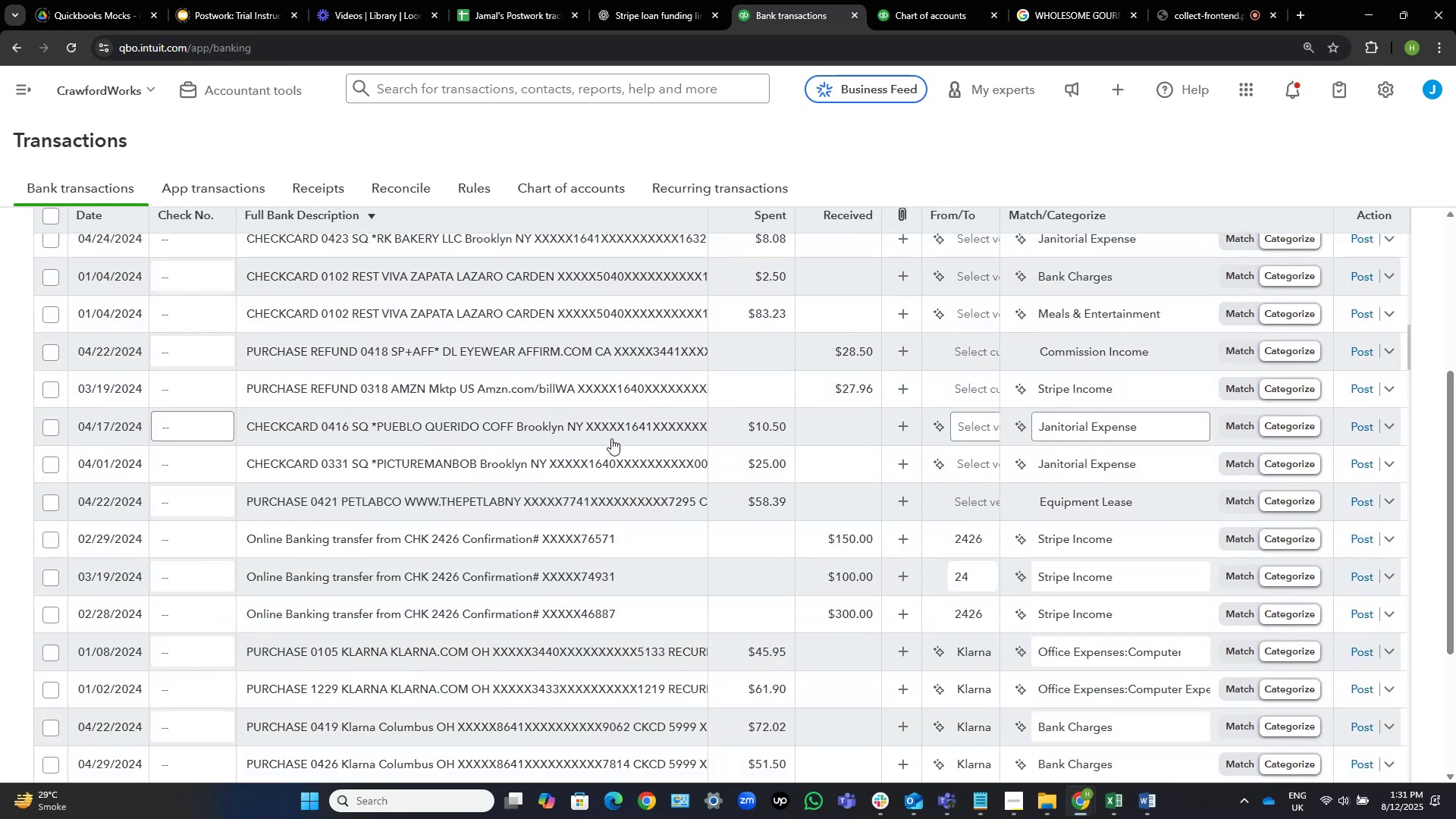 
left_click([971, 498])
 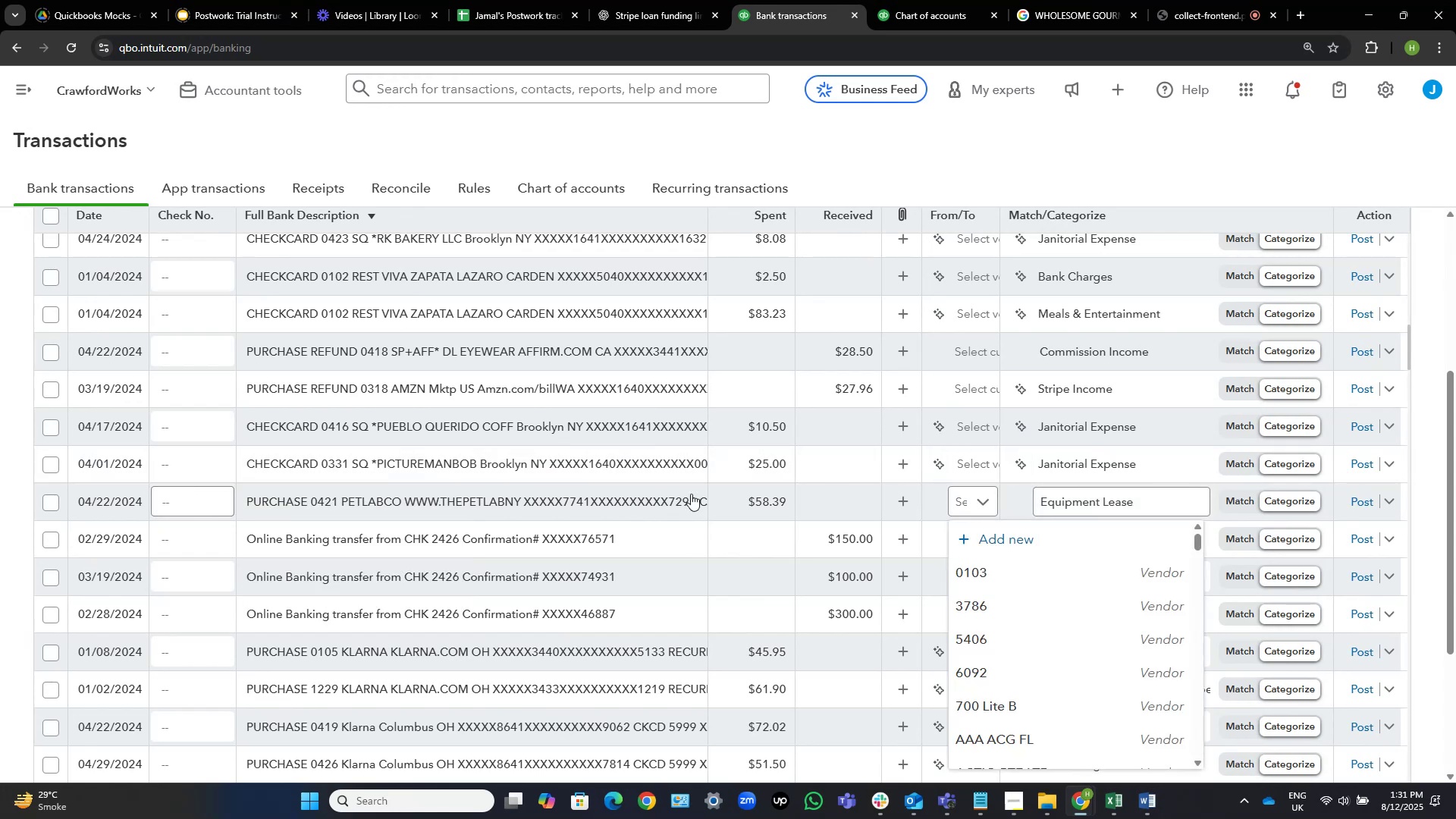 
left_click([562, 502])
 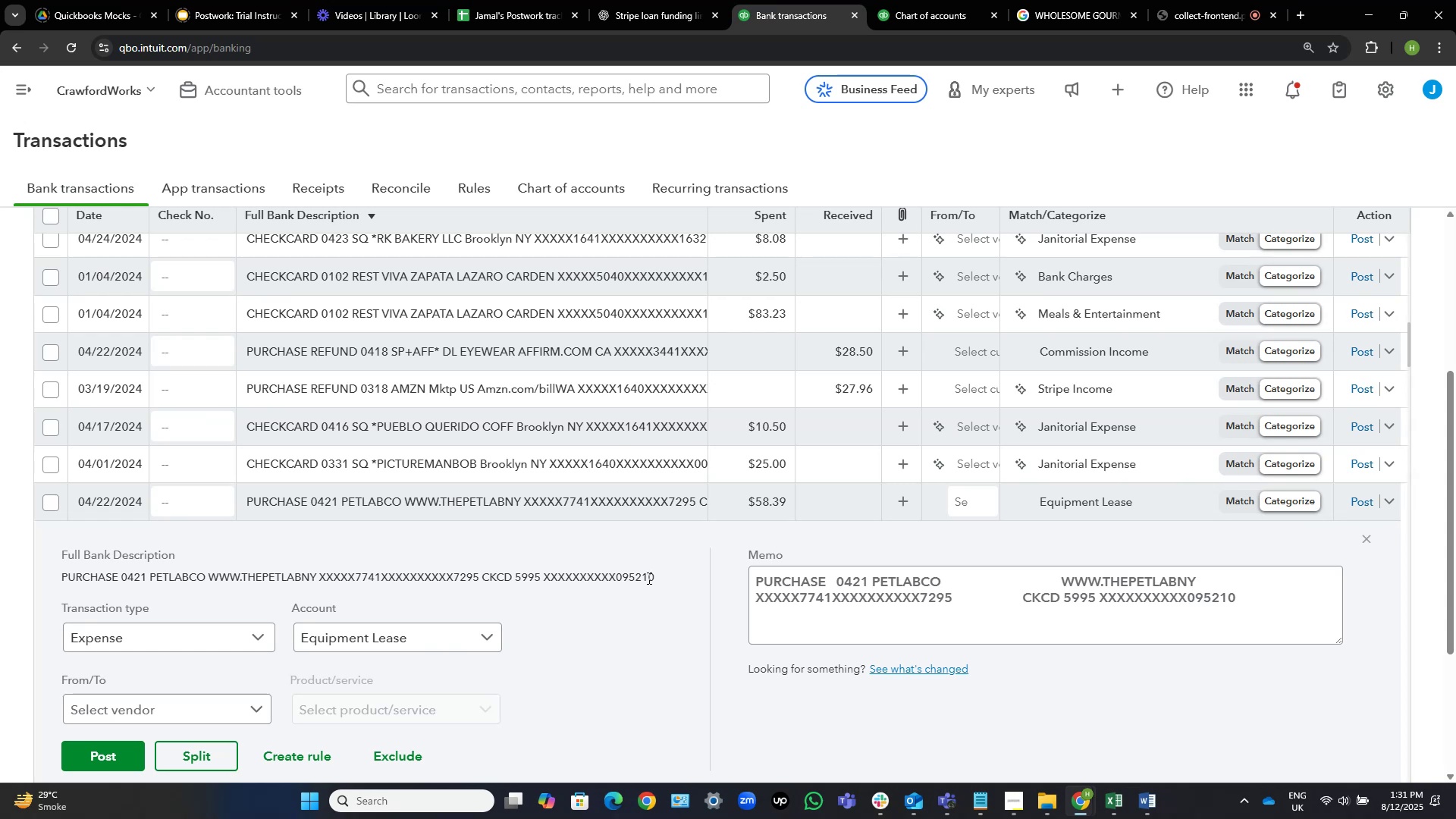 
wait(6.07)
 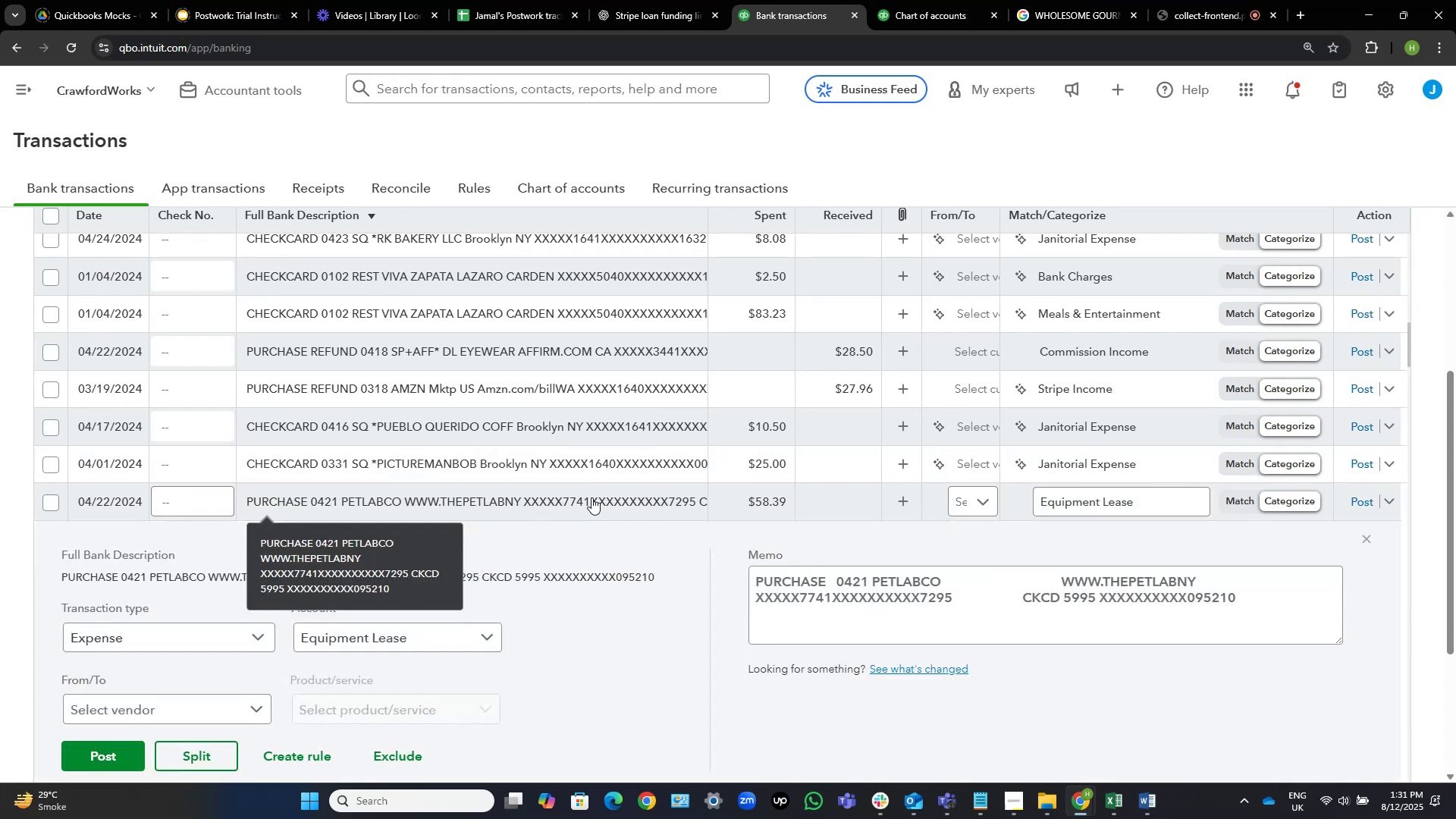 
left_click_drag(start_coordinate=[1203, 581], to_coordinate=[1063, 576])
 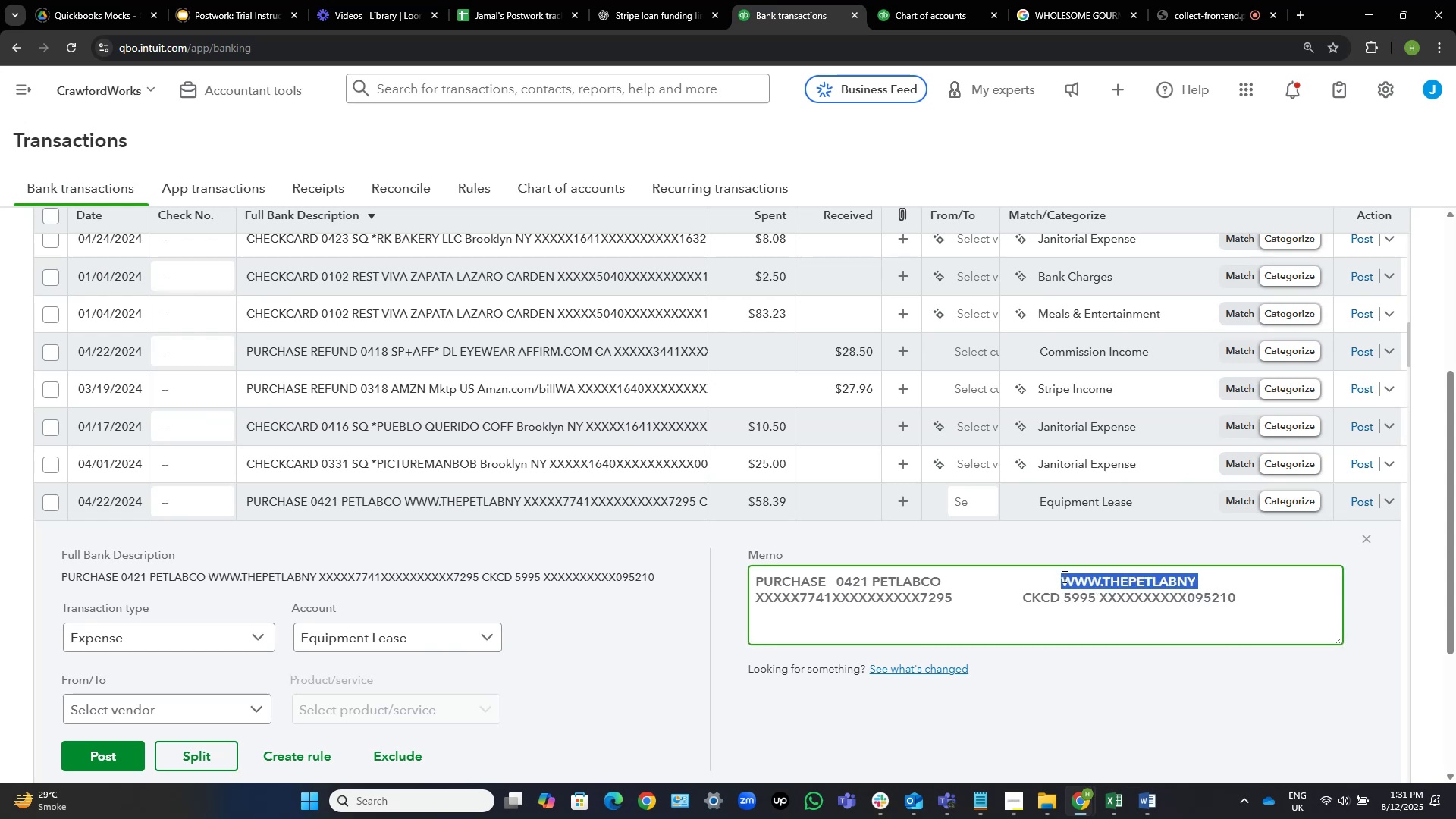 
key(Control+C)
 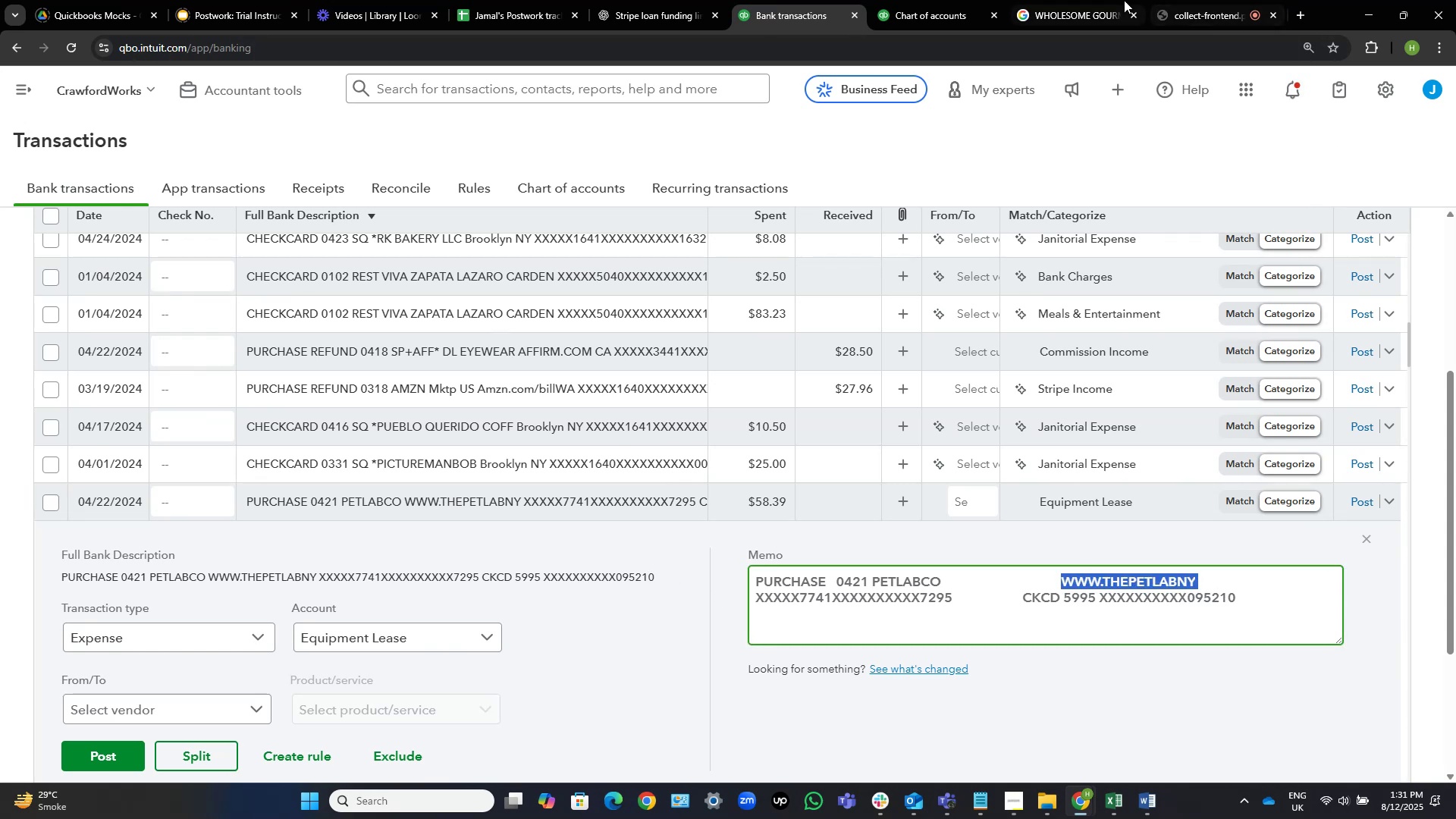 
left_click([1068, 0])
 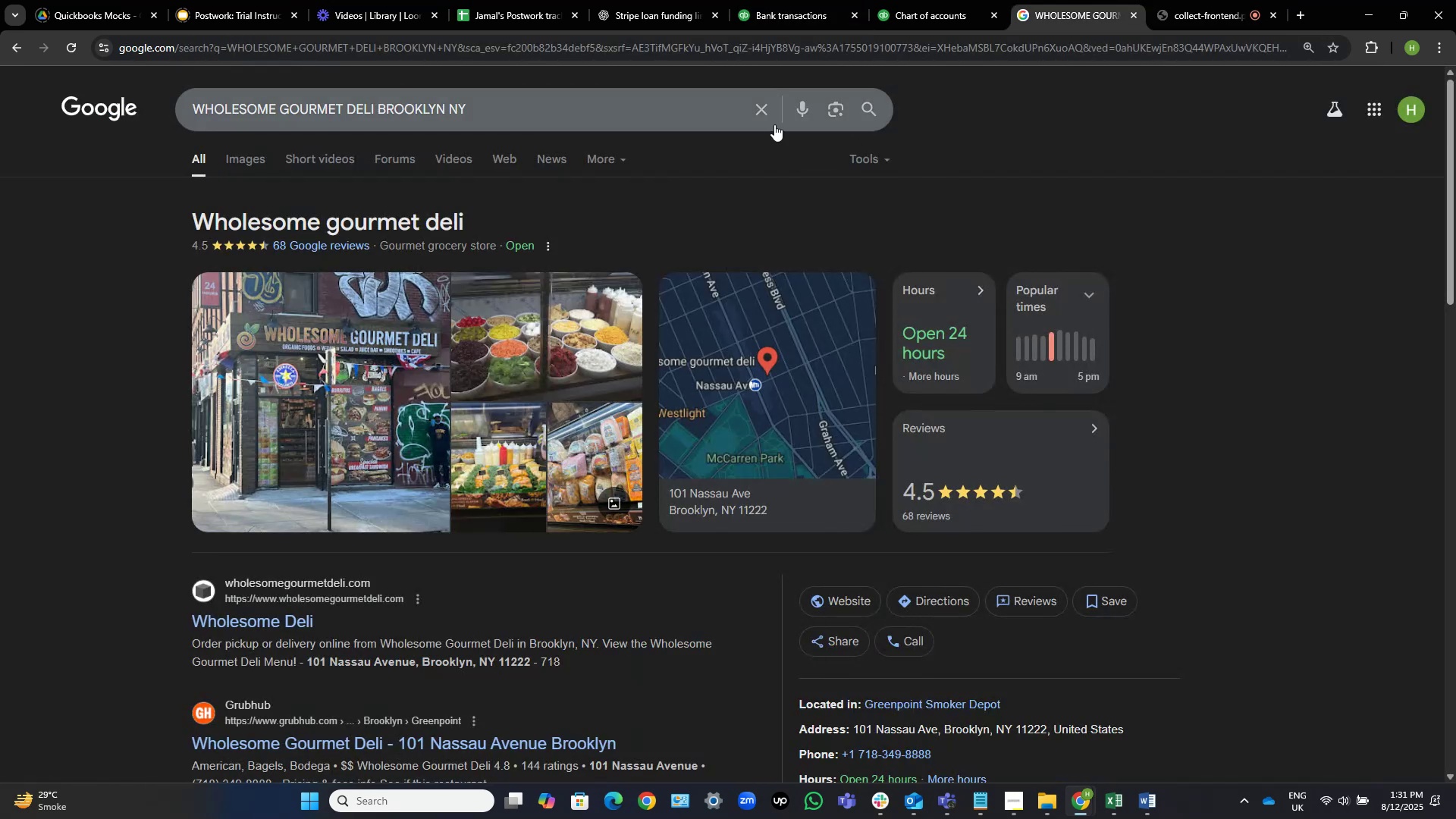 
left_click([764, 110])
 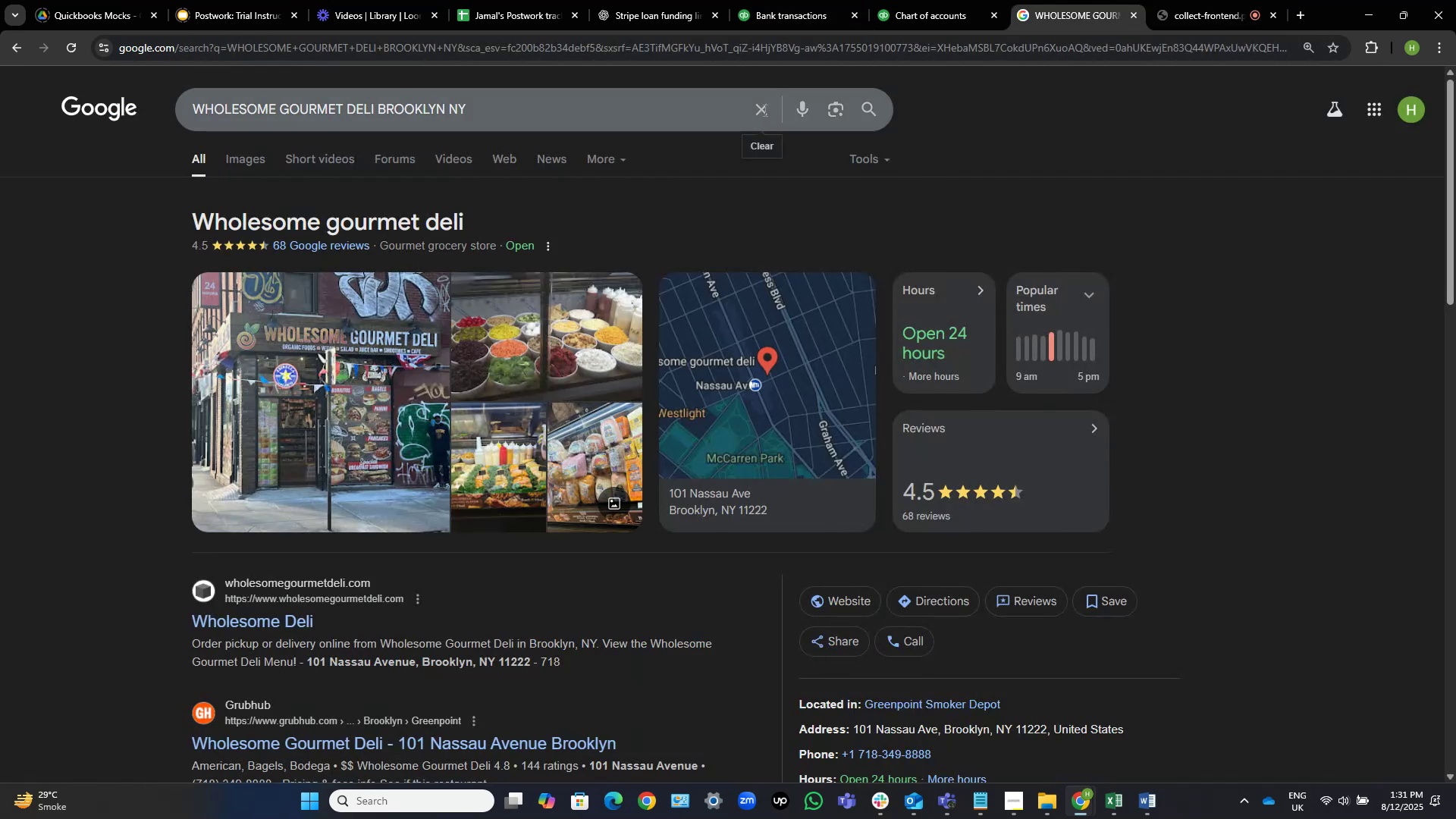 
key(Control+V)
 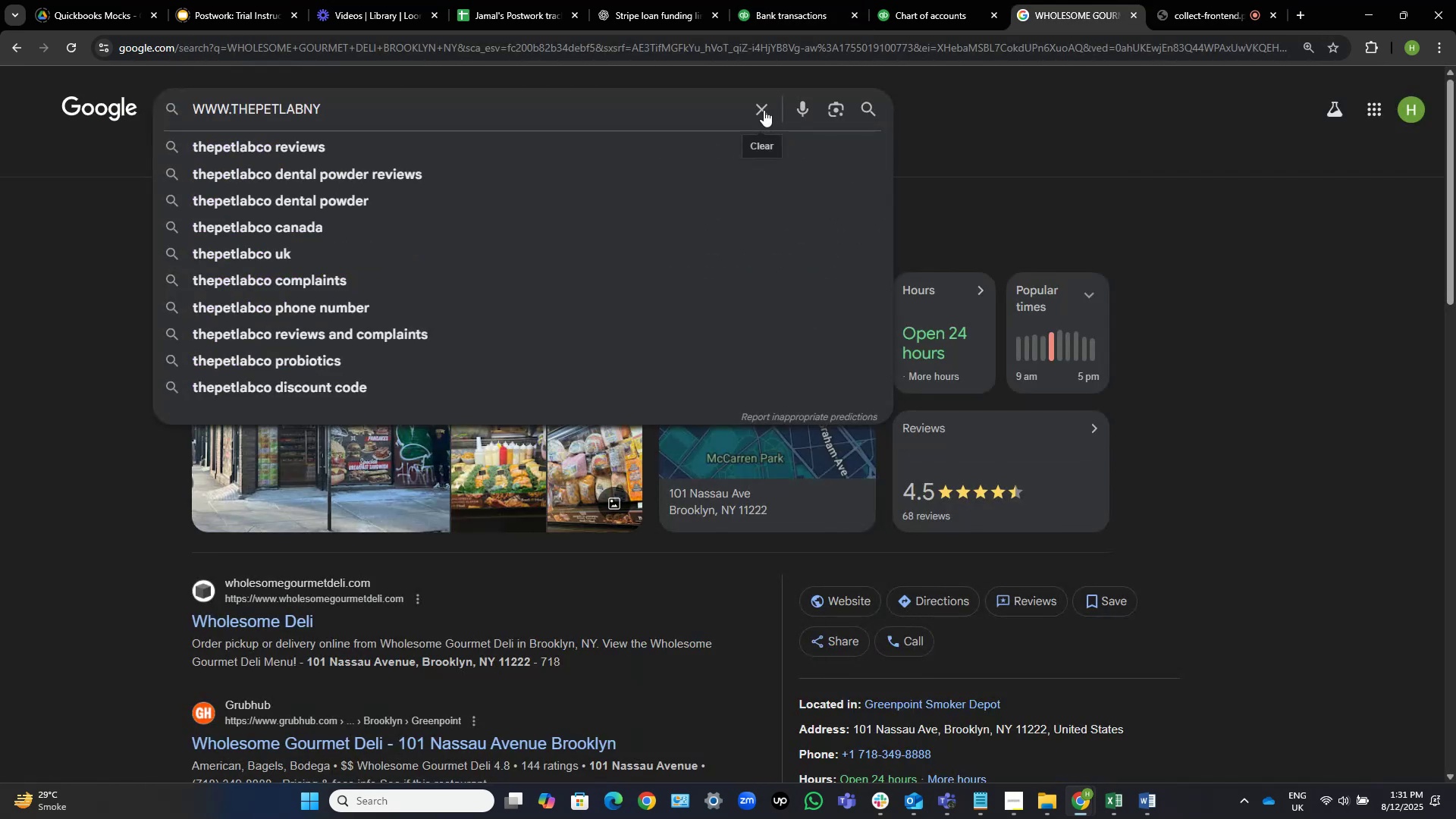 
key(NumpadEnter)
 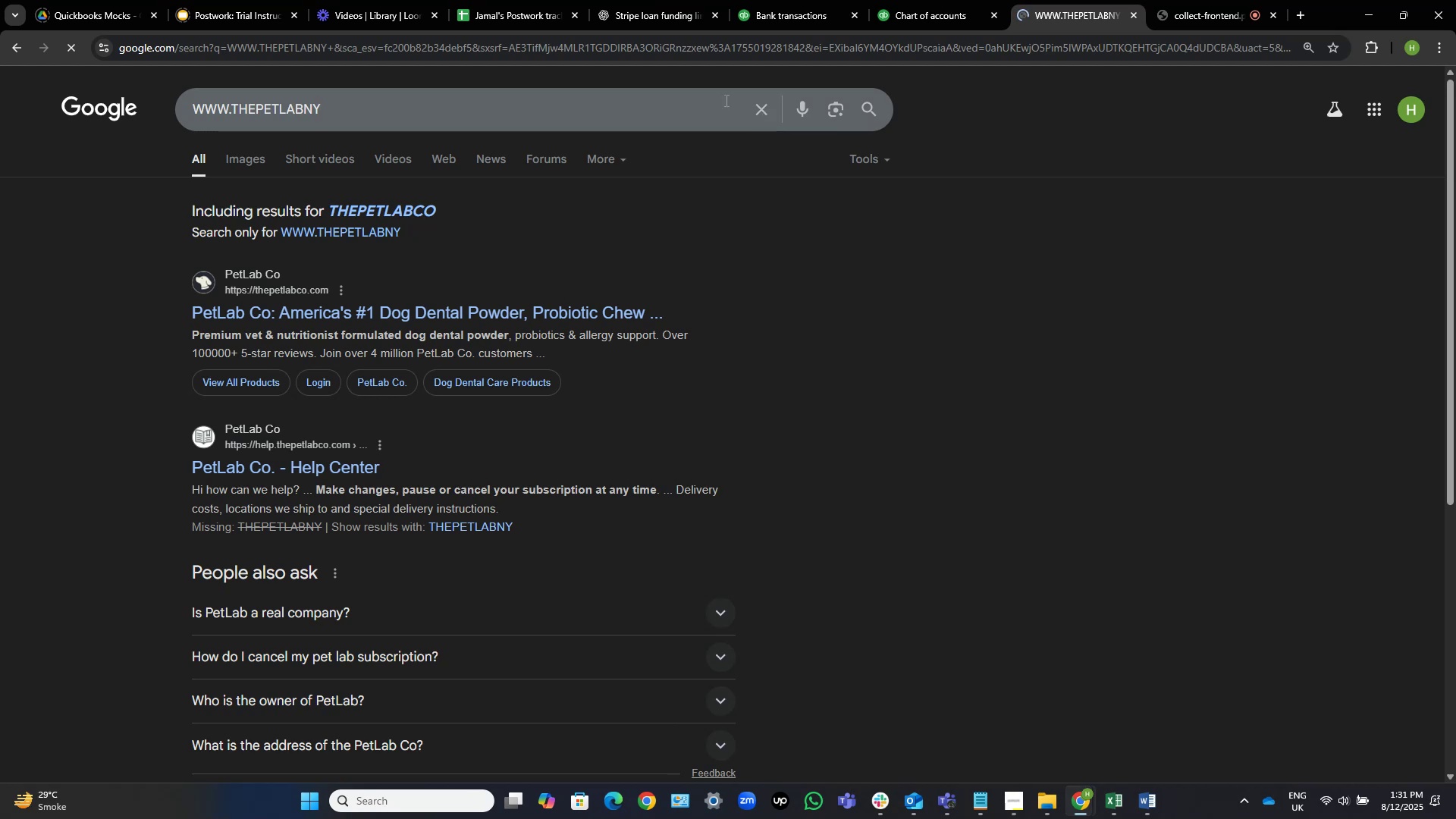 
left_click([626, 323])
 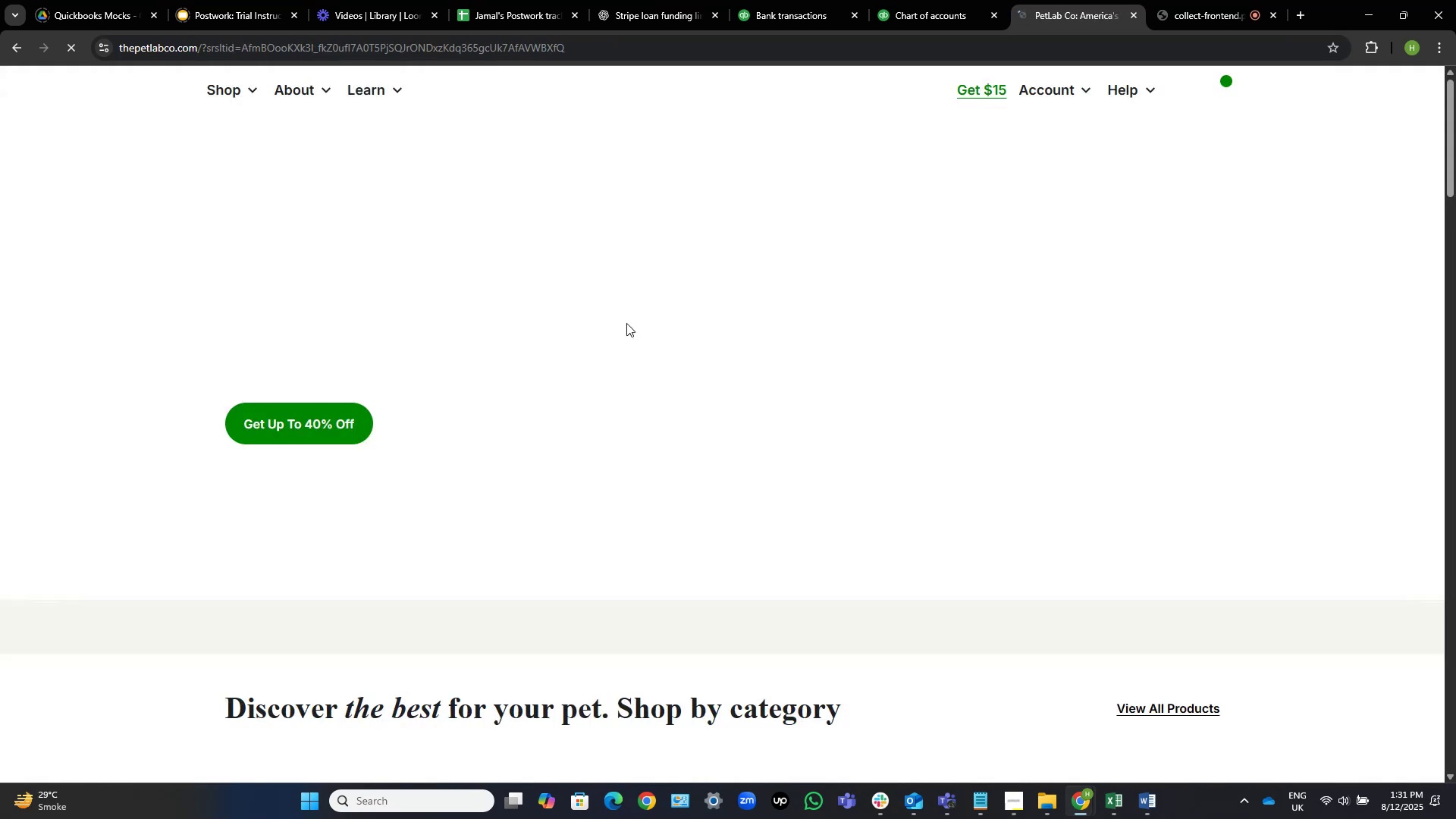 
scroll: coordinate [860, 351], scroll_direction: down, amount: 10.0
 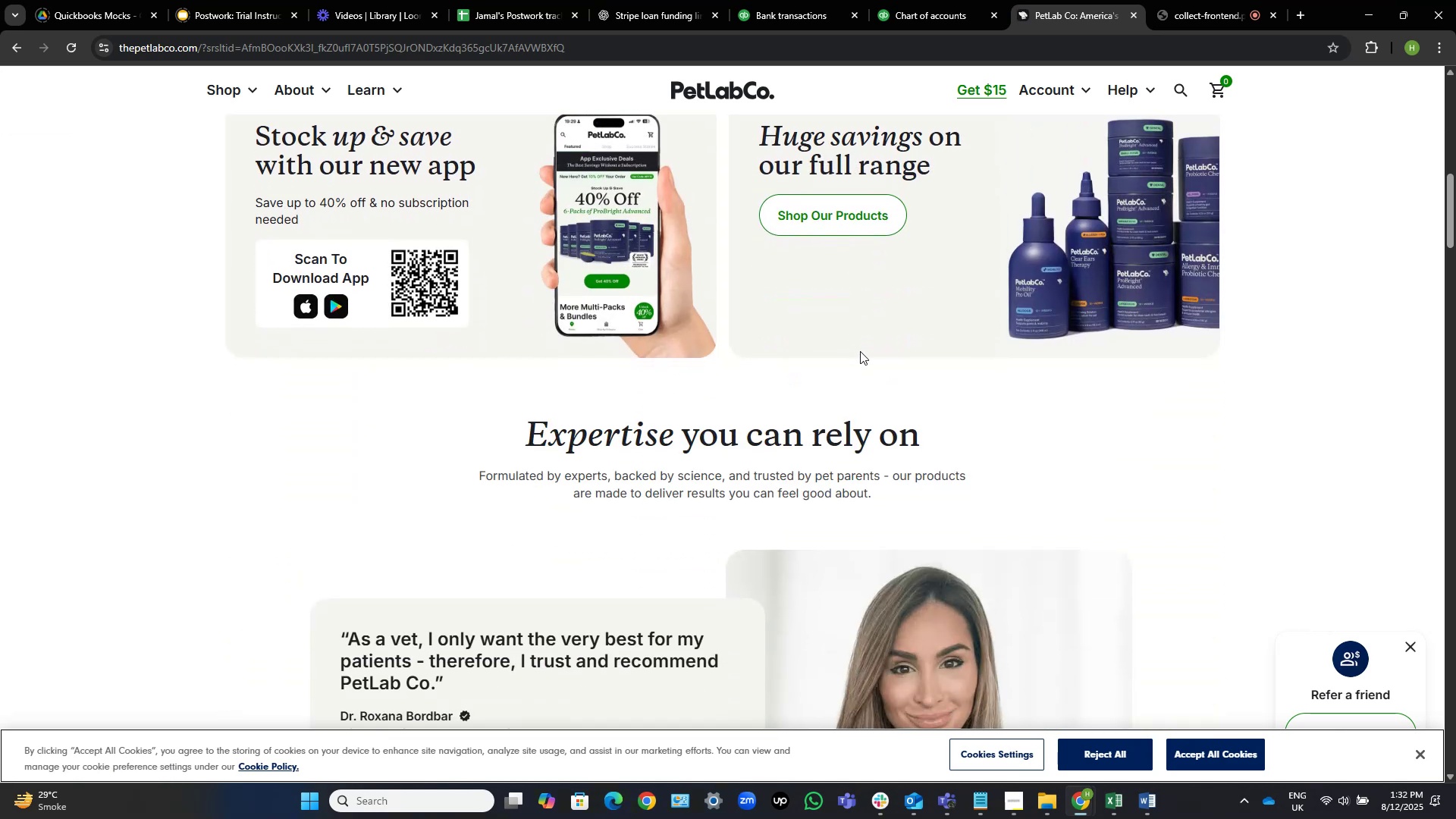 
scroll: coordinate [897, 347], scroll_direction: up, amount: 10.0
 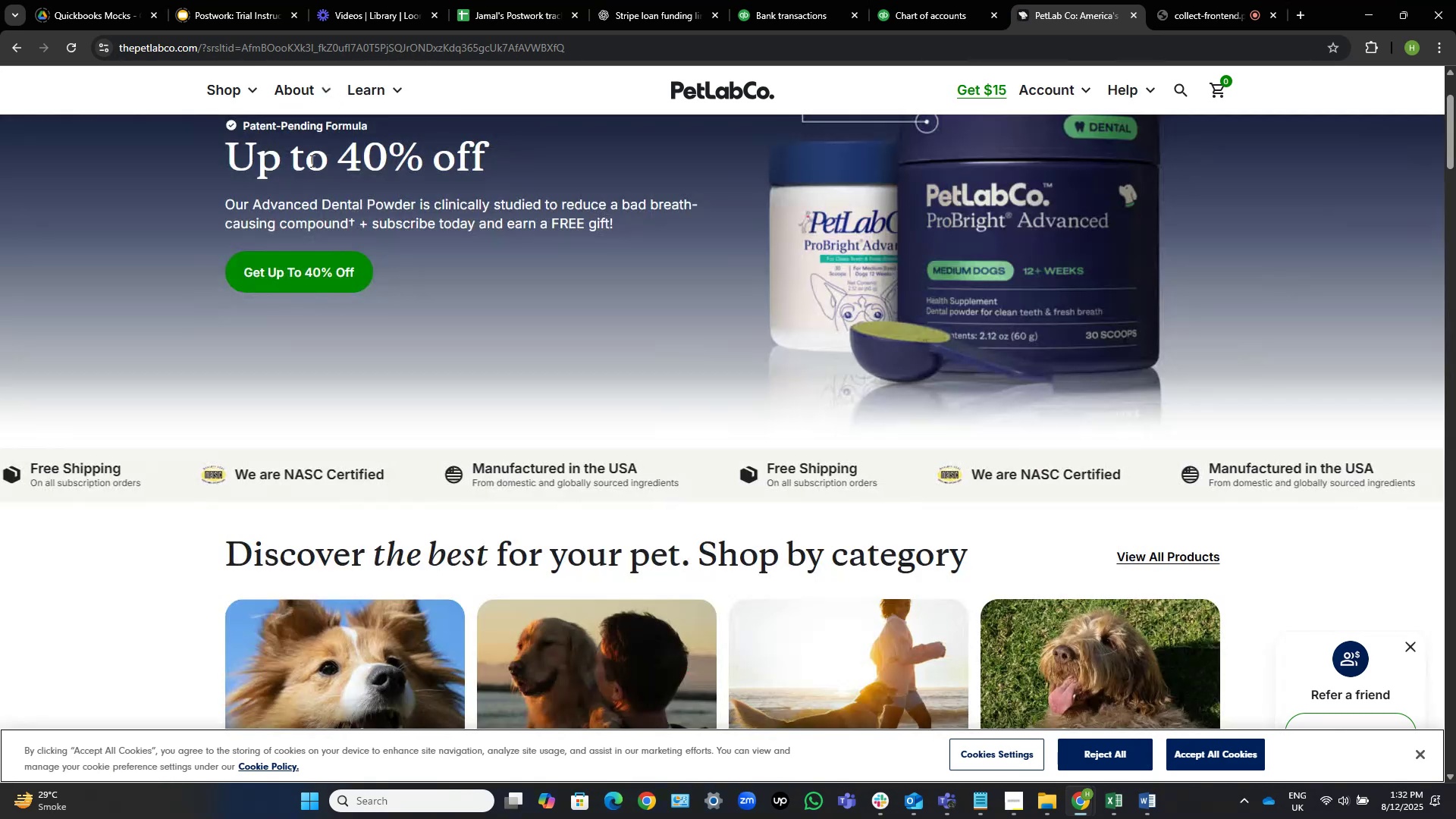 
mouse_move([253, 75])
 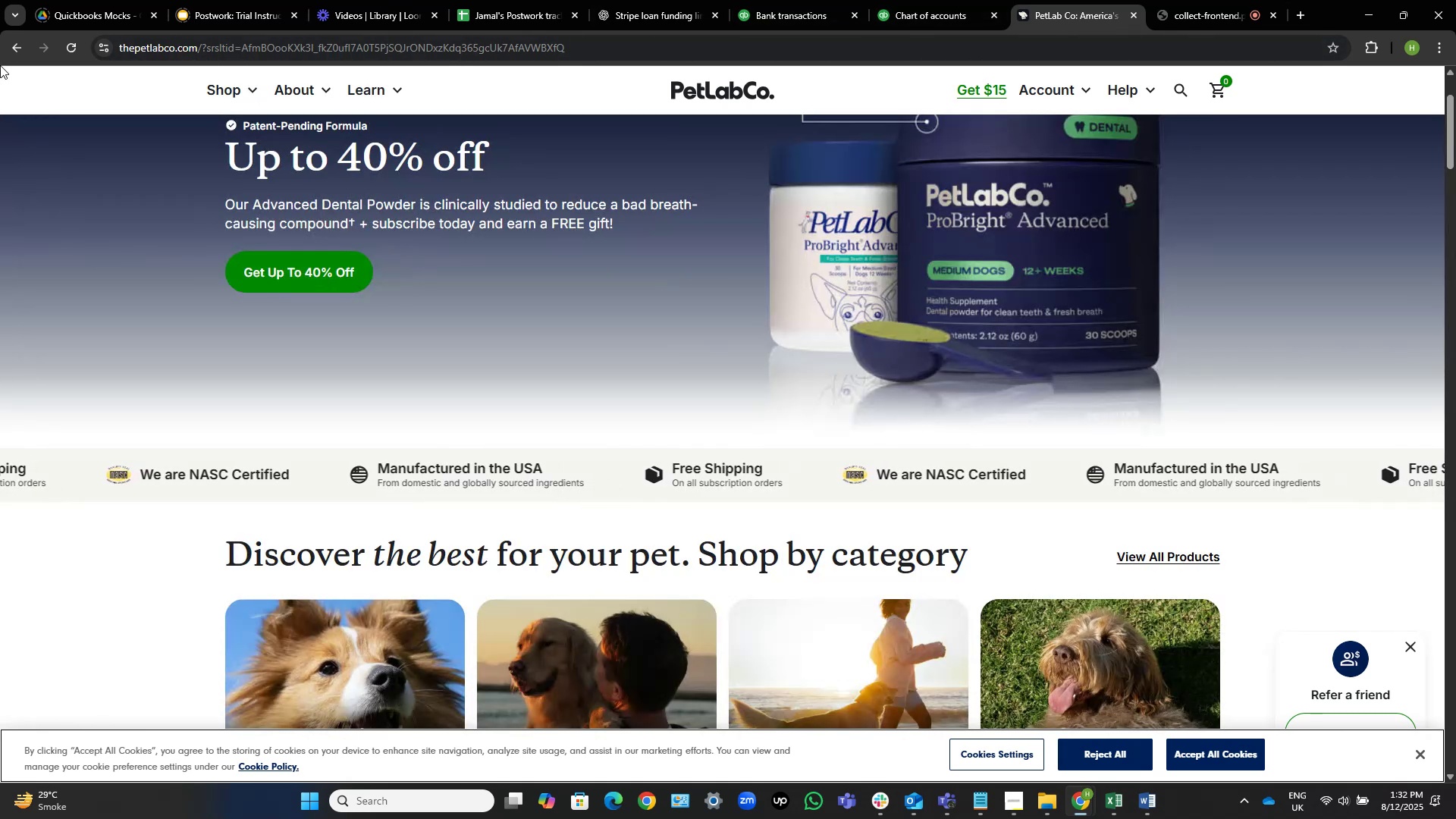 
left_click([17, 46])
 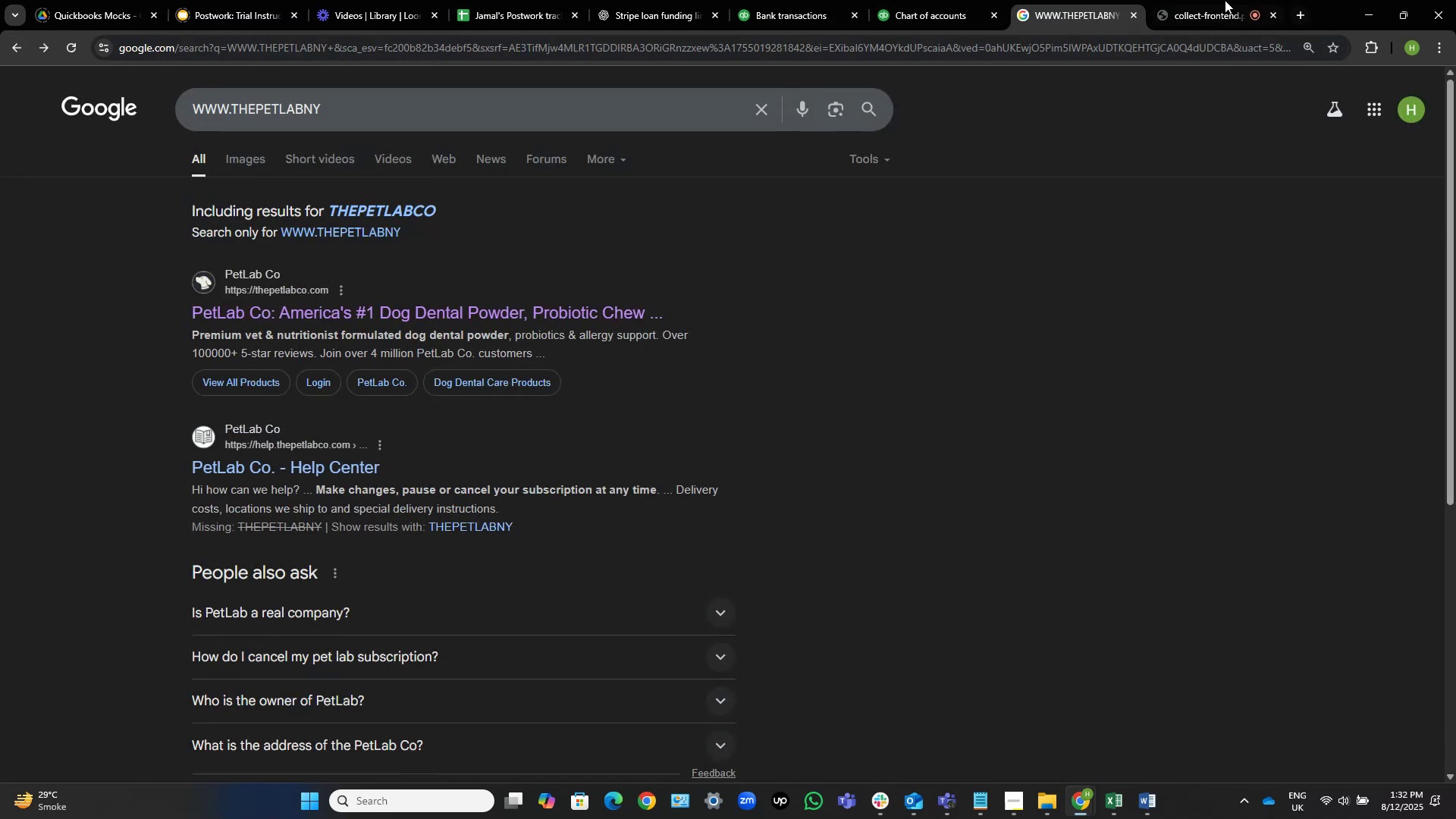 
left_click([761, 0])
 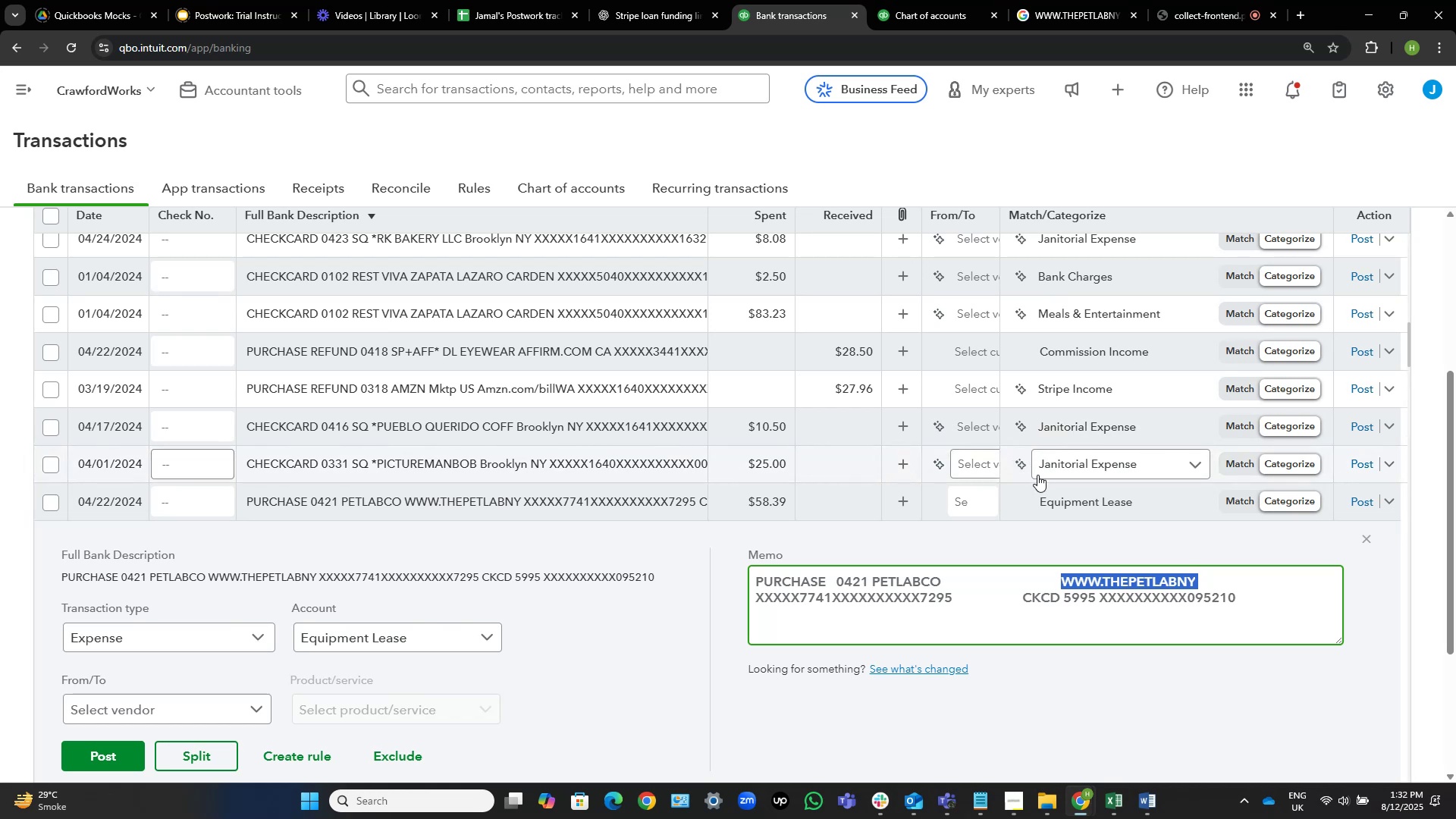 
left_click_drag(start_coordinate=[939, 580], to_coordinate=[871, 571])
 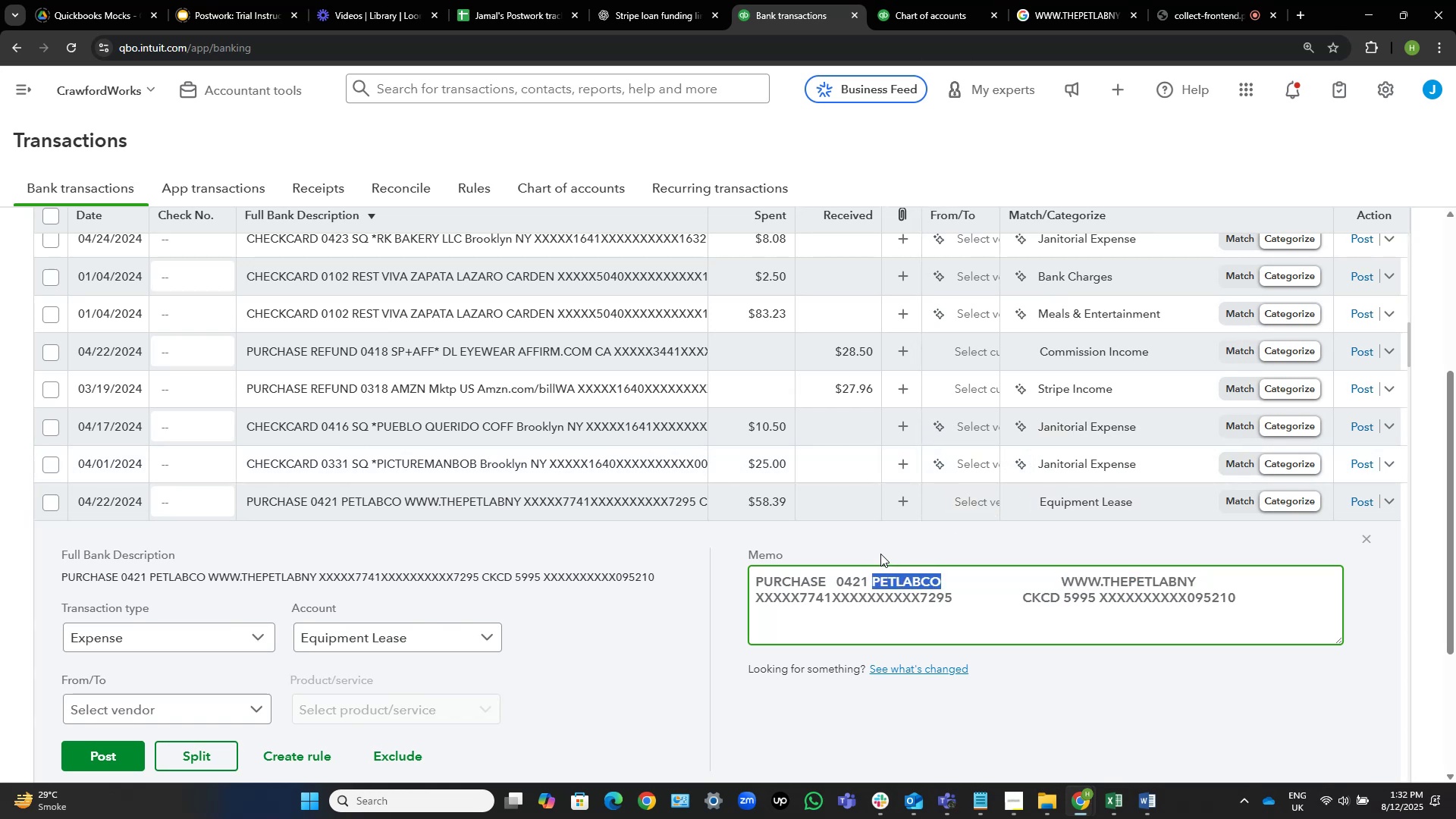 
key(Control+C)
 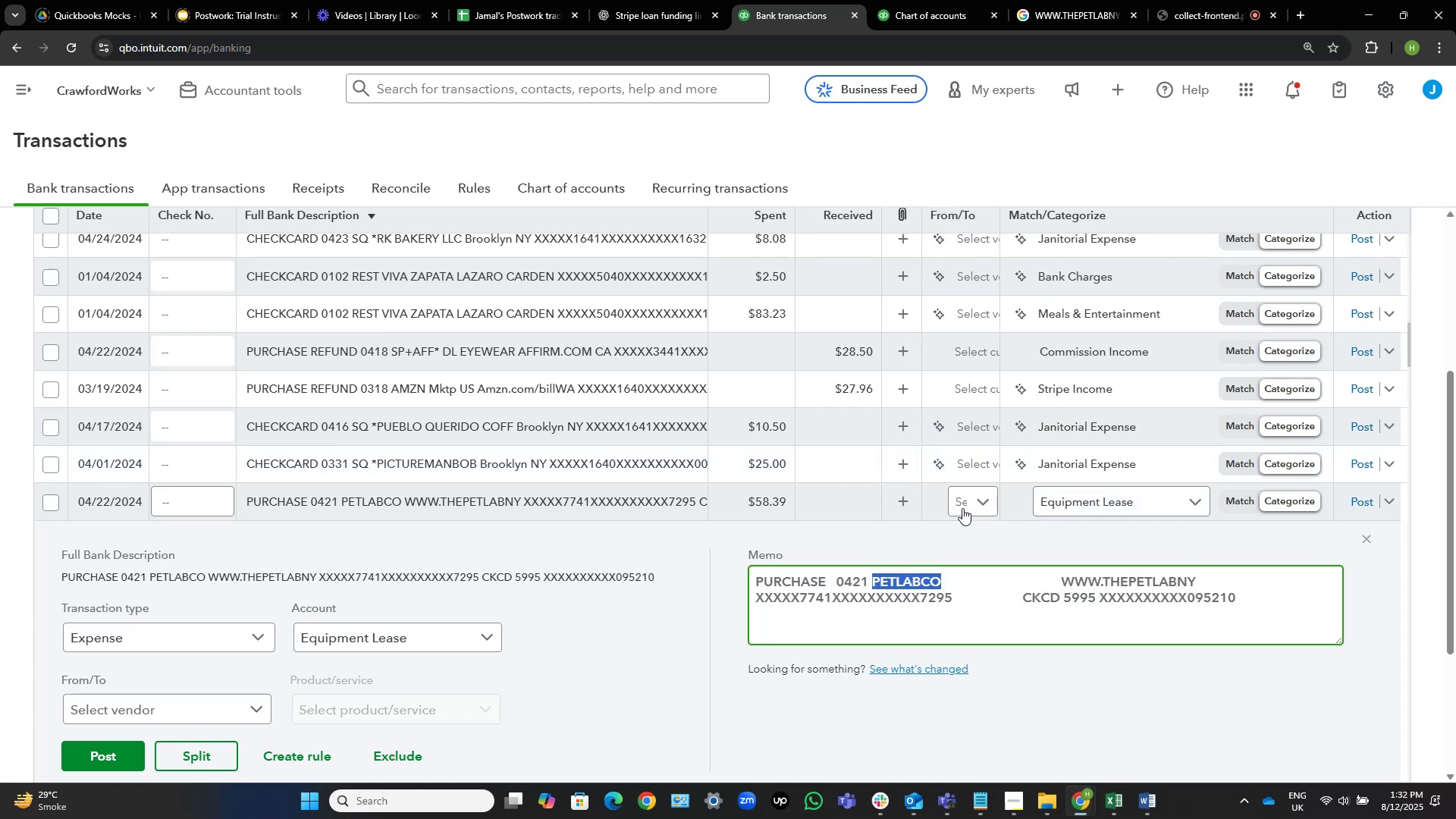 
left_click([962, 508])
 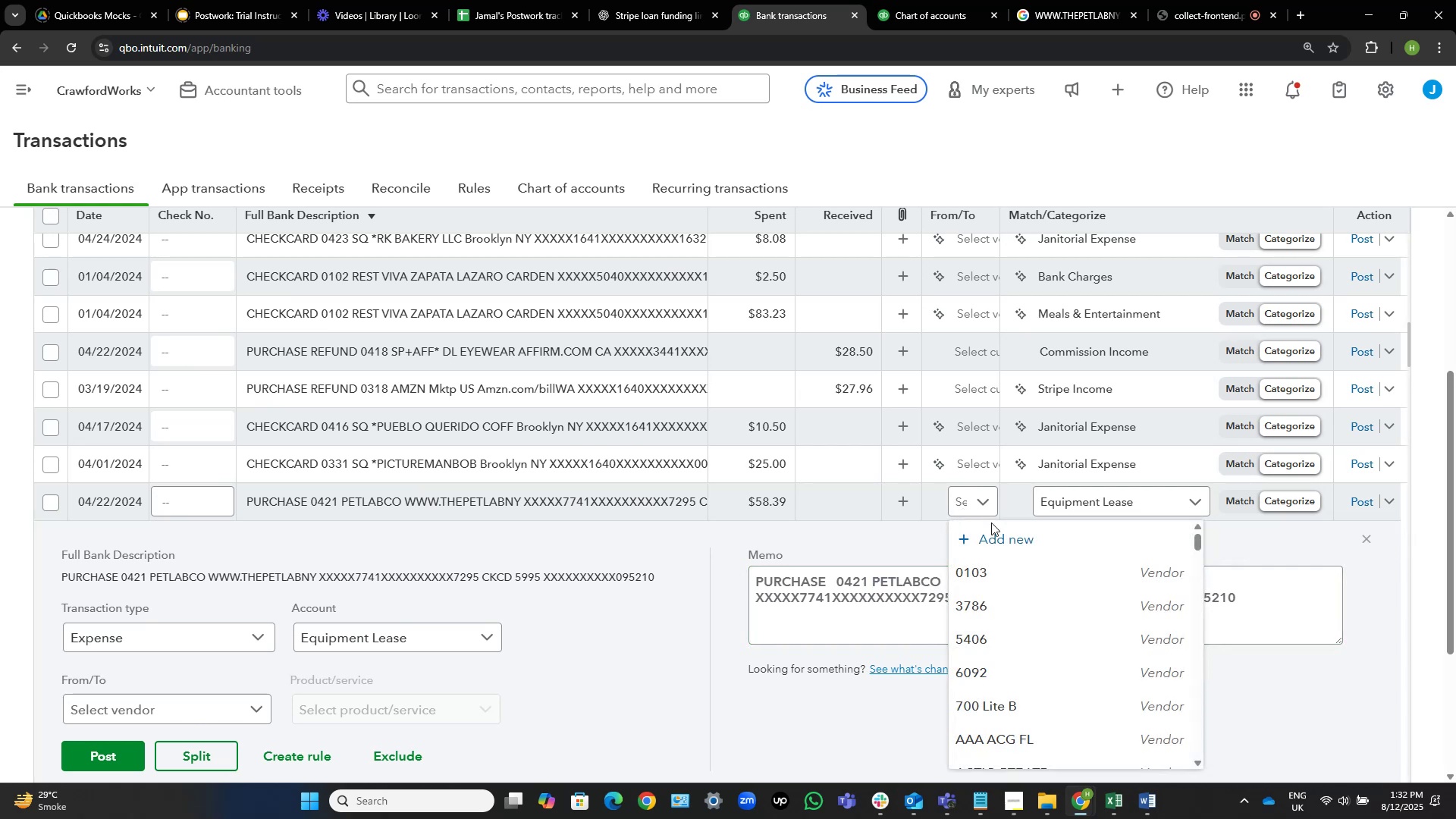 
left_click([1022, 541])
 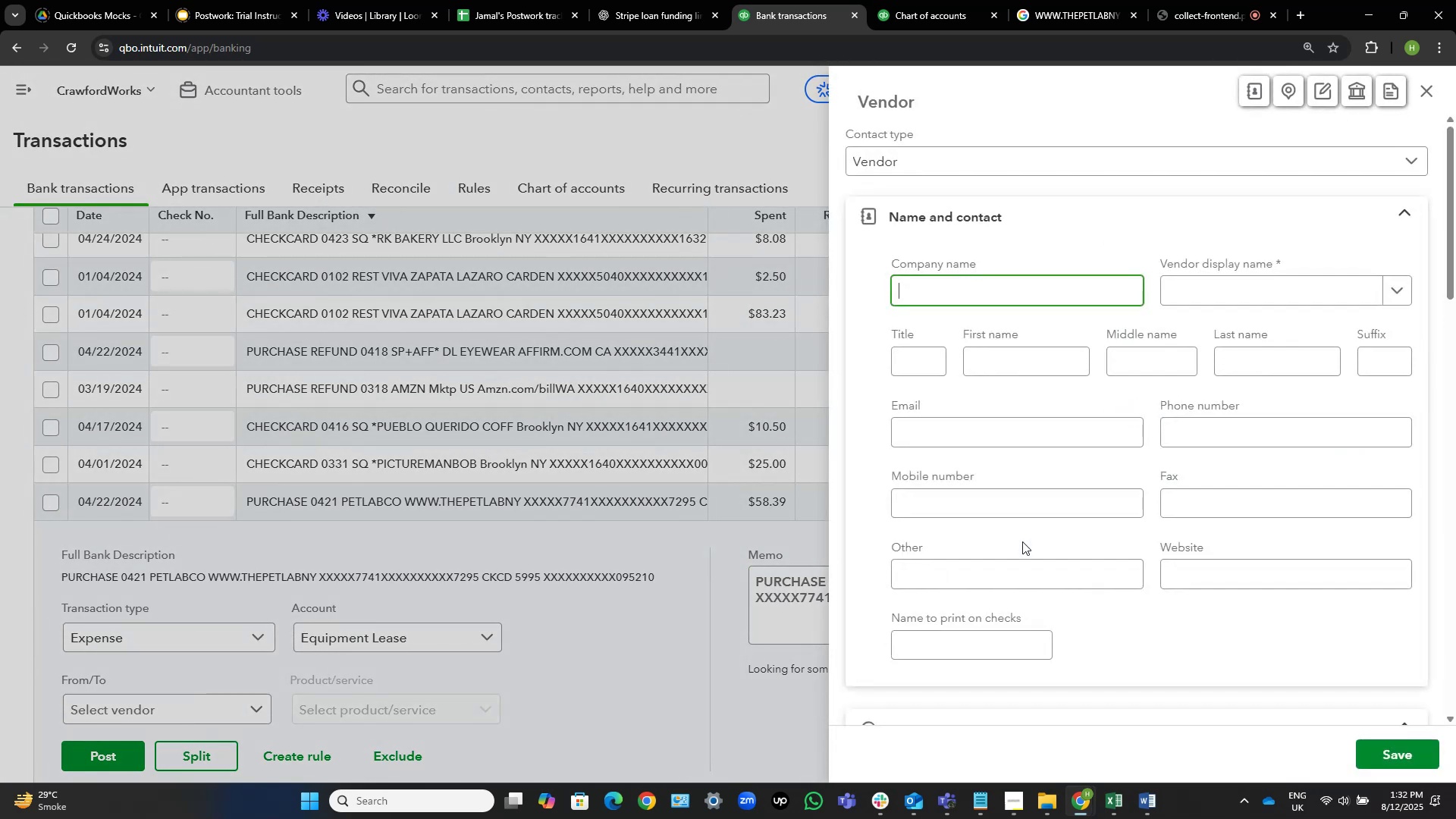 
key(Control+V)
 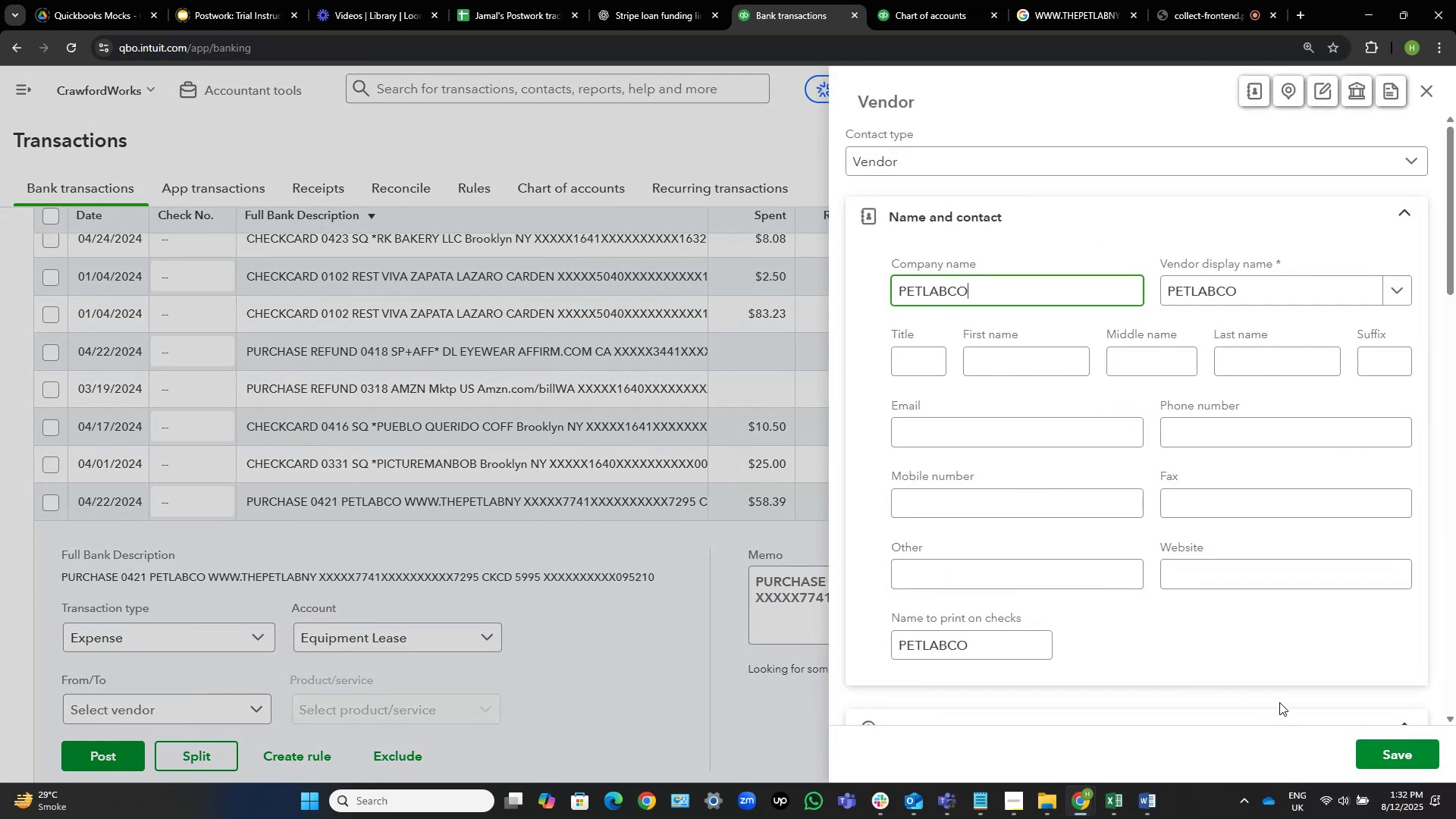 
left_click([1422, 751])
 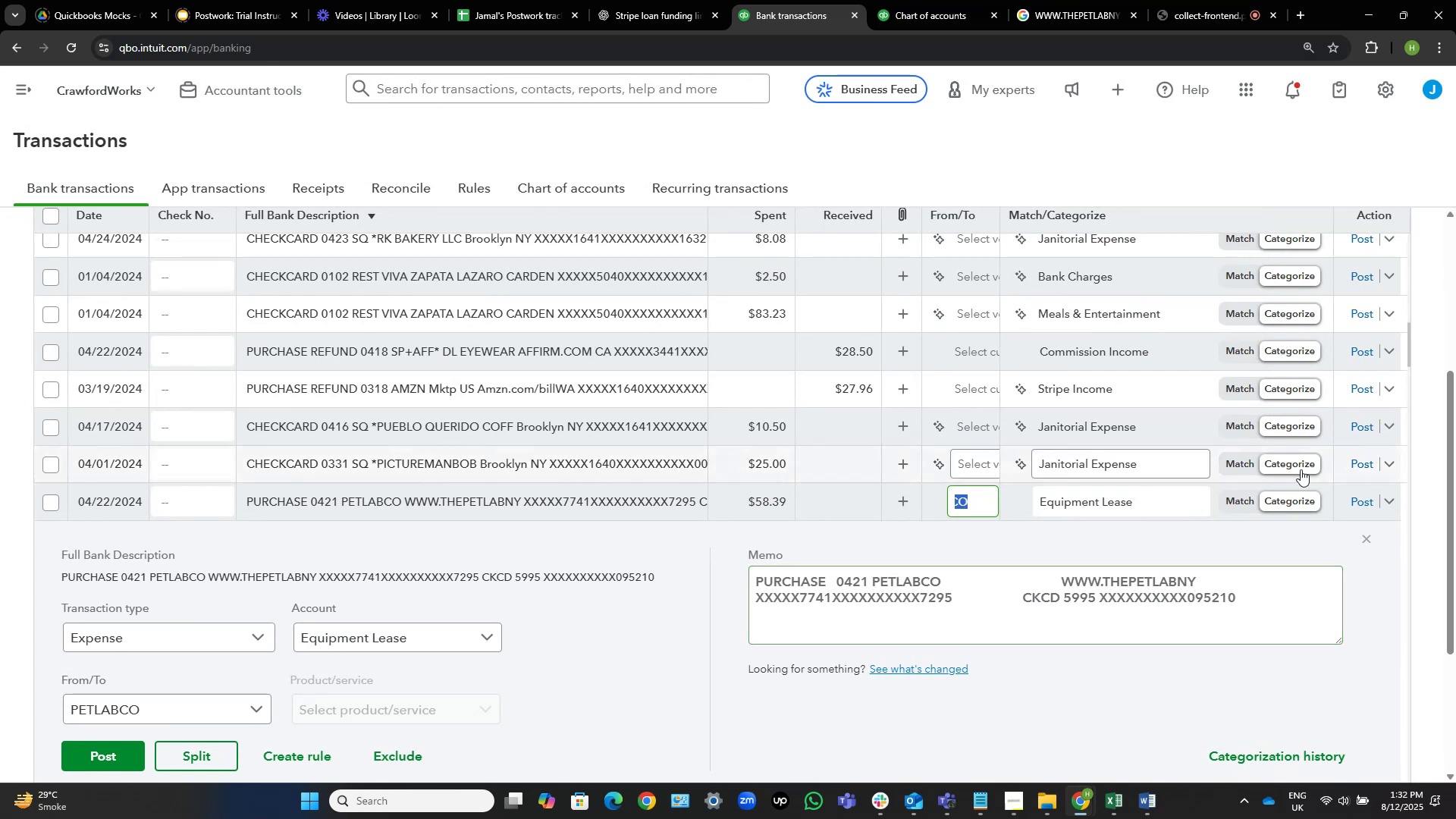 
wait(7.13)
 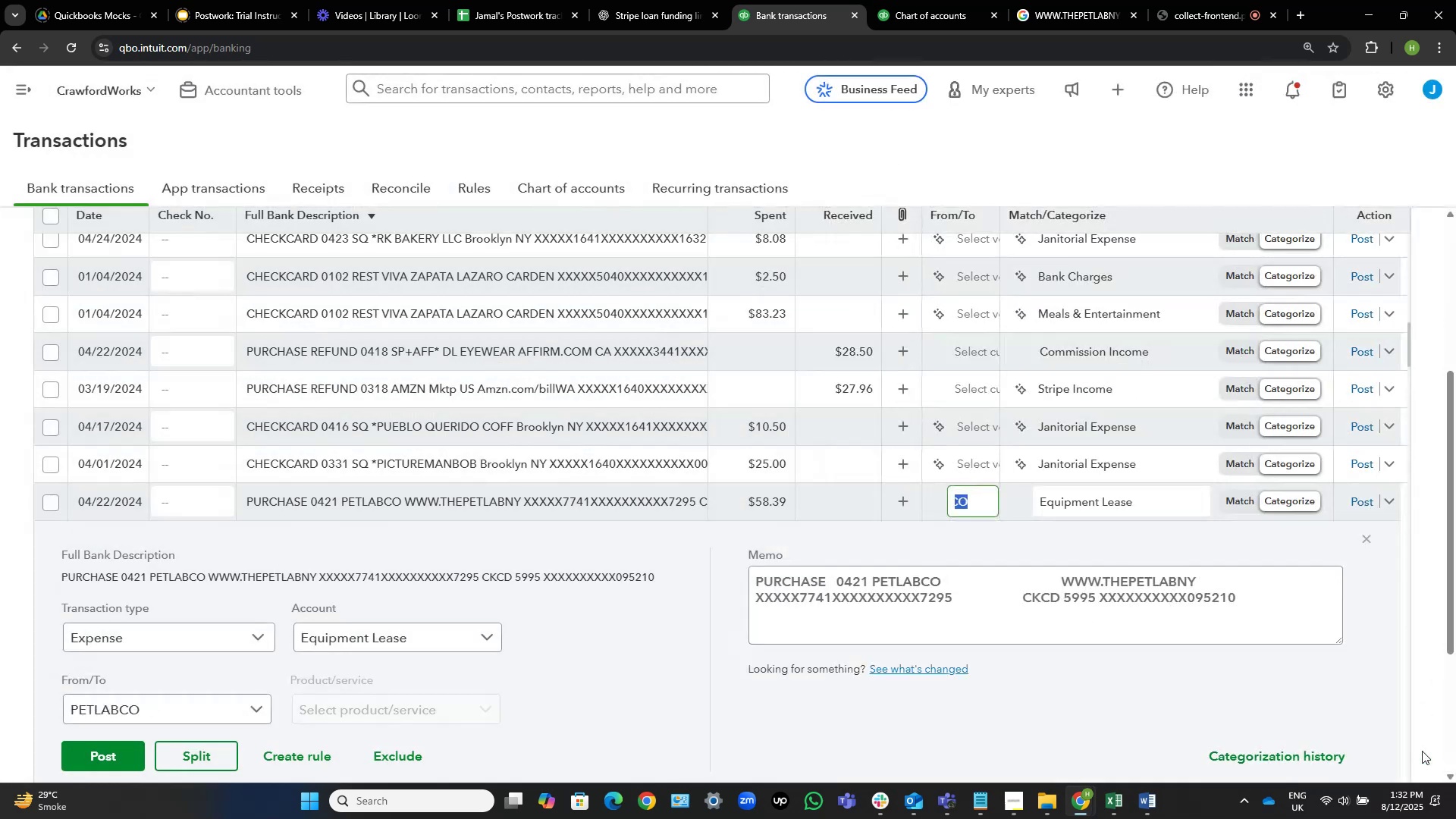 
mouse_move([496, 467])
 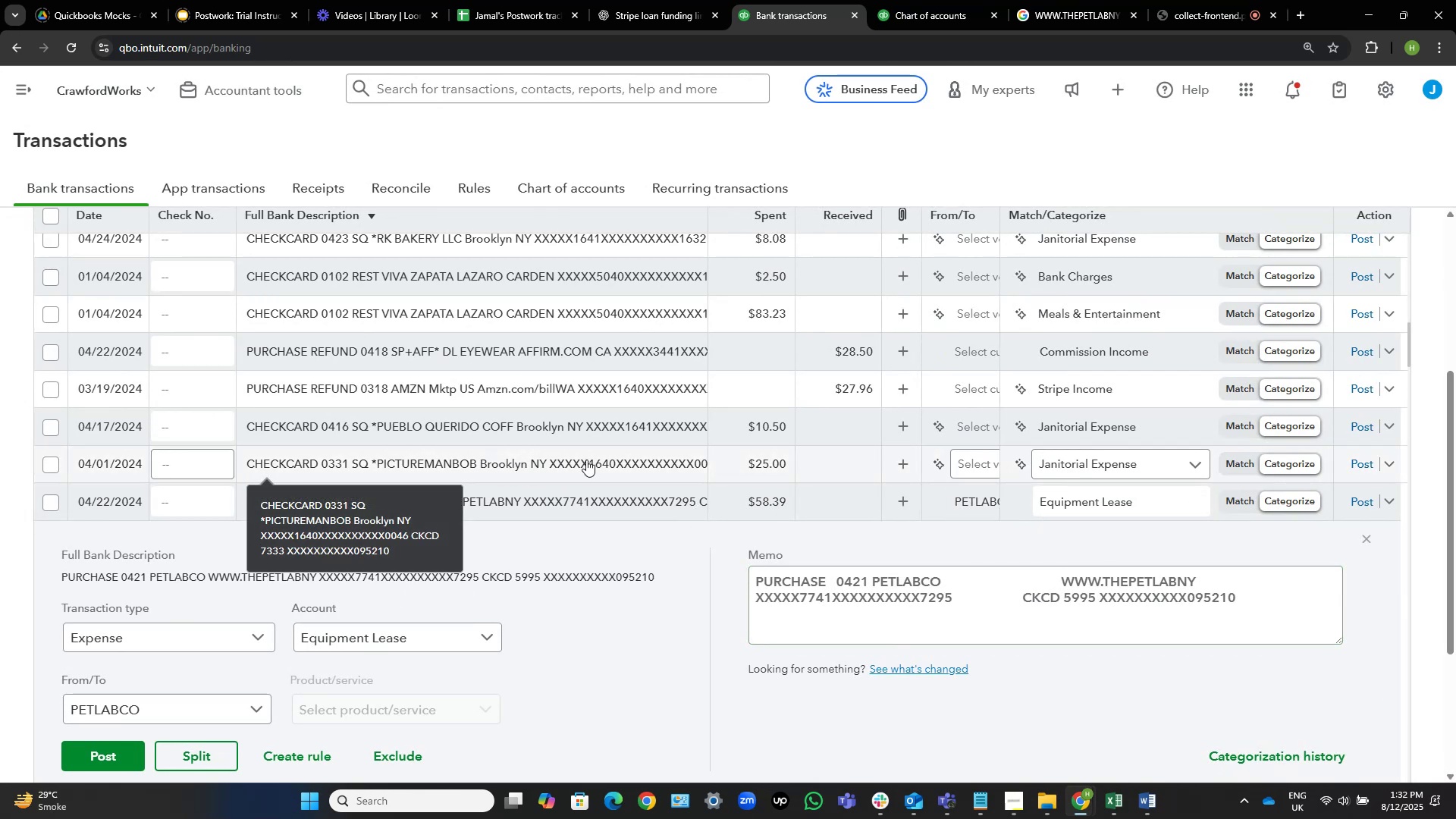 
left_click([586, 460])
 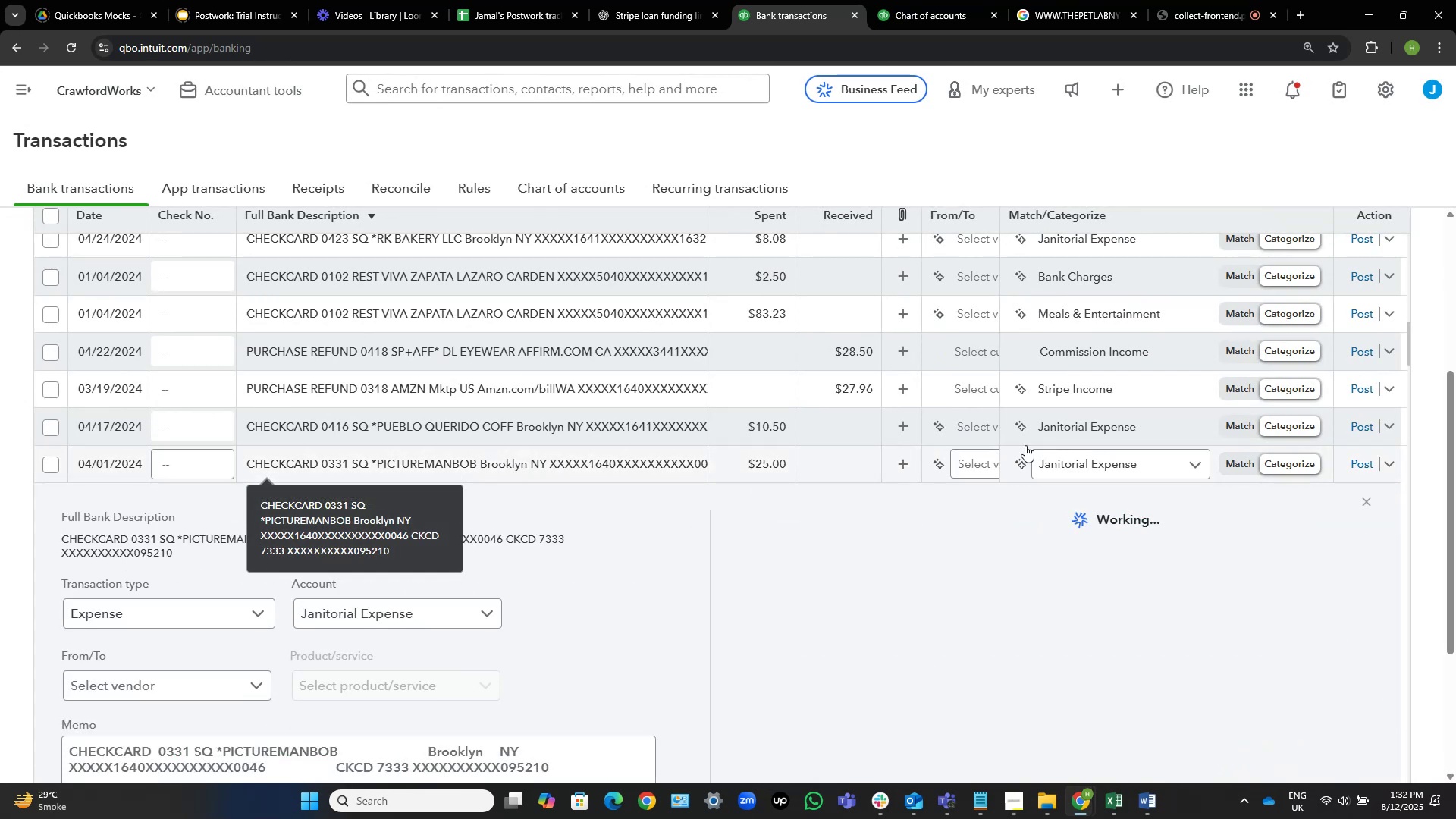 
left_click([962, 468])
 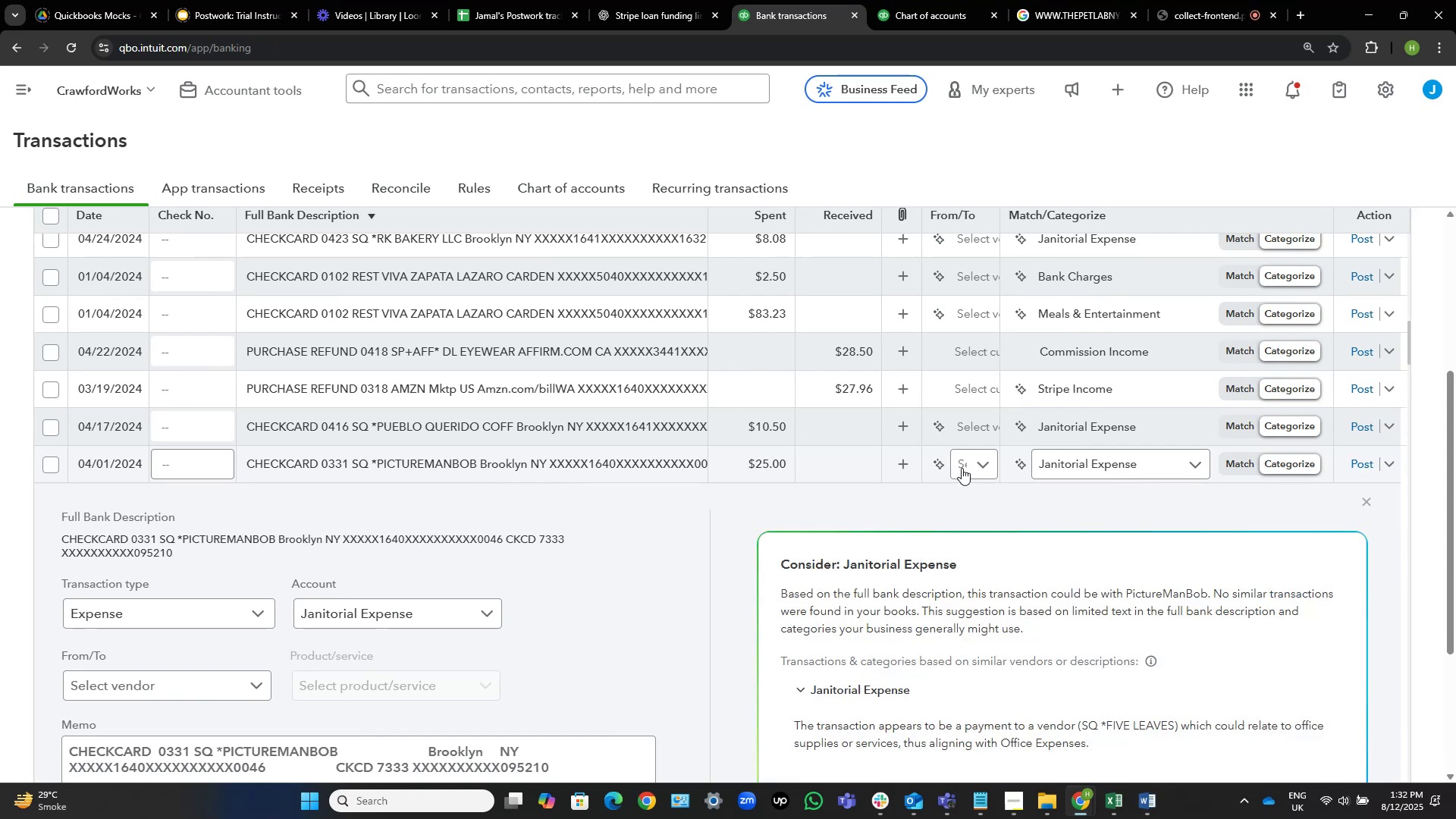 
left_click([962, 468])
 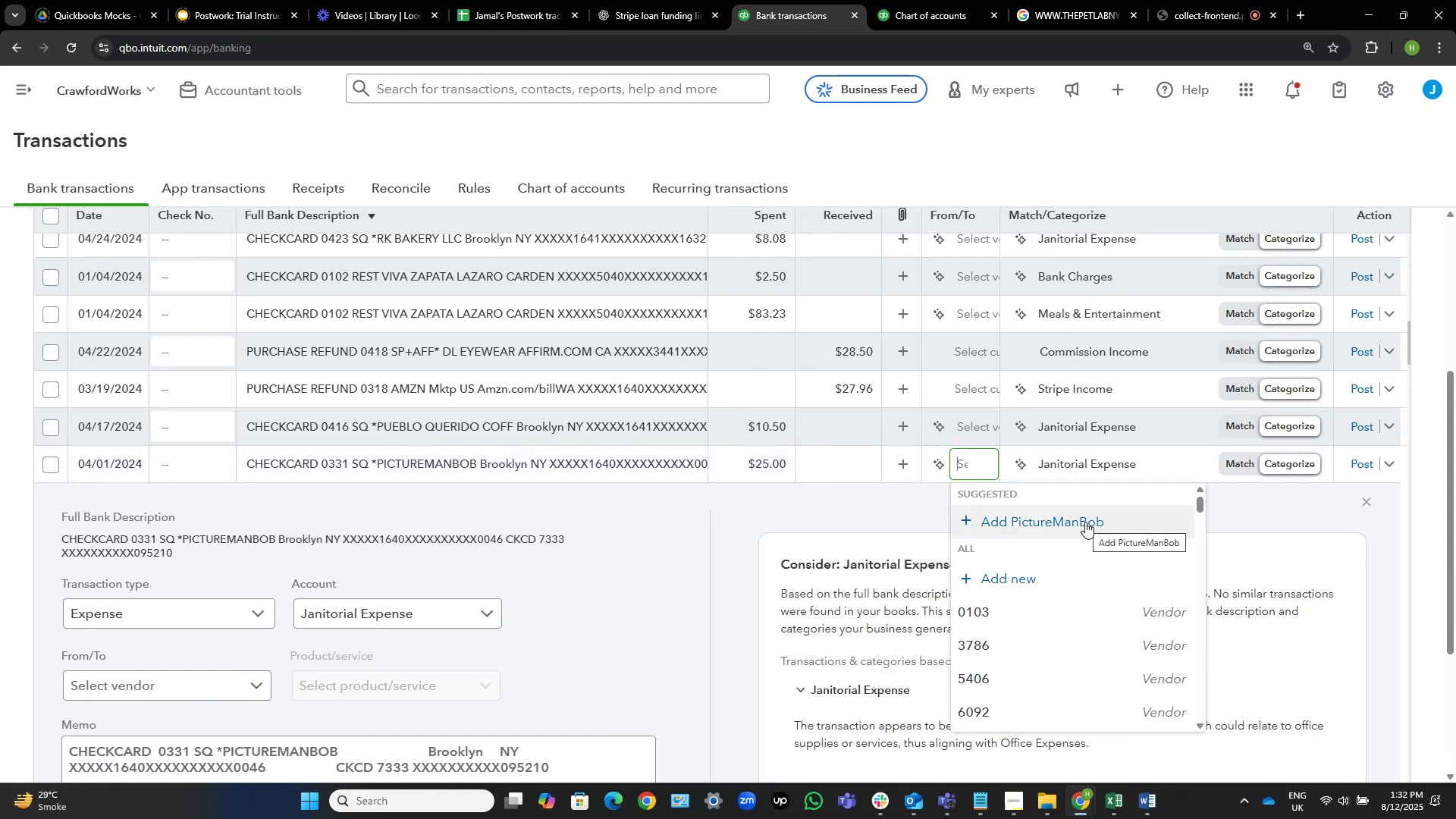 
wait(6.11)
 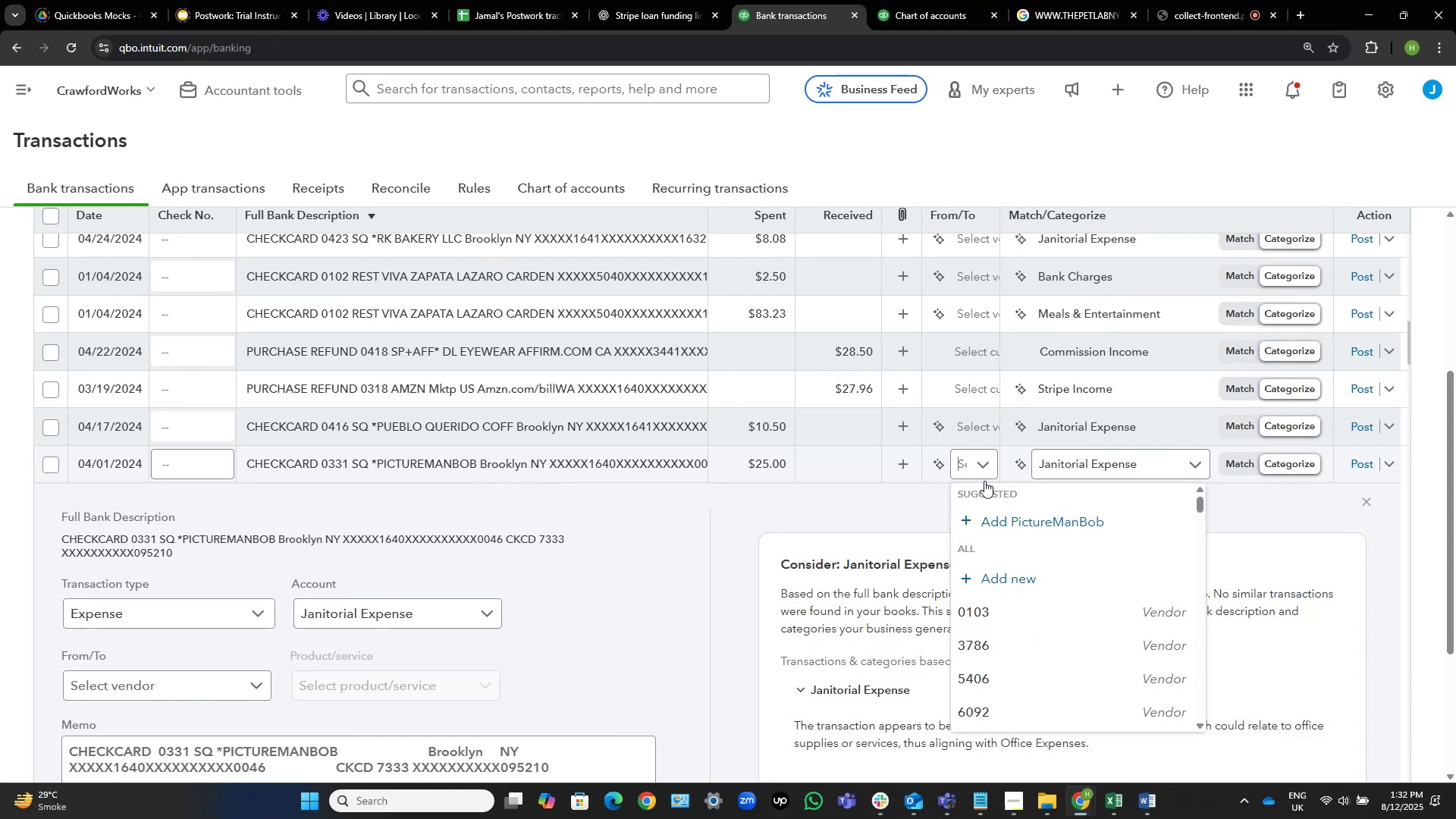 
left_click([1085, 522])
 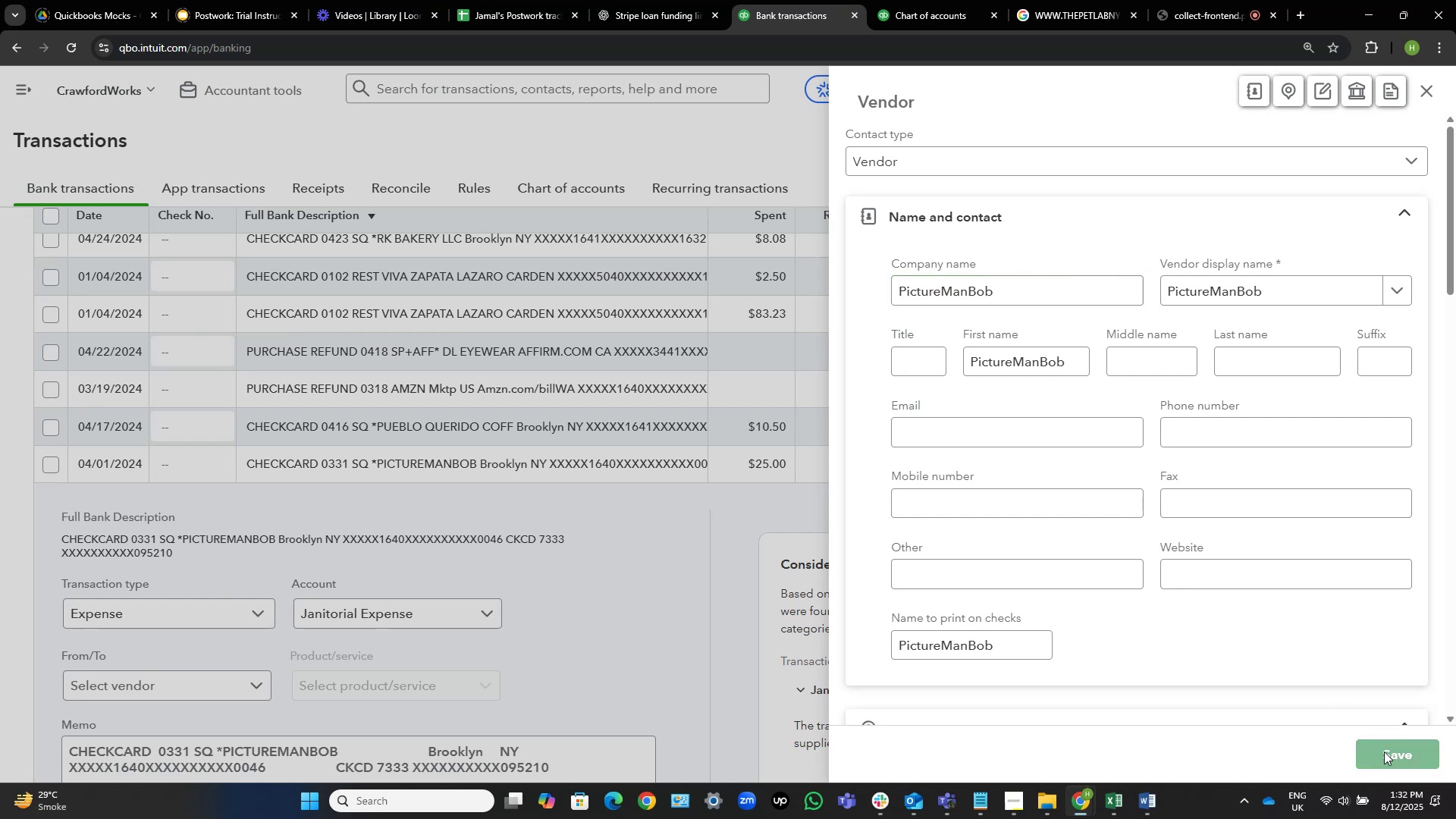 
wait(8.25)
 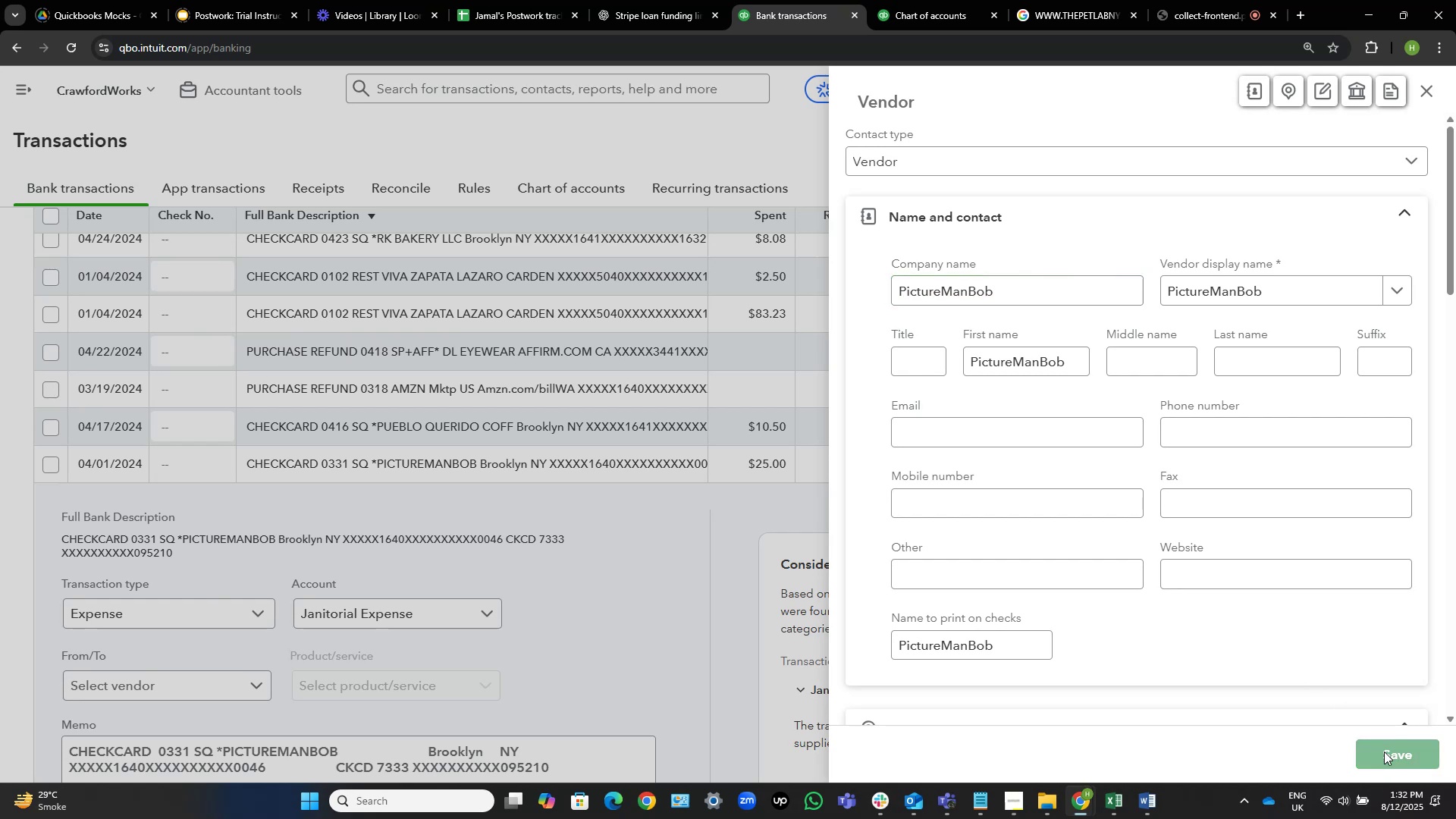 
left_click_drag(start_coordinate=[339, 533], to_coordinate=[185, 526])
 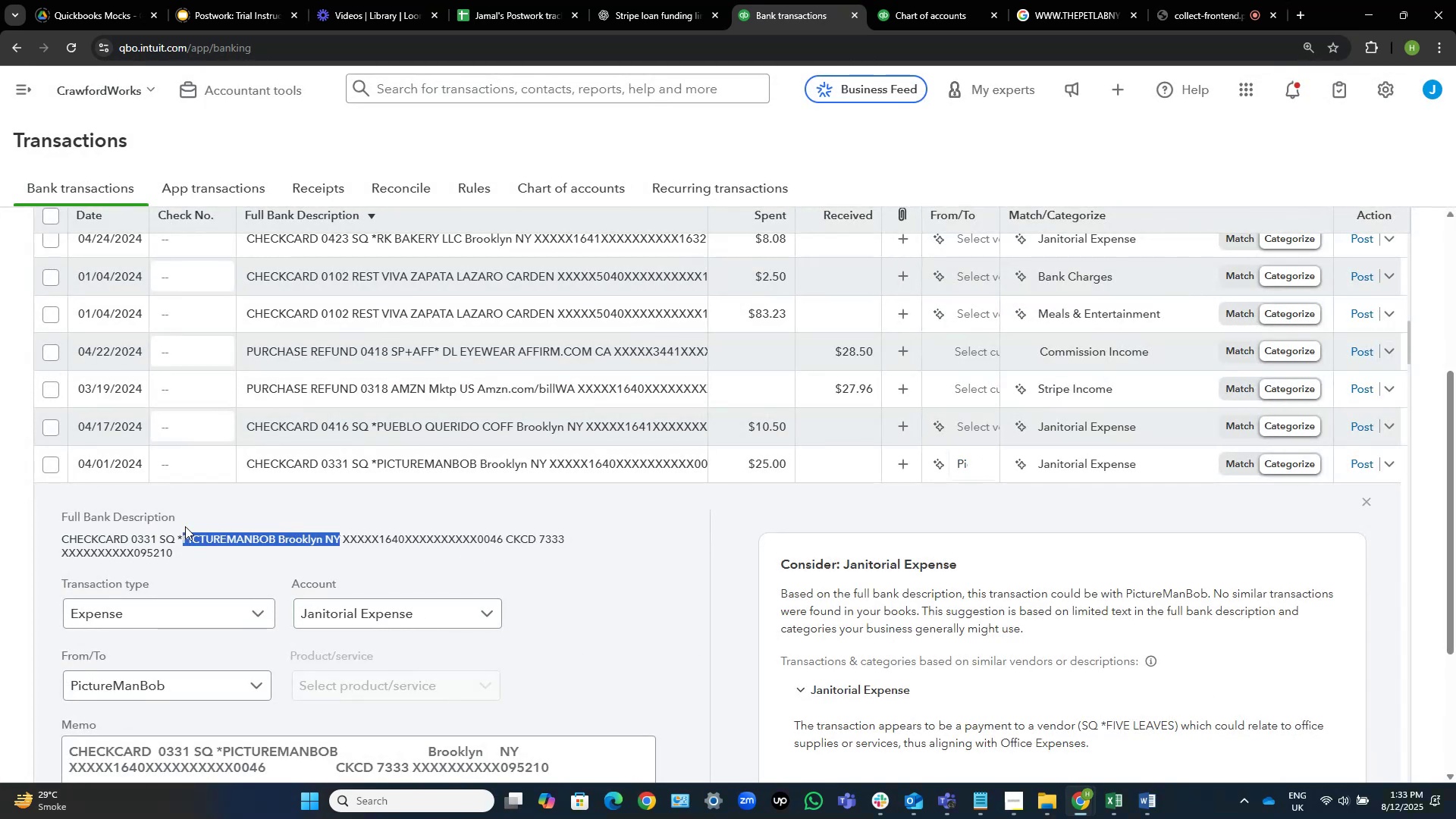 
key(Control+C)
 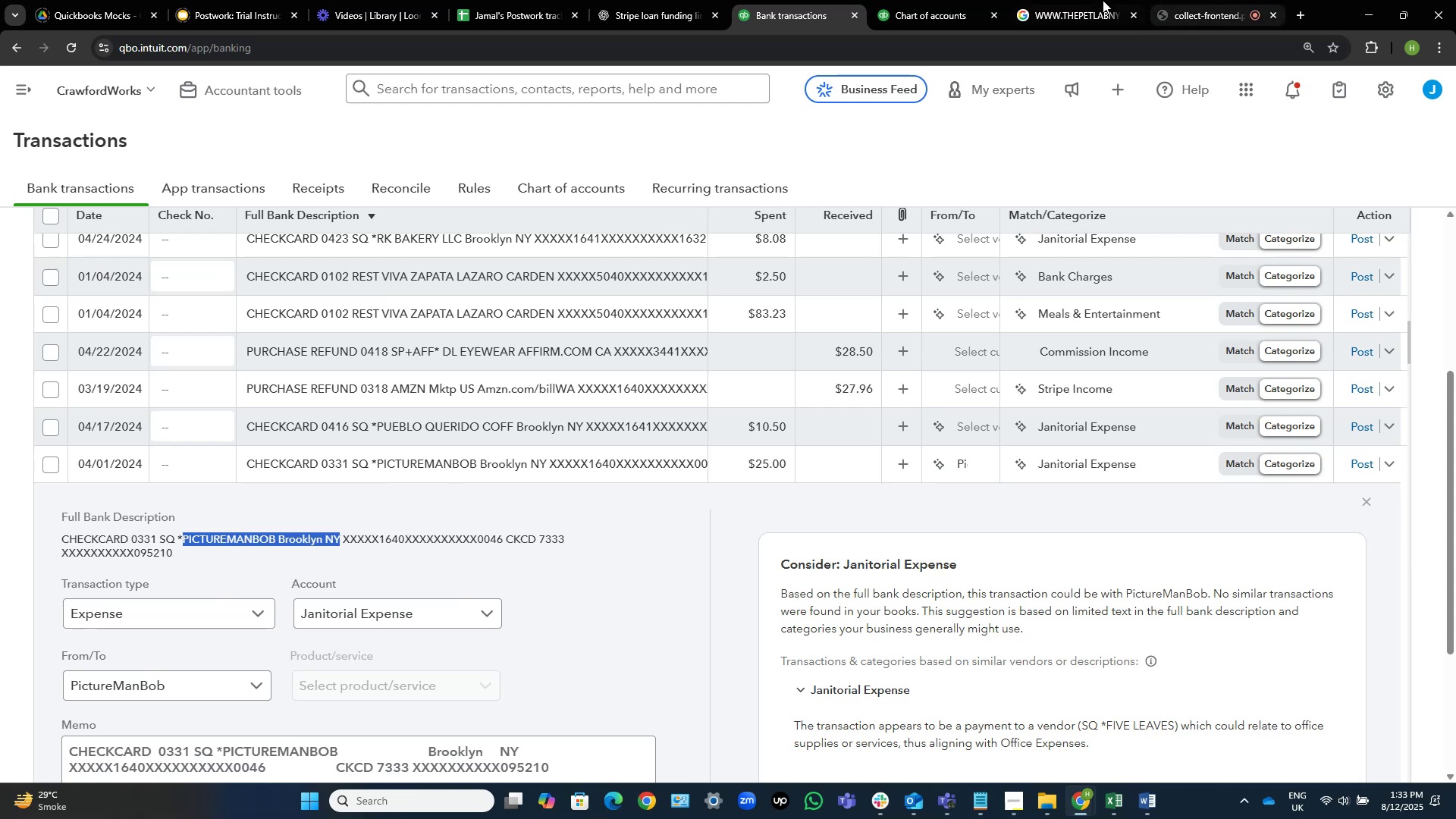 
left_click([1078, 0])
 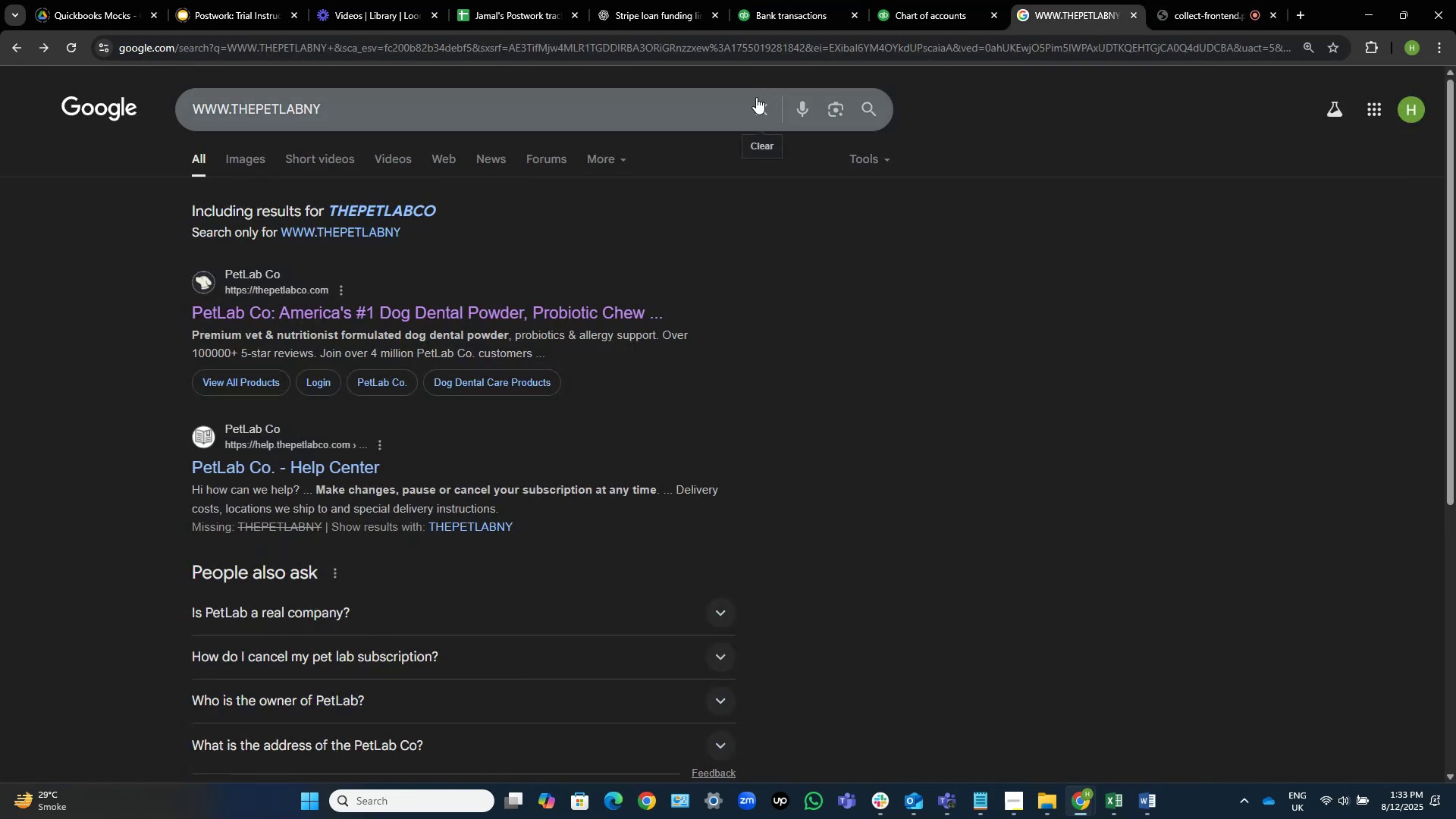 
left_click([756, 99])
 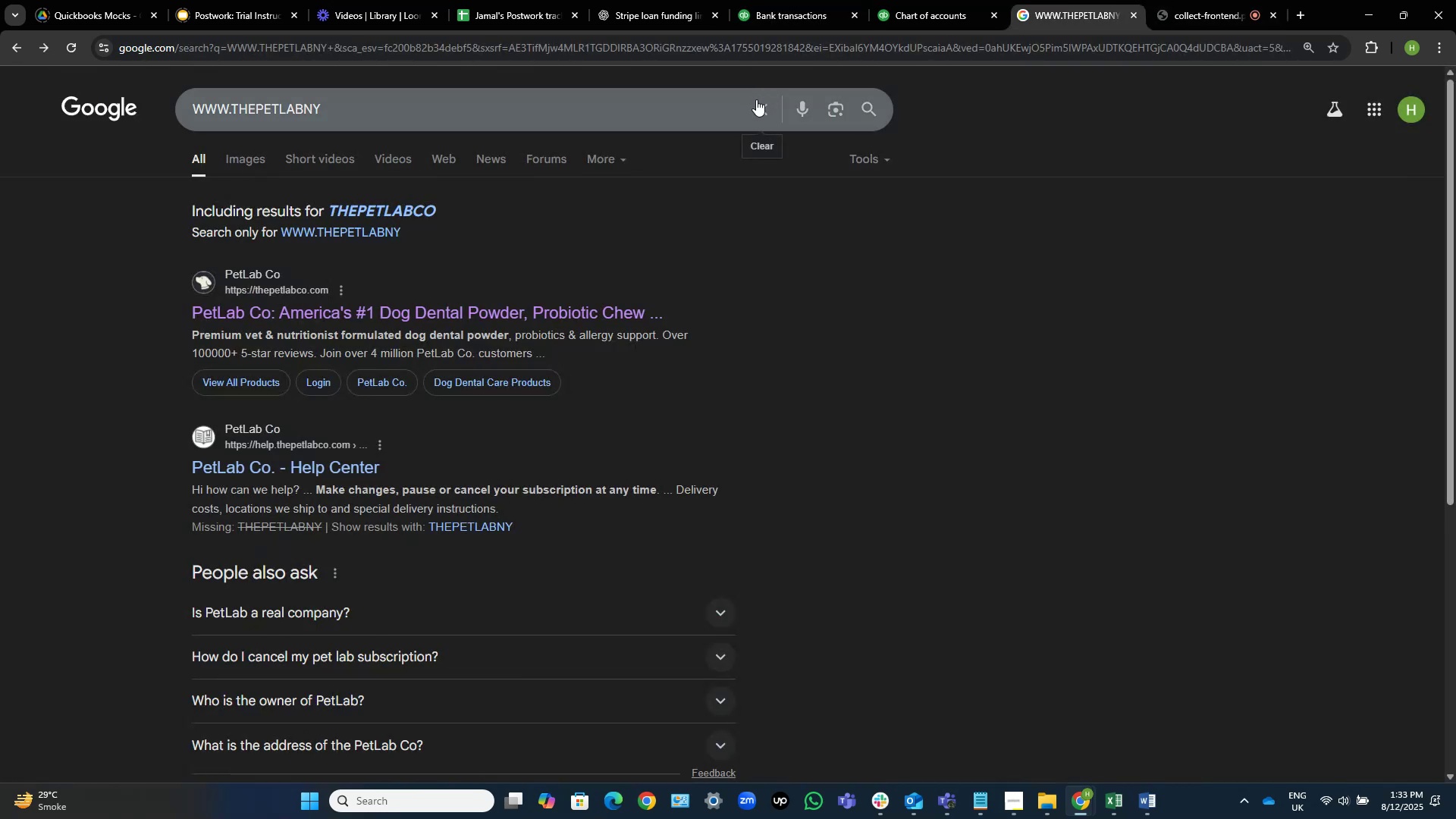 
key(Control+V)
 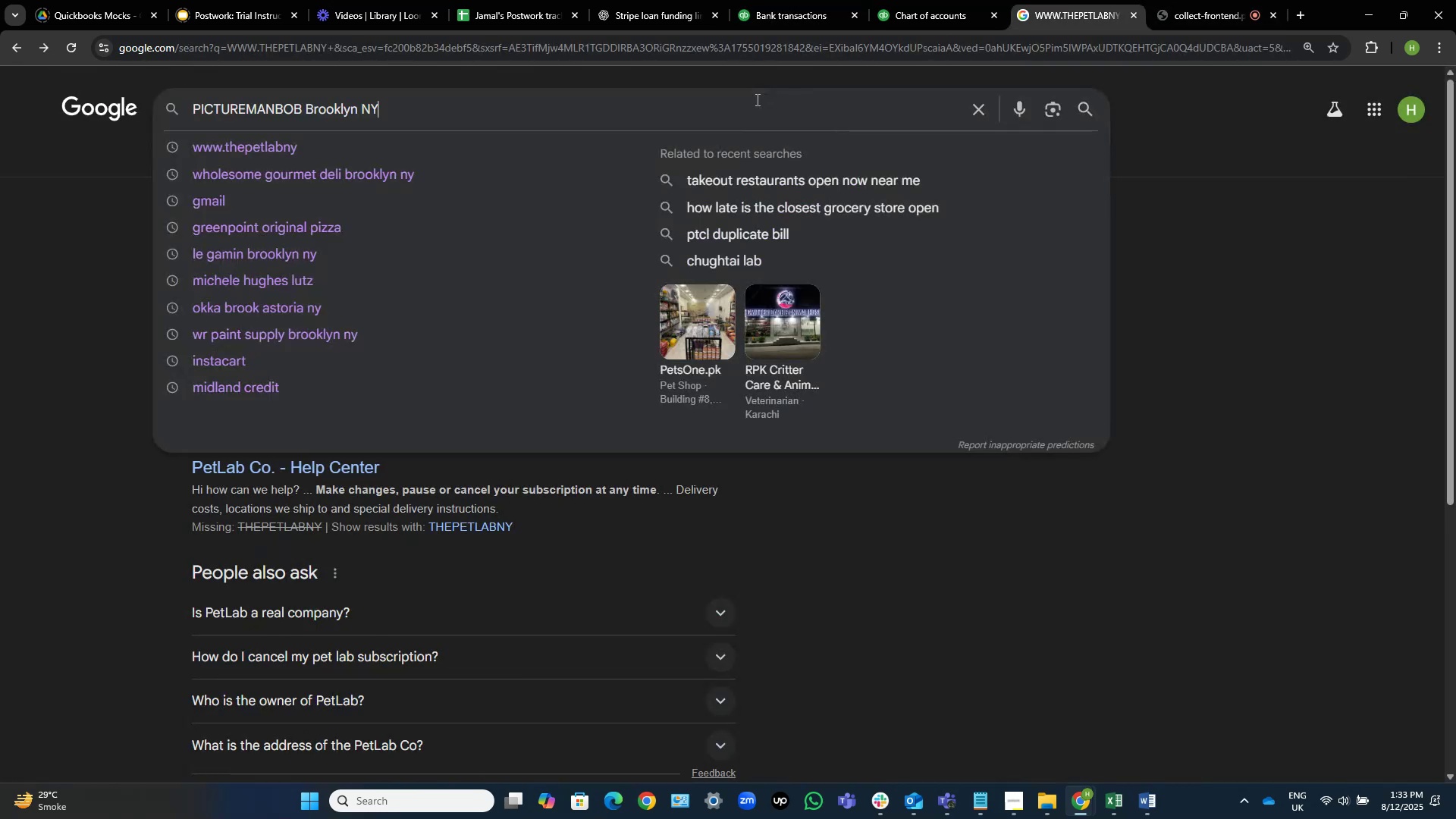 
key(NumpadEnter)
 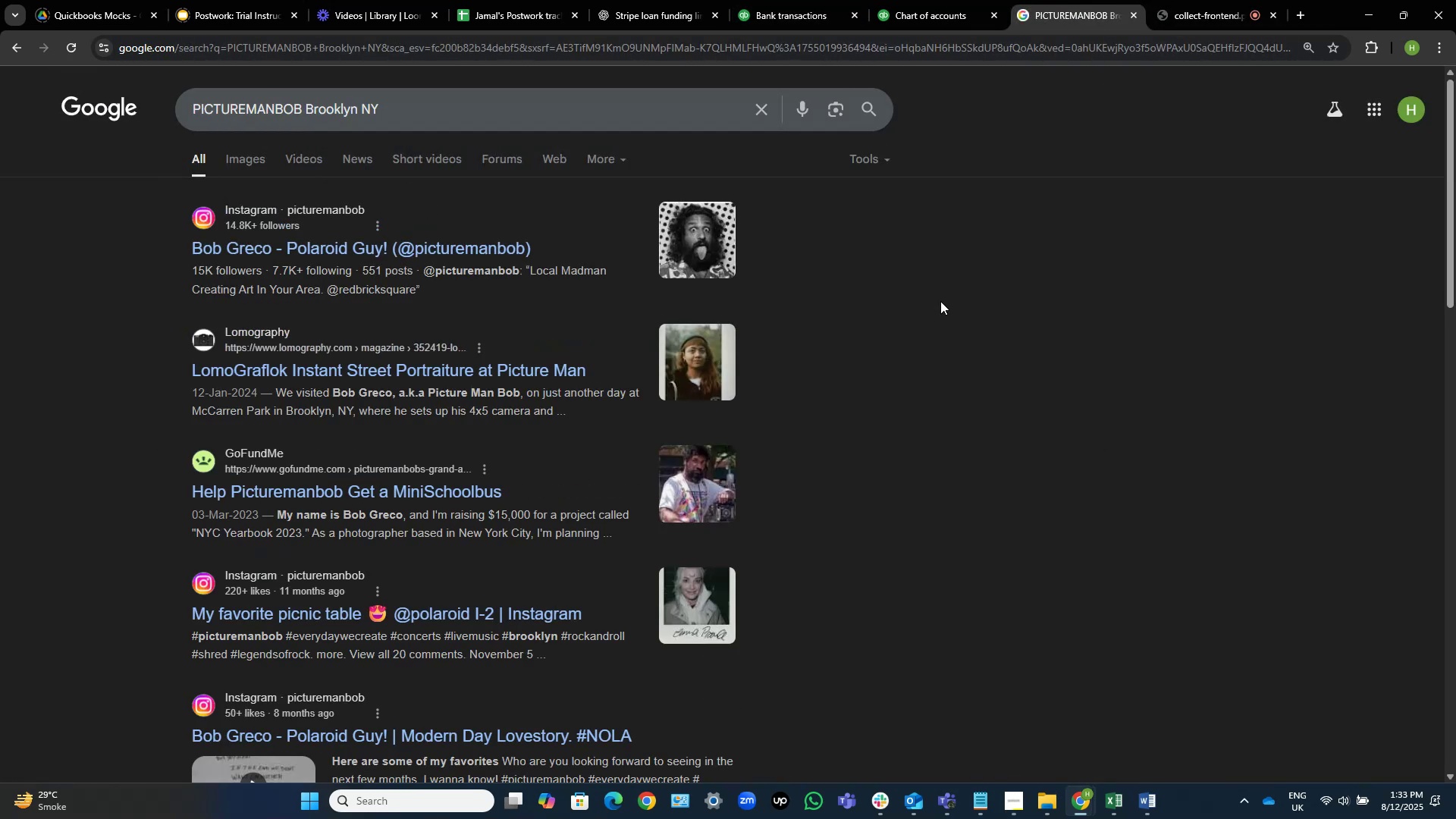 
wait(6.46)
 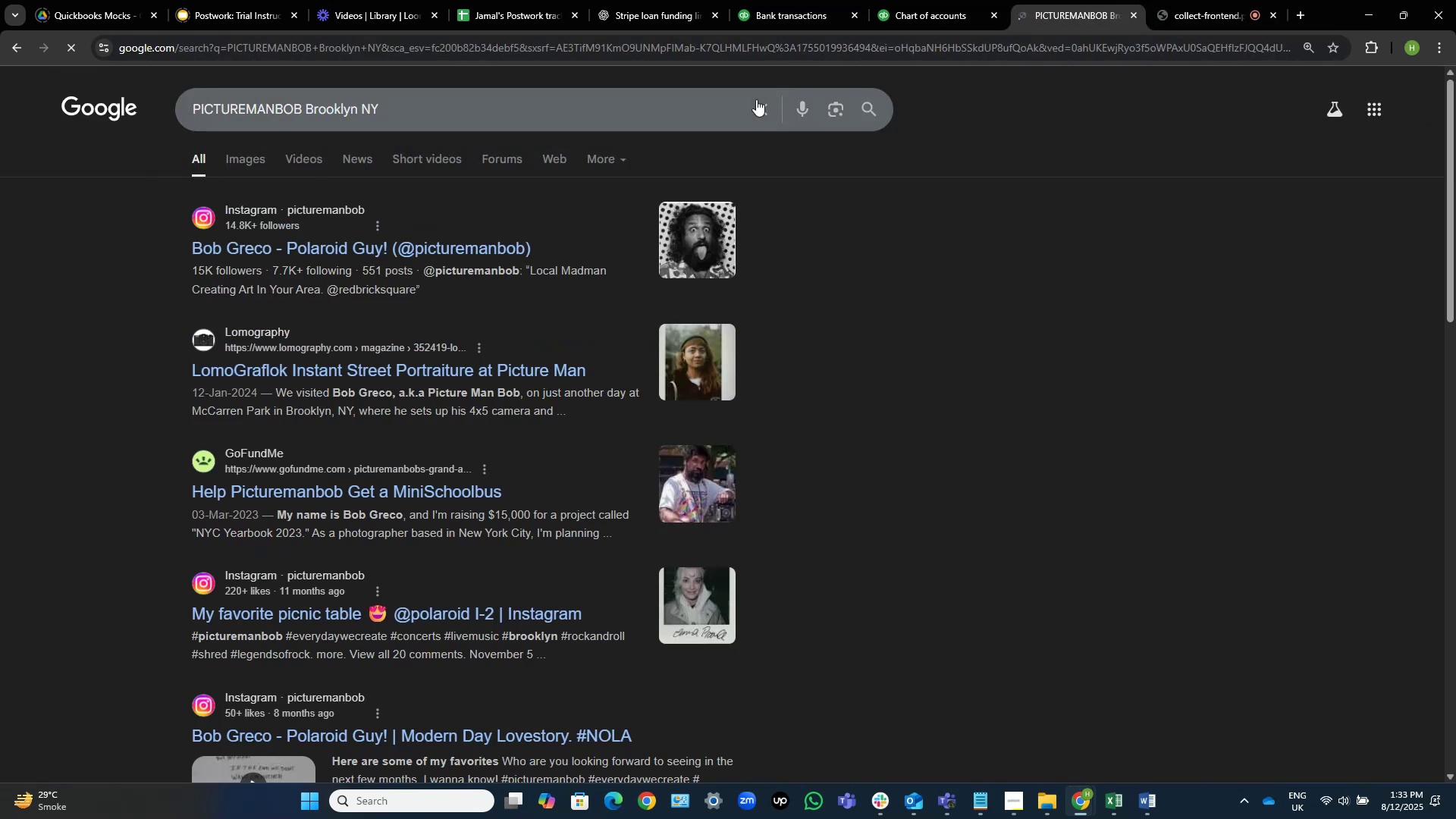 
scroll: coordinate [927, 256], scroll_direction: down, amount: 1.0
 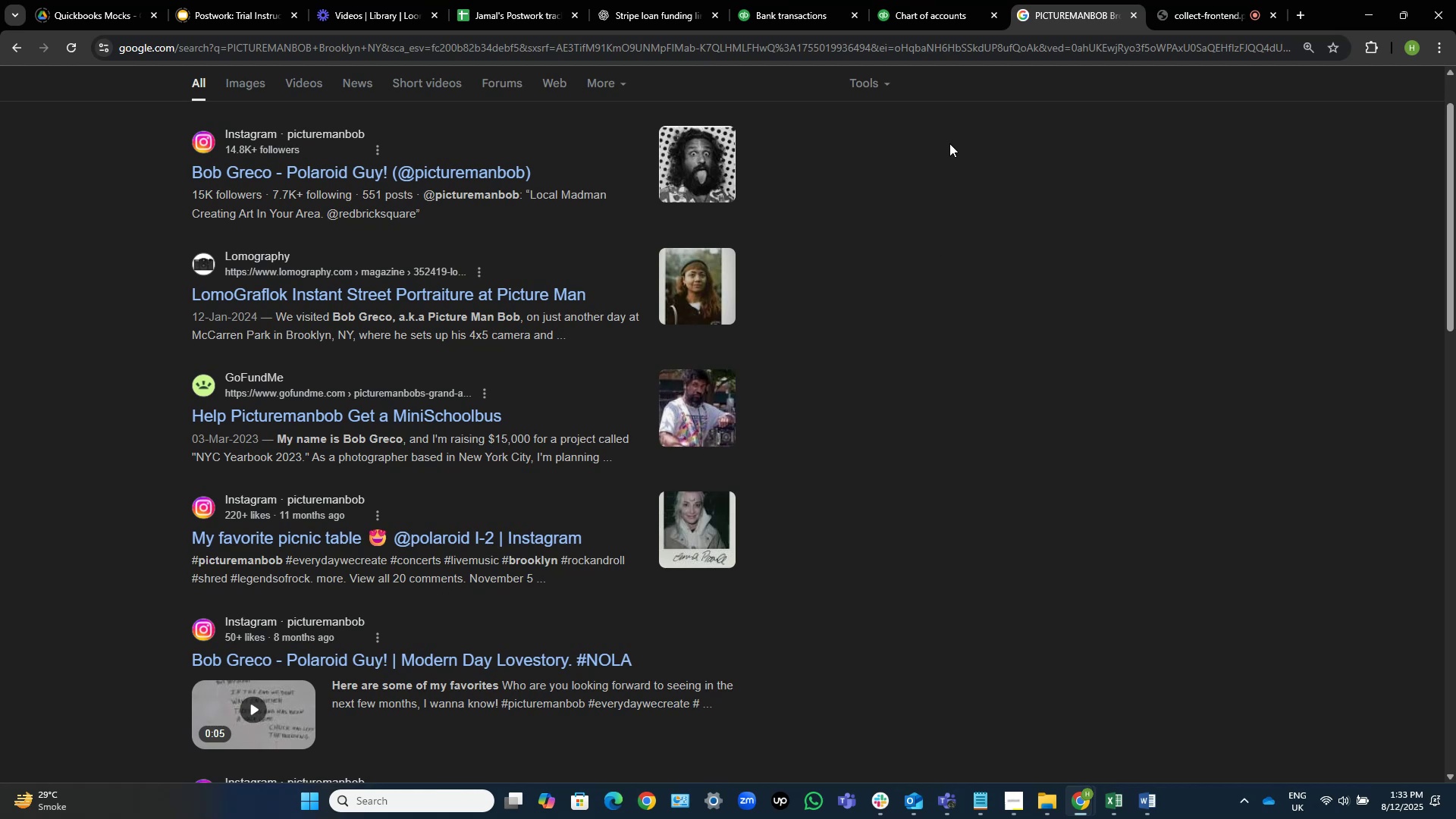 
mouse_move([791, 20])
 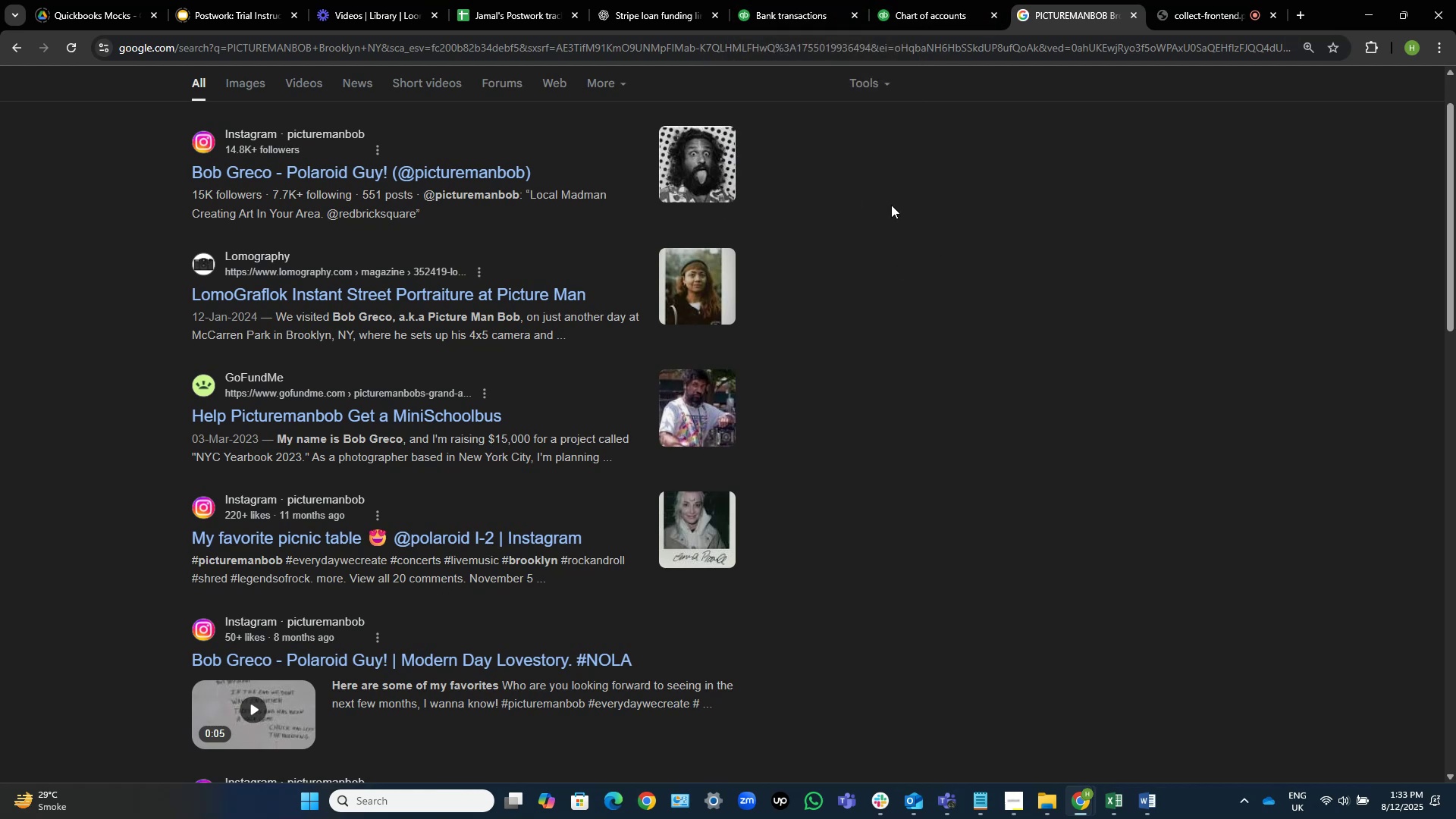 
left_click([802, 0])
 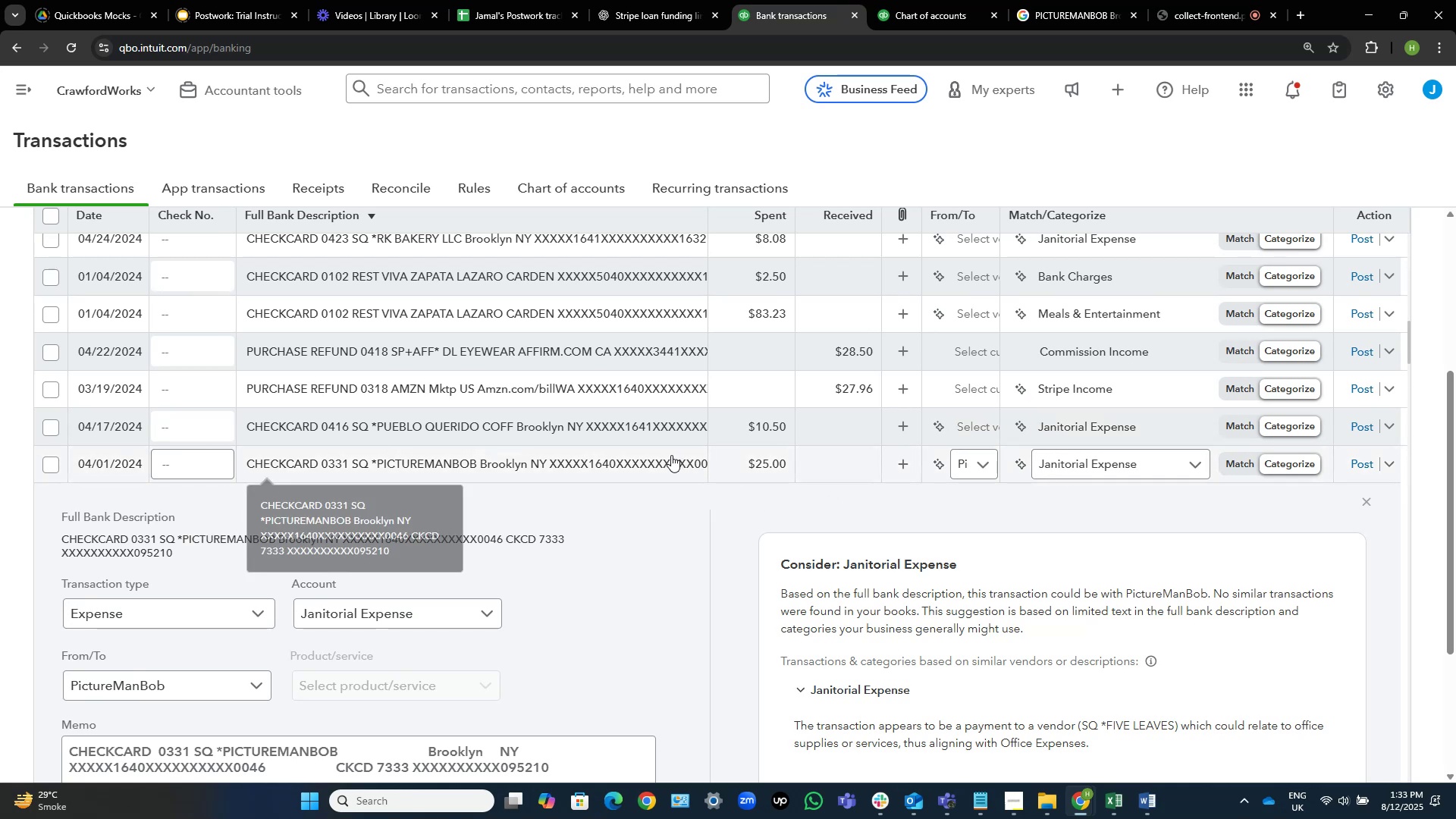 
left_click([676, 462])
 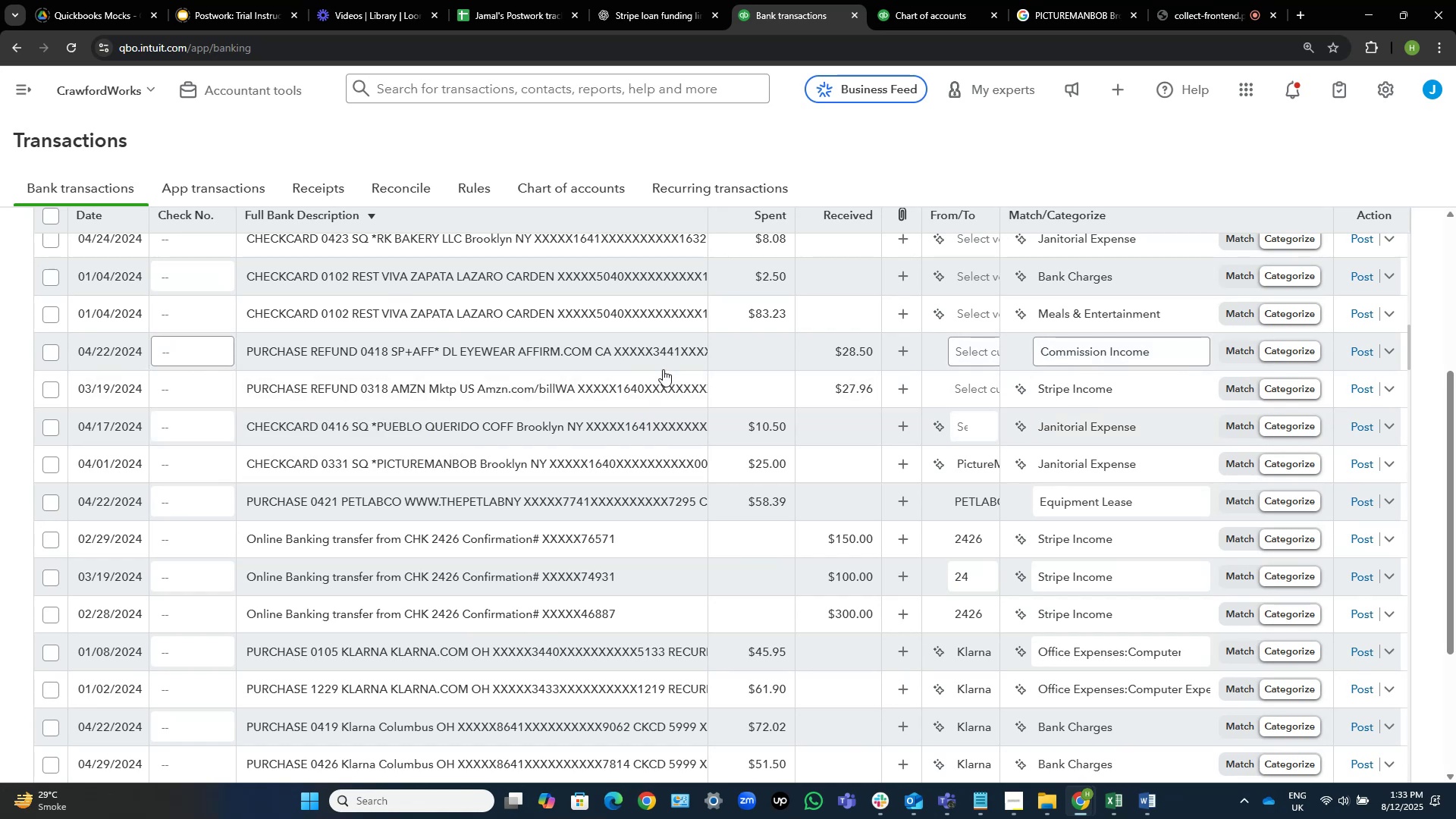 
wait(26.24)
 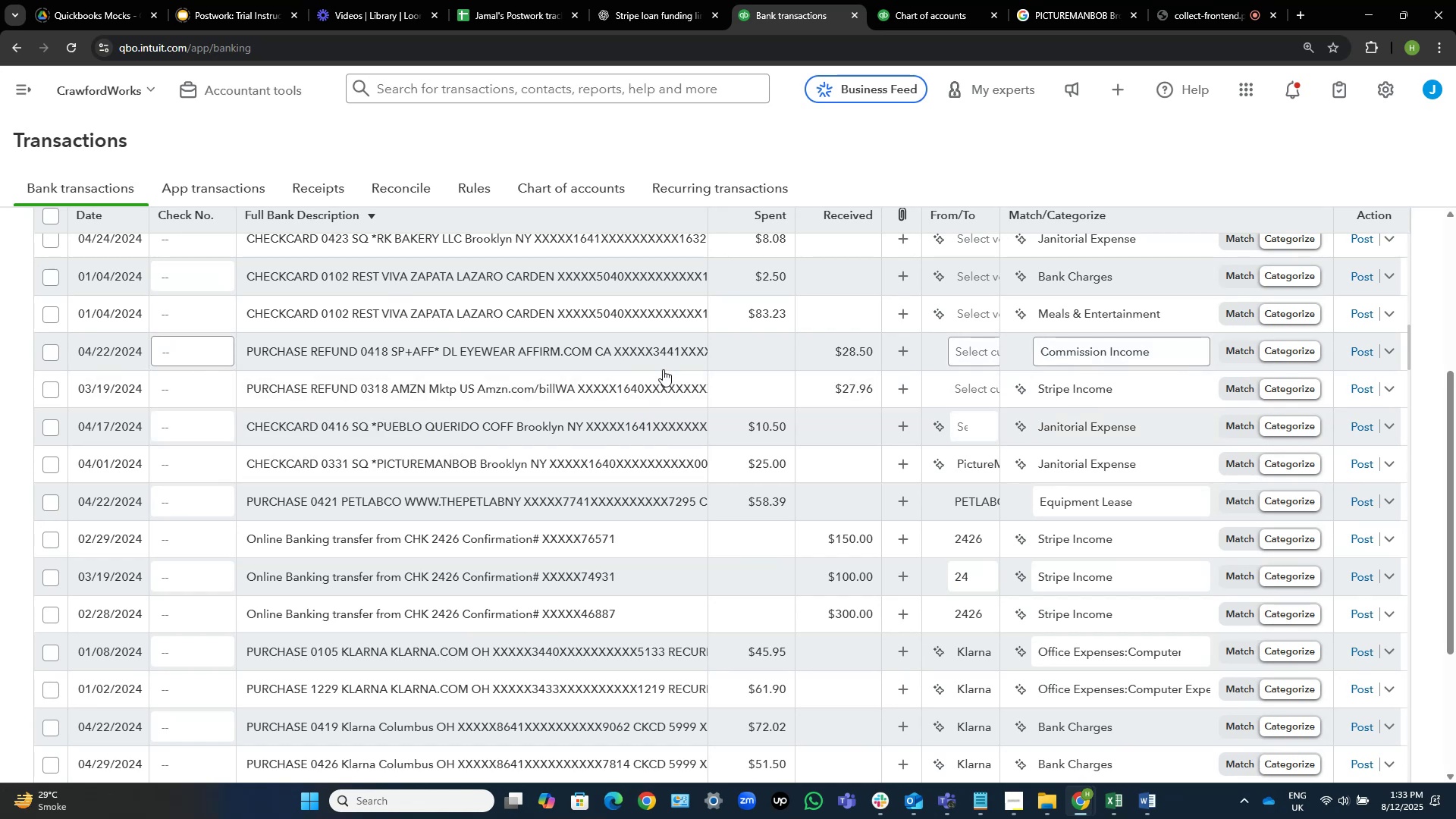 
left_click([964, 422])
 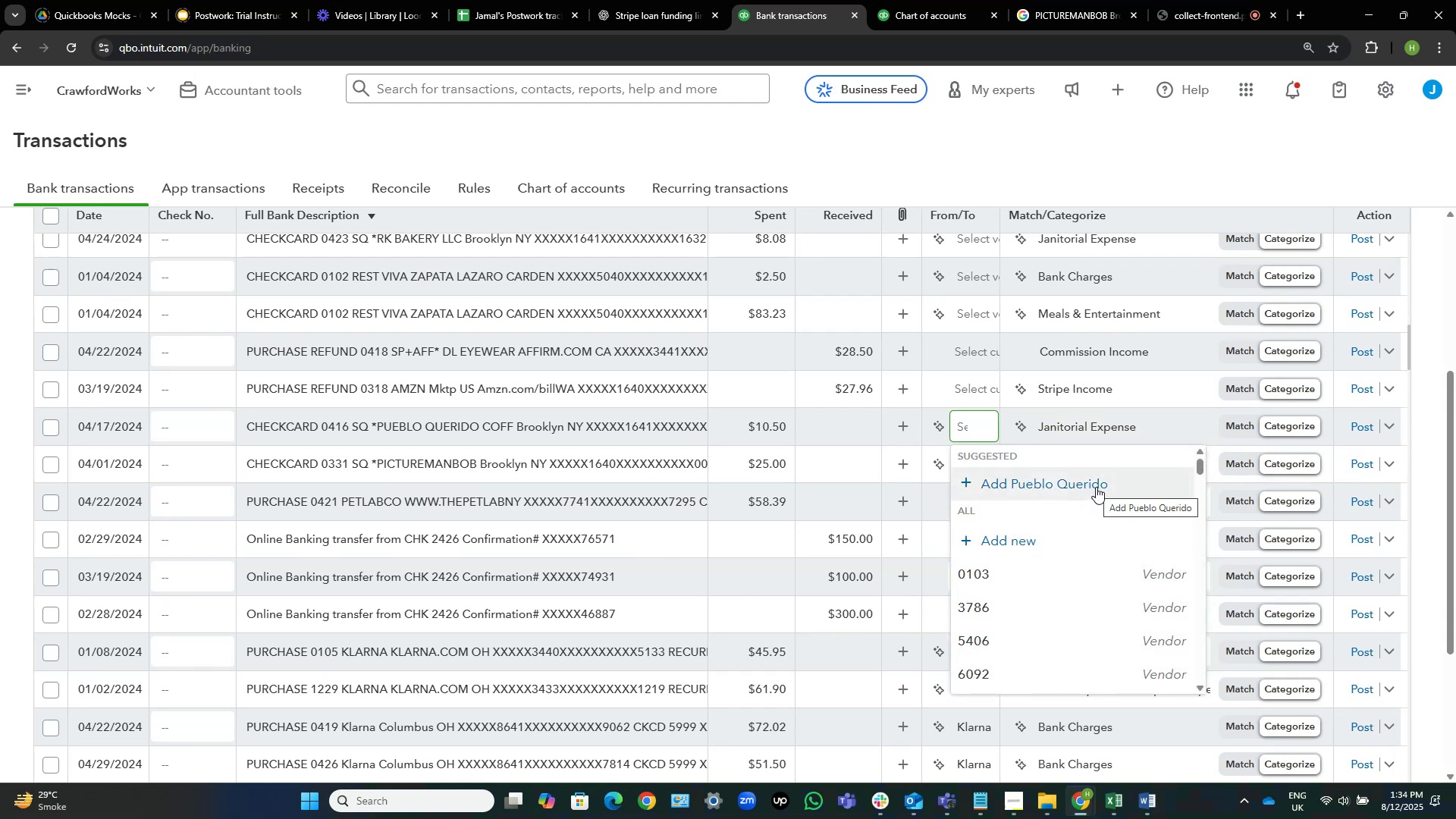 
wait(5.01)
 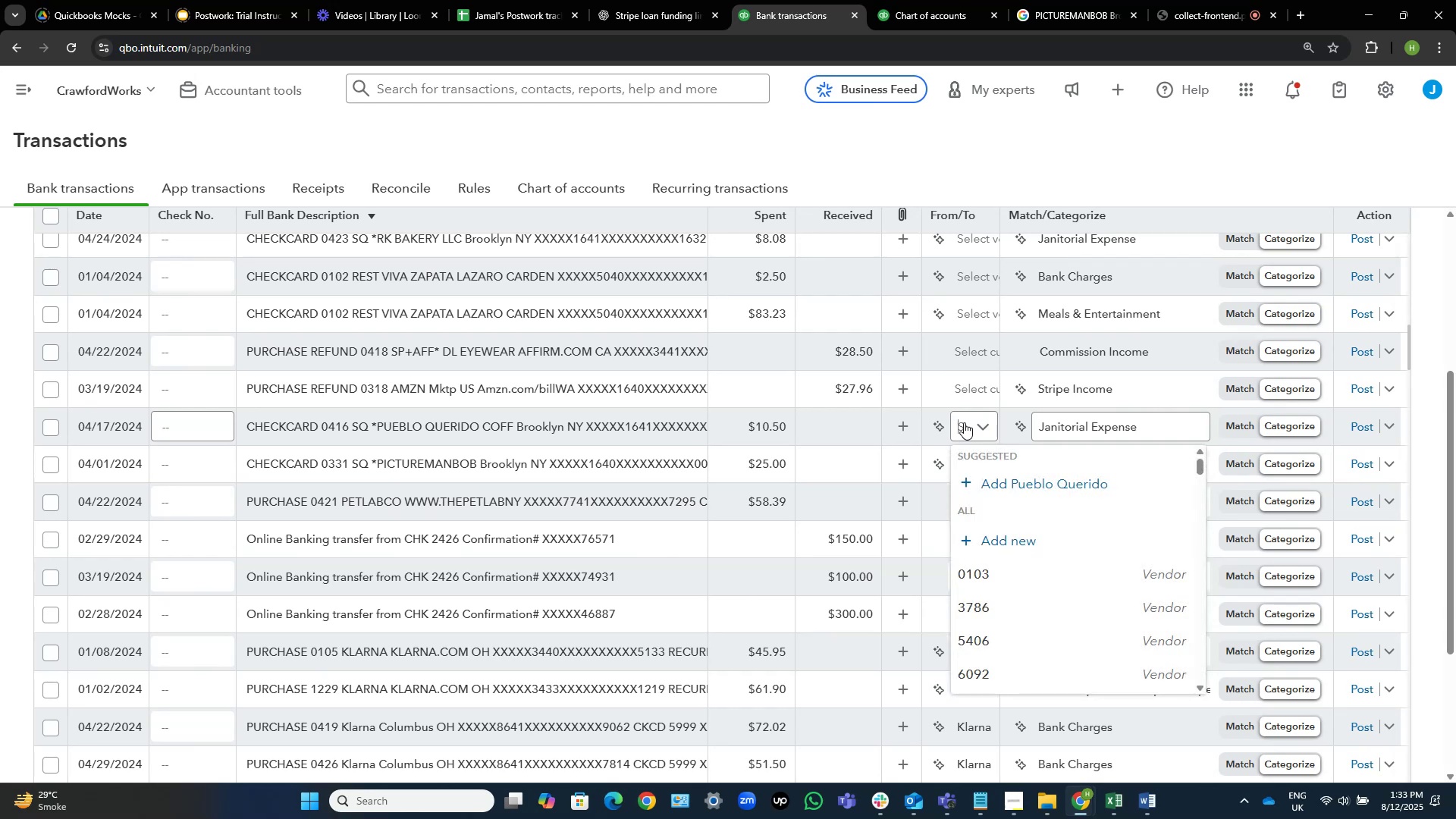 
left_click([1097, 482])
 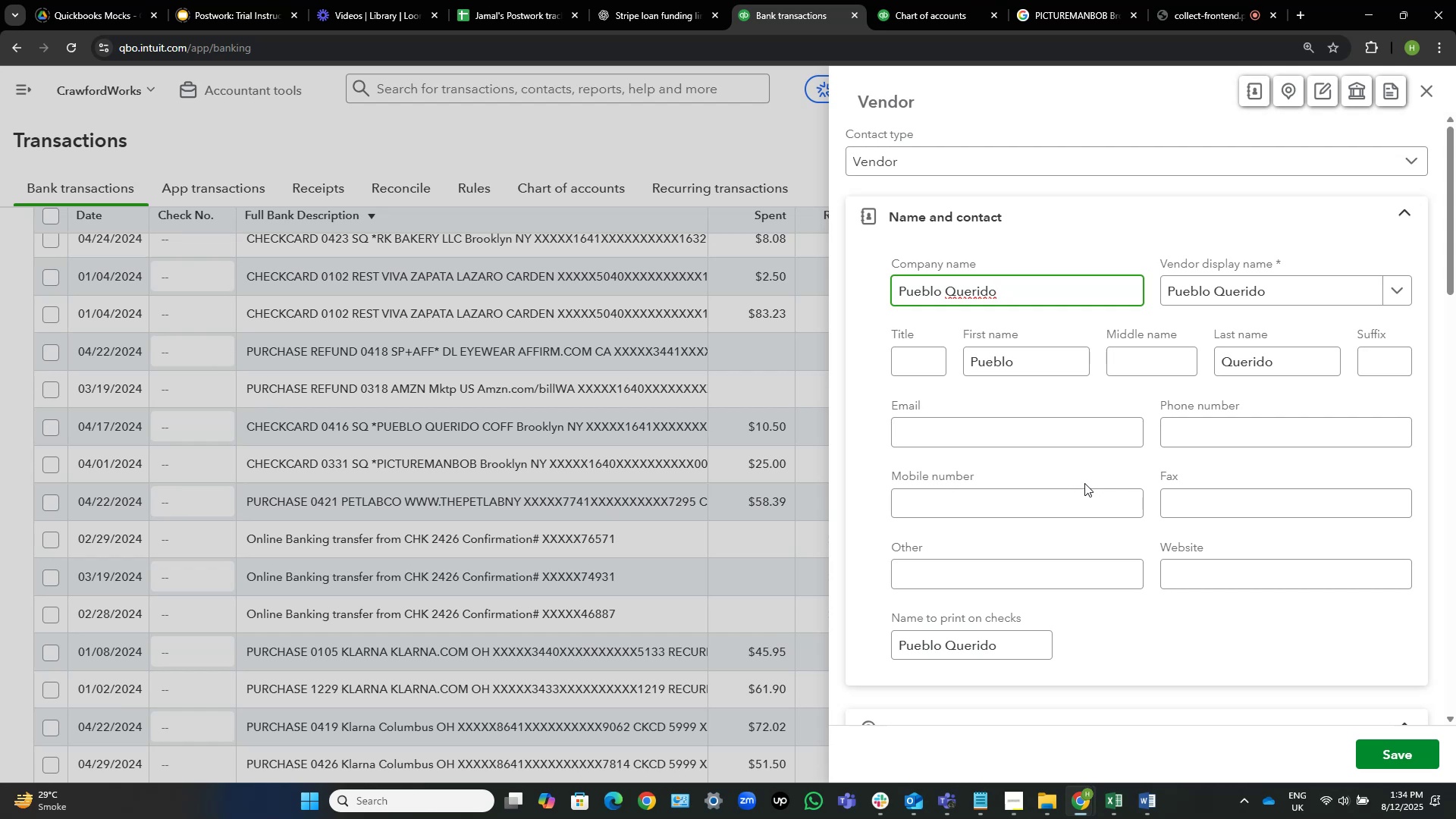 
wait(30.43)
 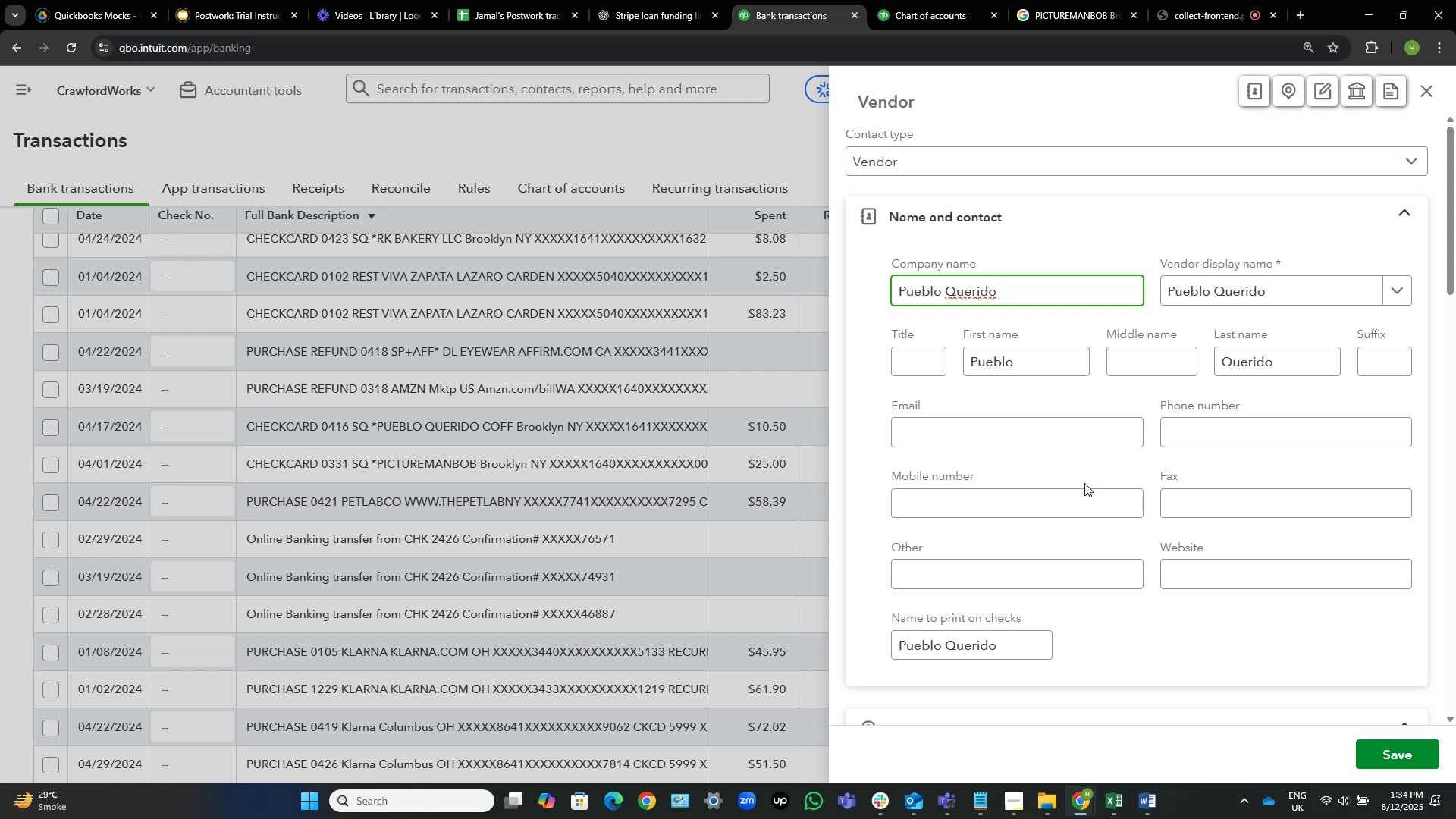 
left_click([1399, 756])
 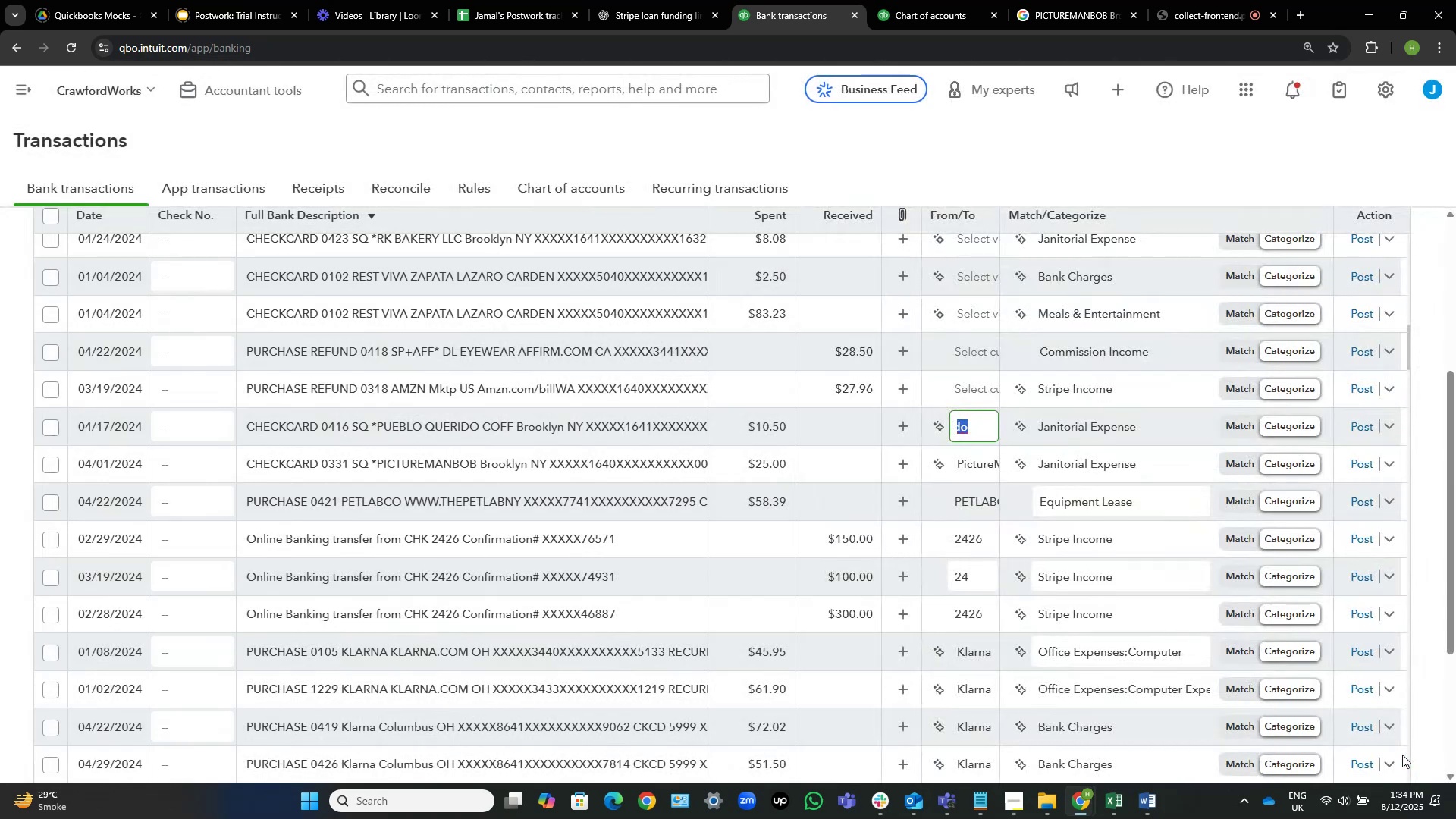 
wait(14.53)
 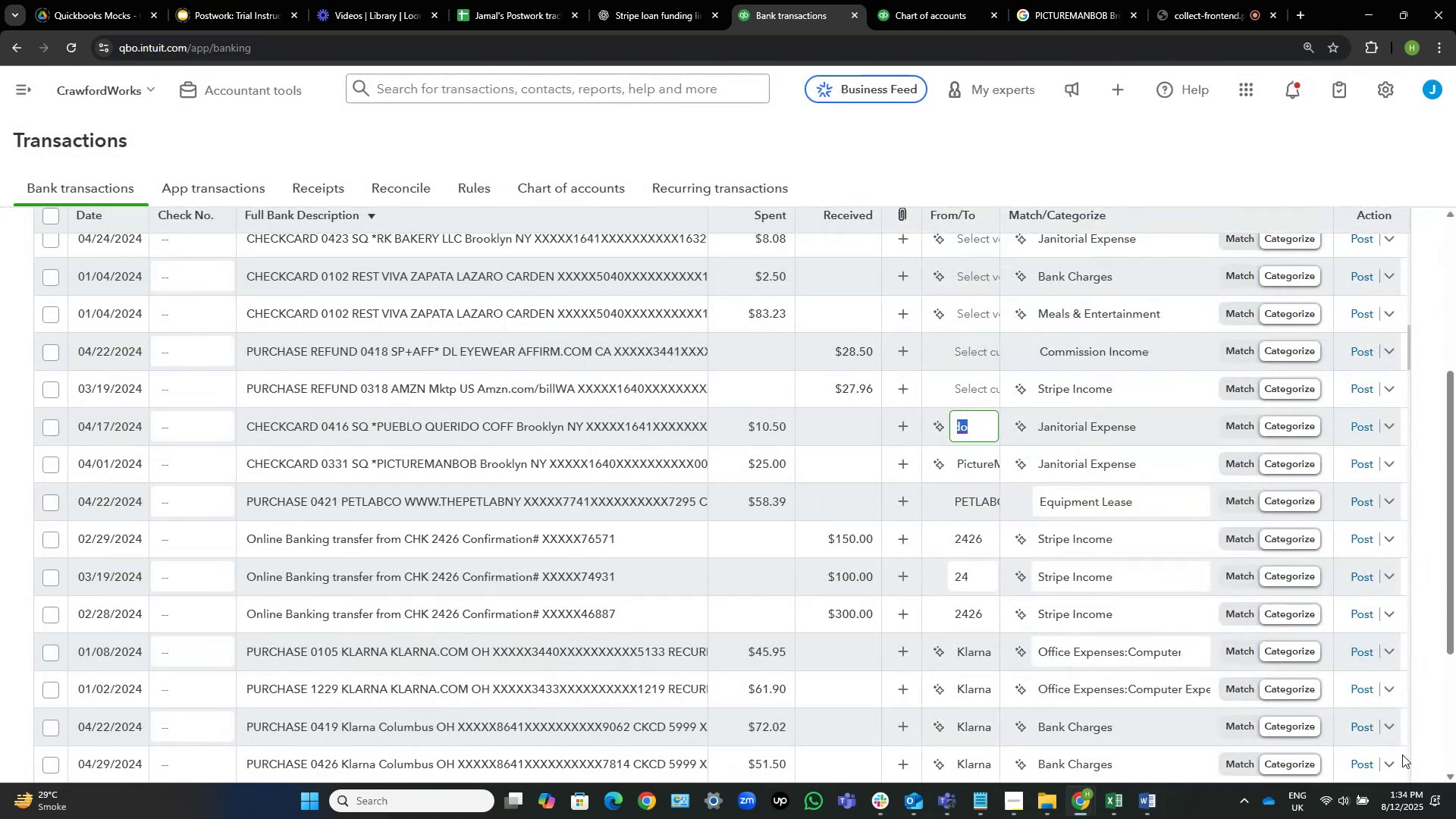 
left_click([1032, 164])
 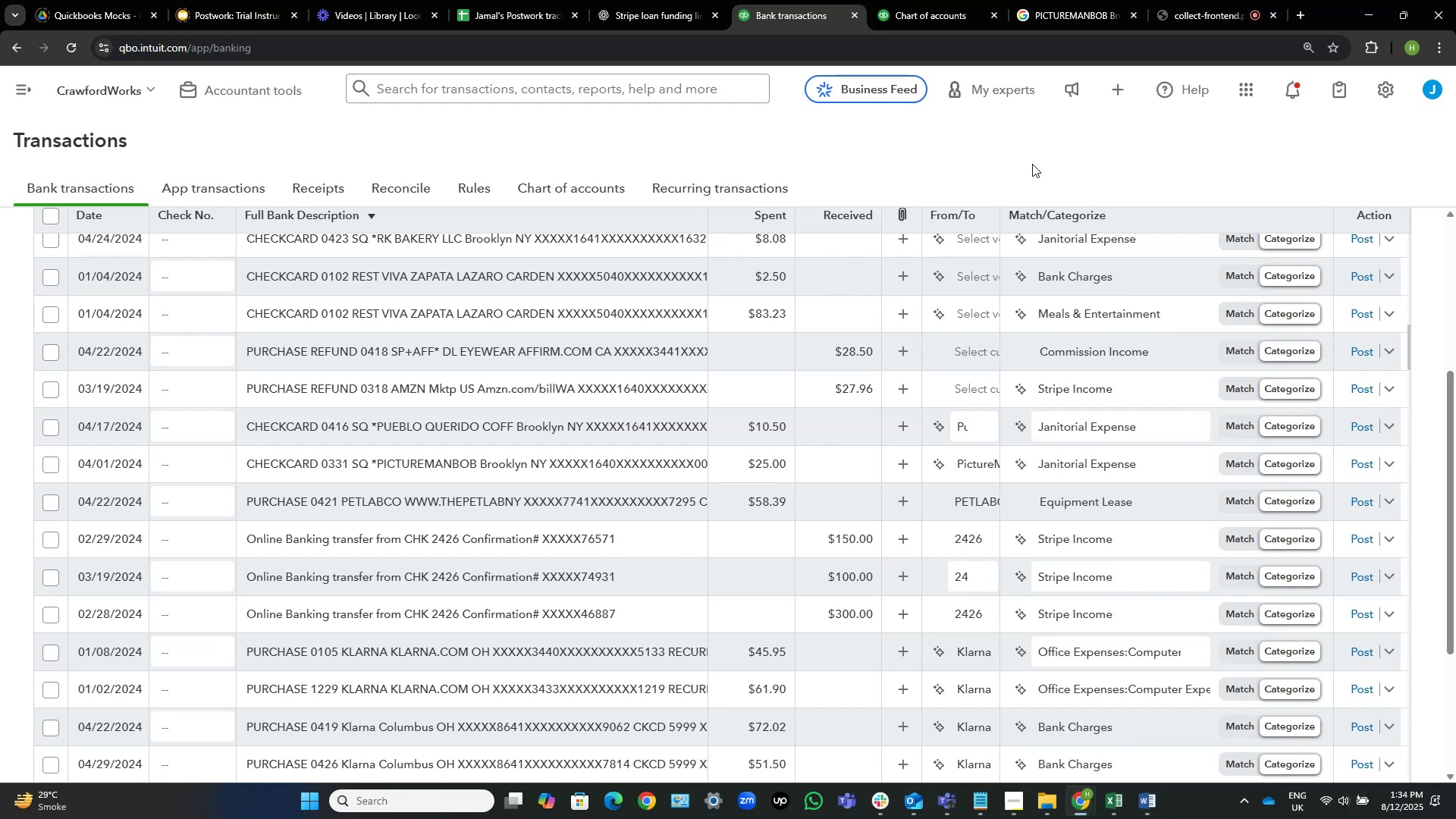 
wait(12.06)
 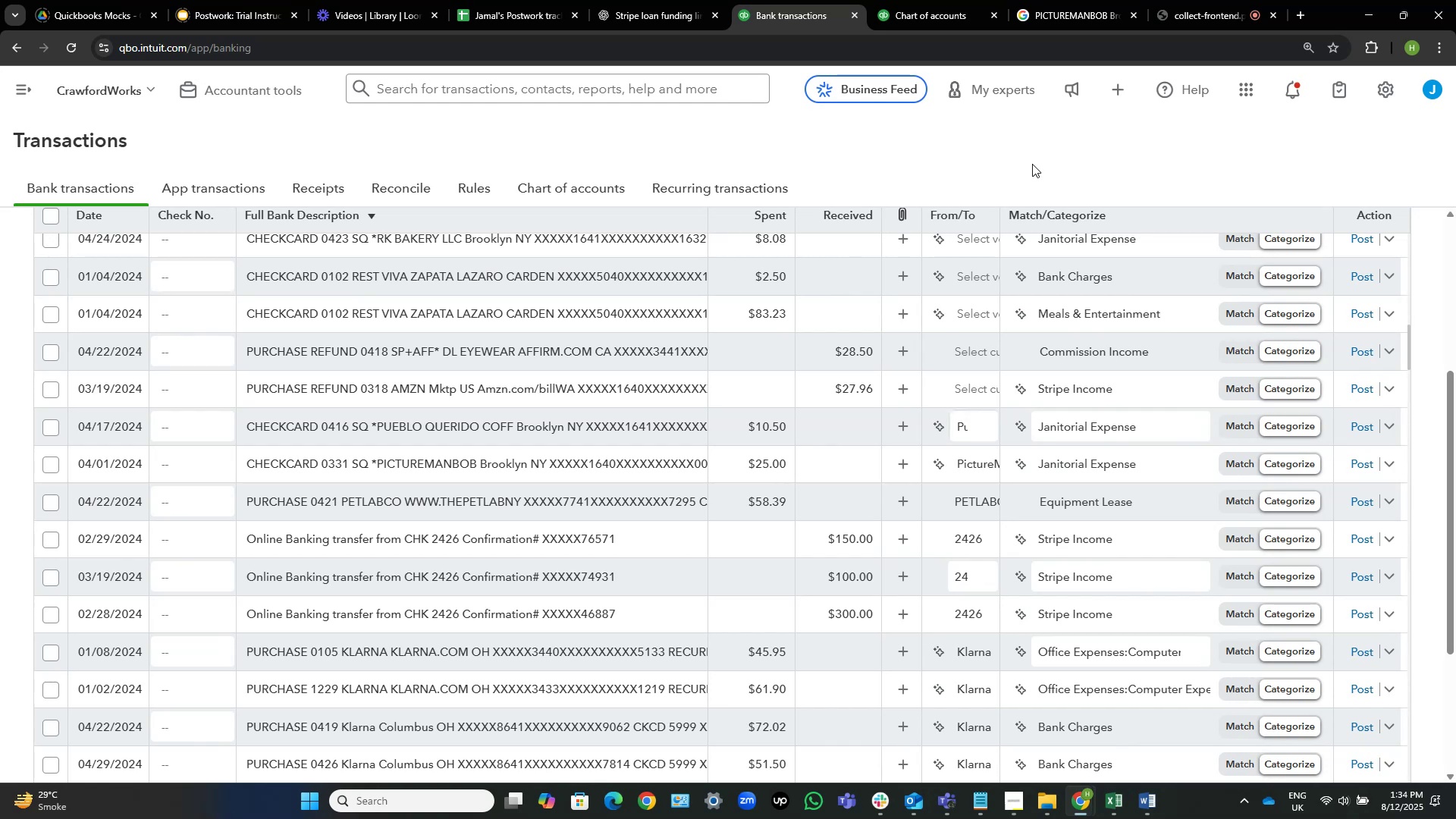 
left_click([537, 422])
 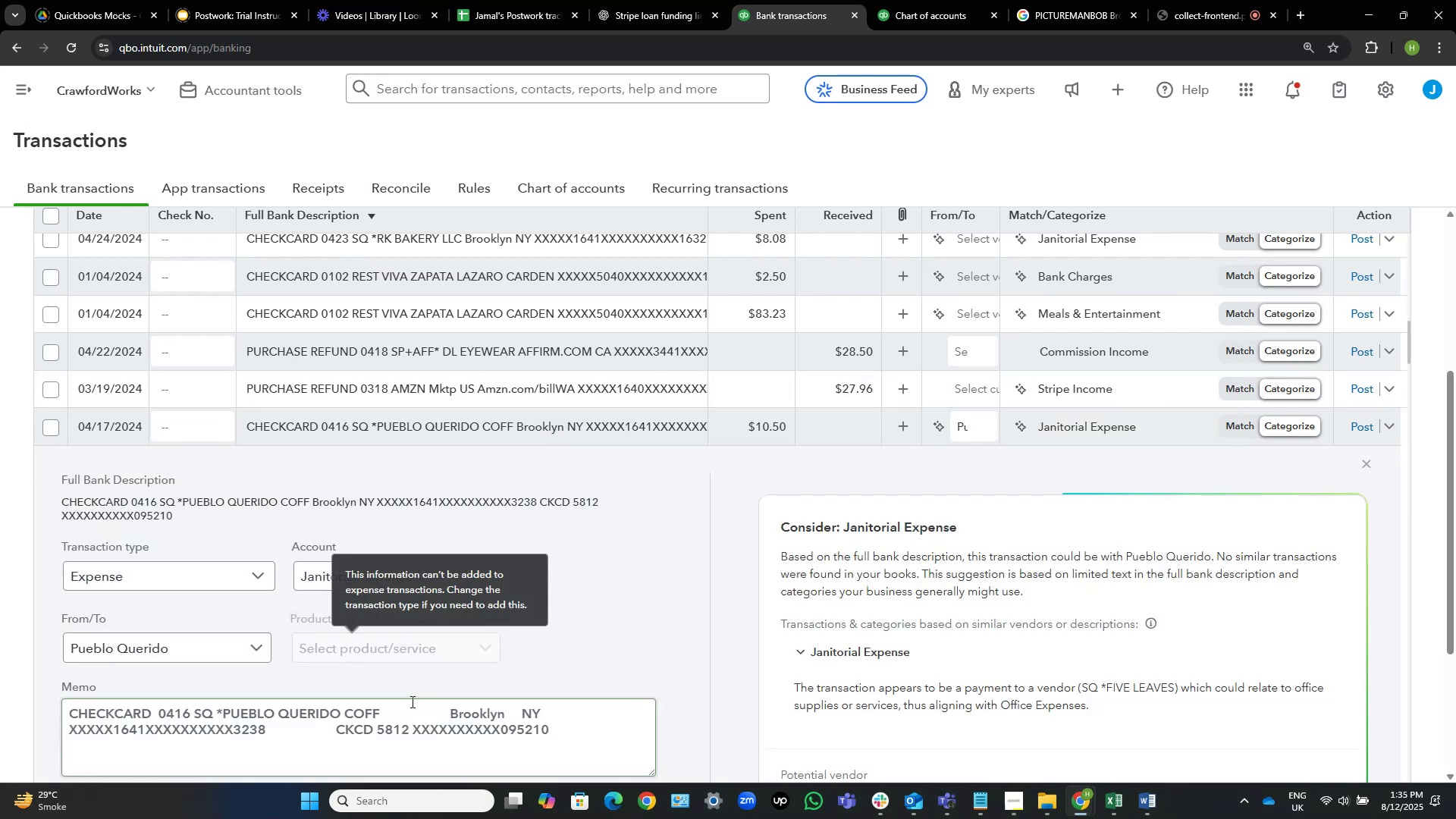 
wait(7.25)
 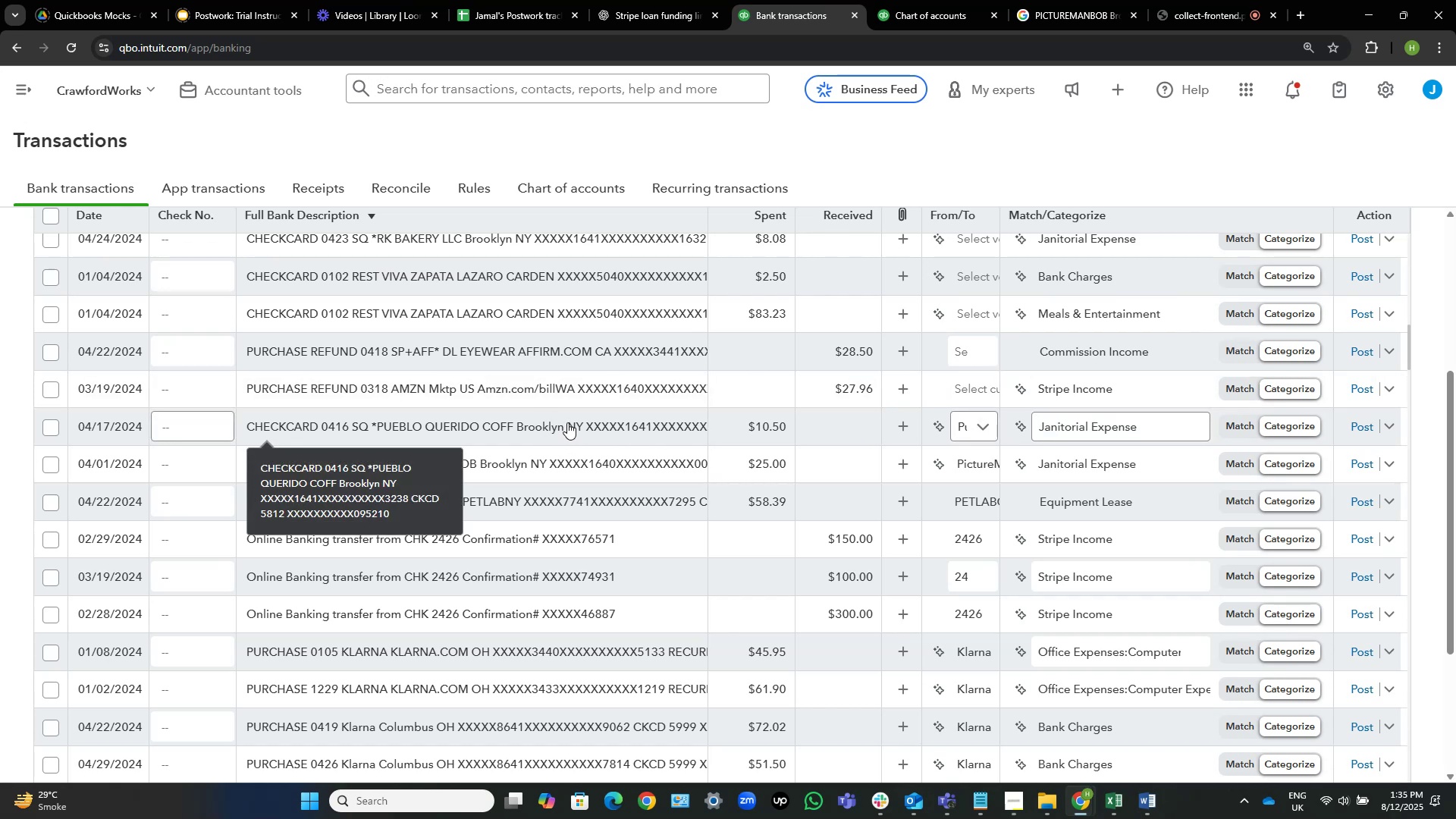 
left_click_drag(start_coordinate=[502, 707], to_coordinate=[221, 695])
 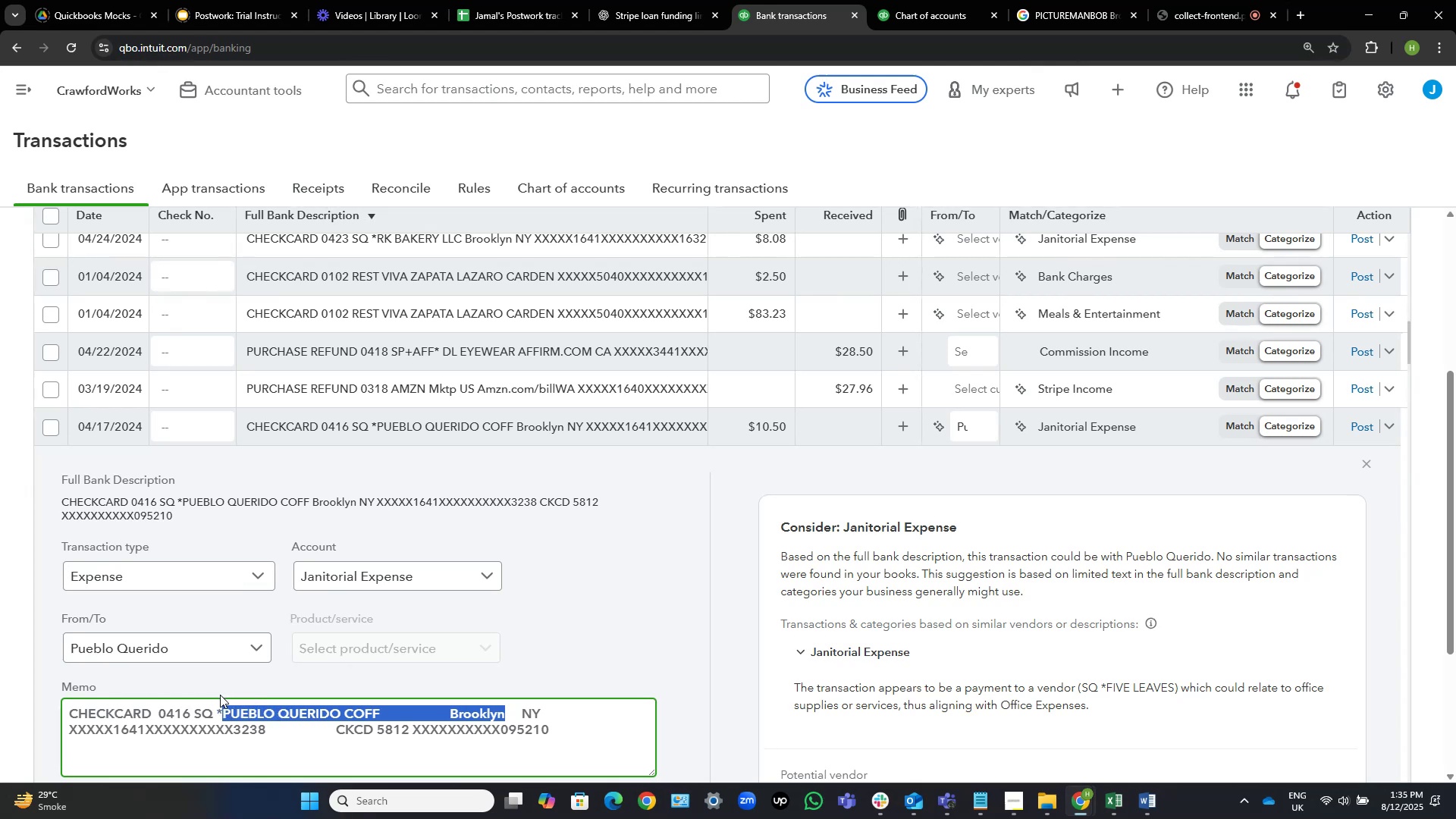 
key(Control+C)
 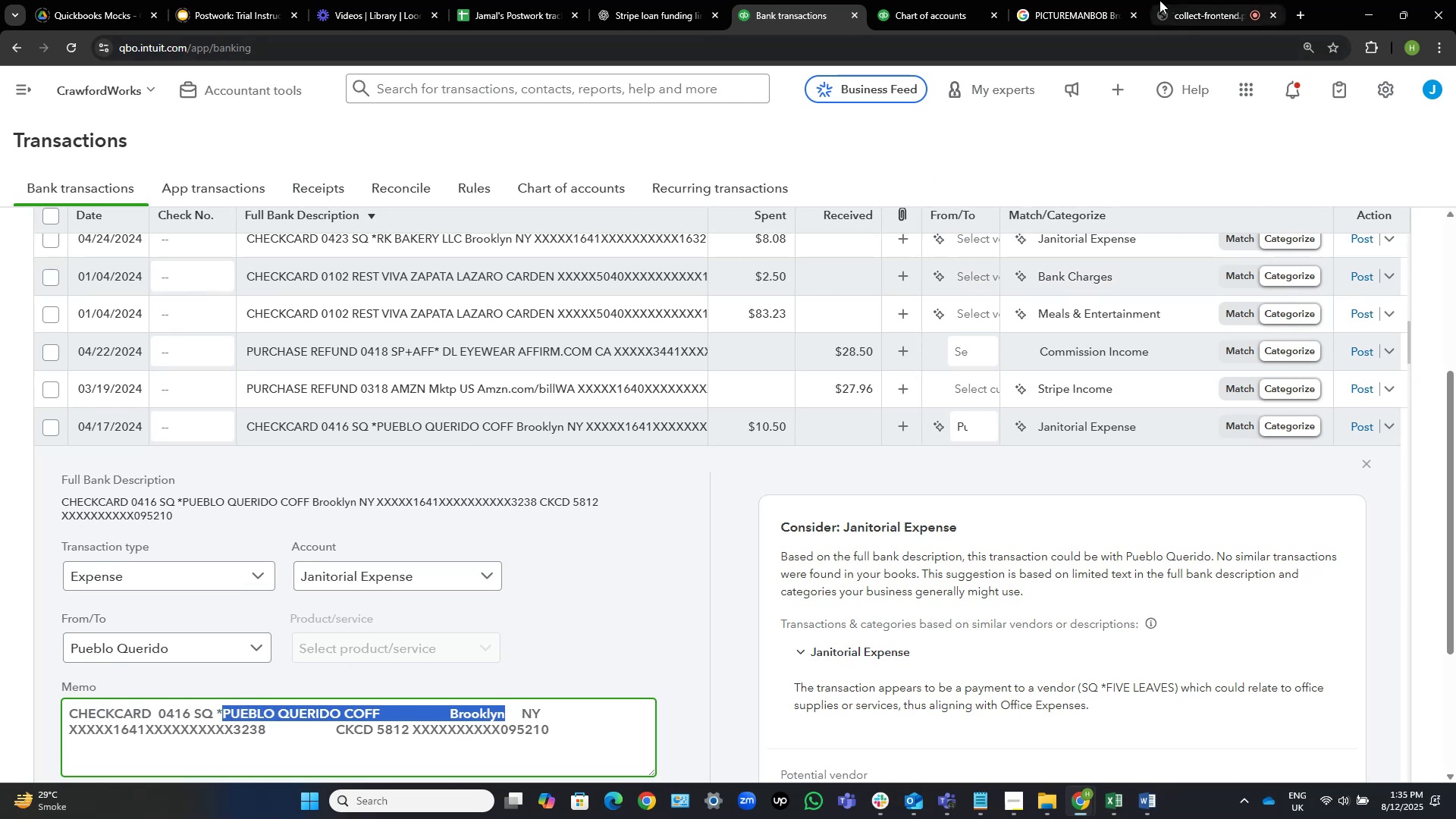 
left_click([1087, 0])
 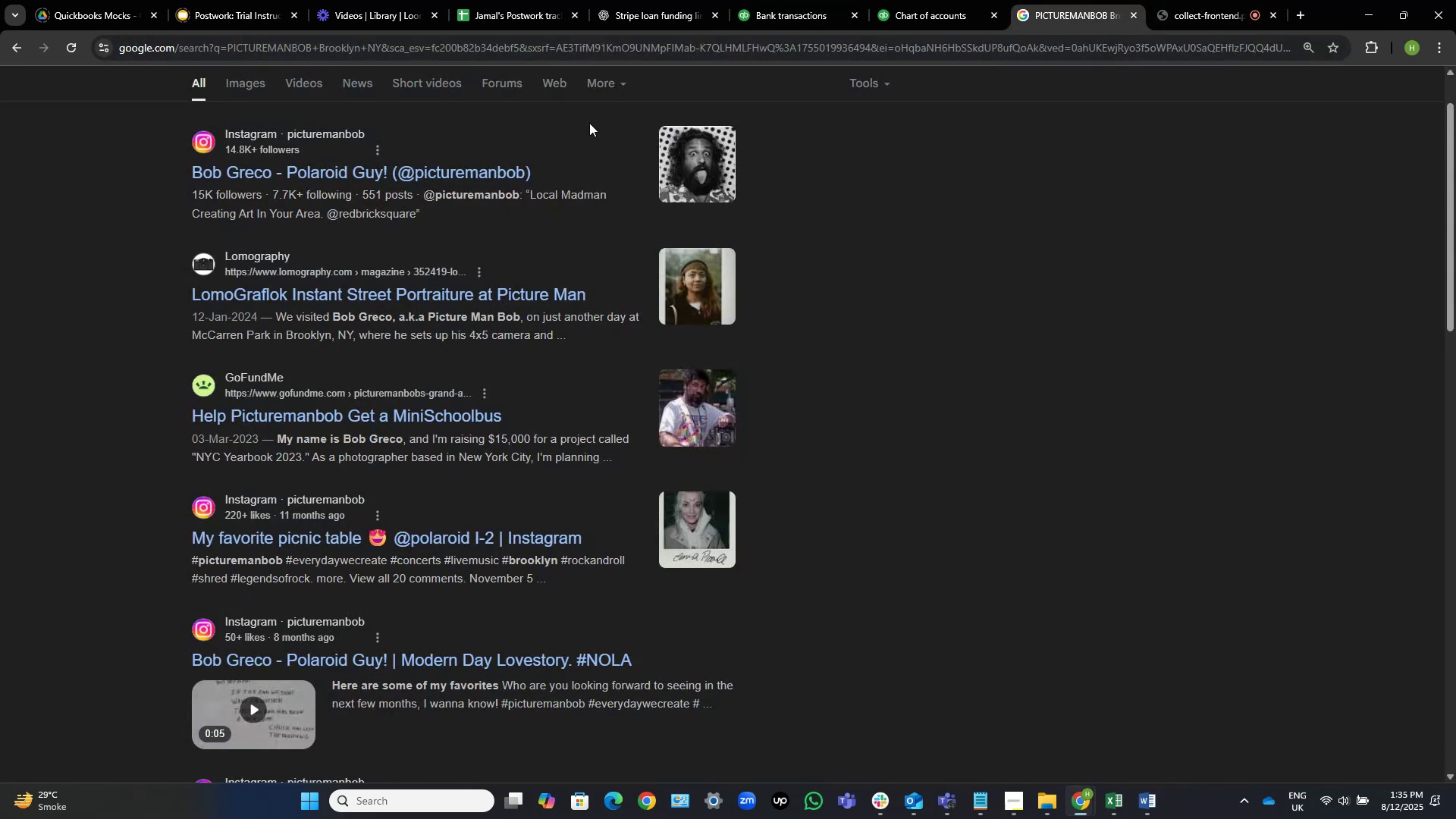 
scroll: coordinate [861, 316], scroll_direction: up, amount: 4.0
 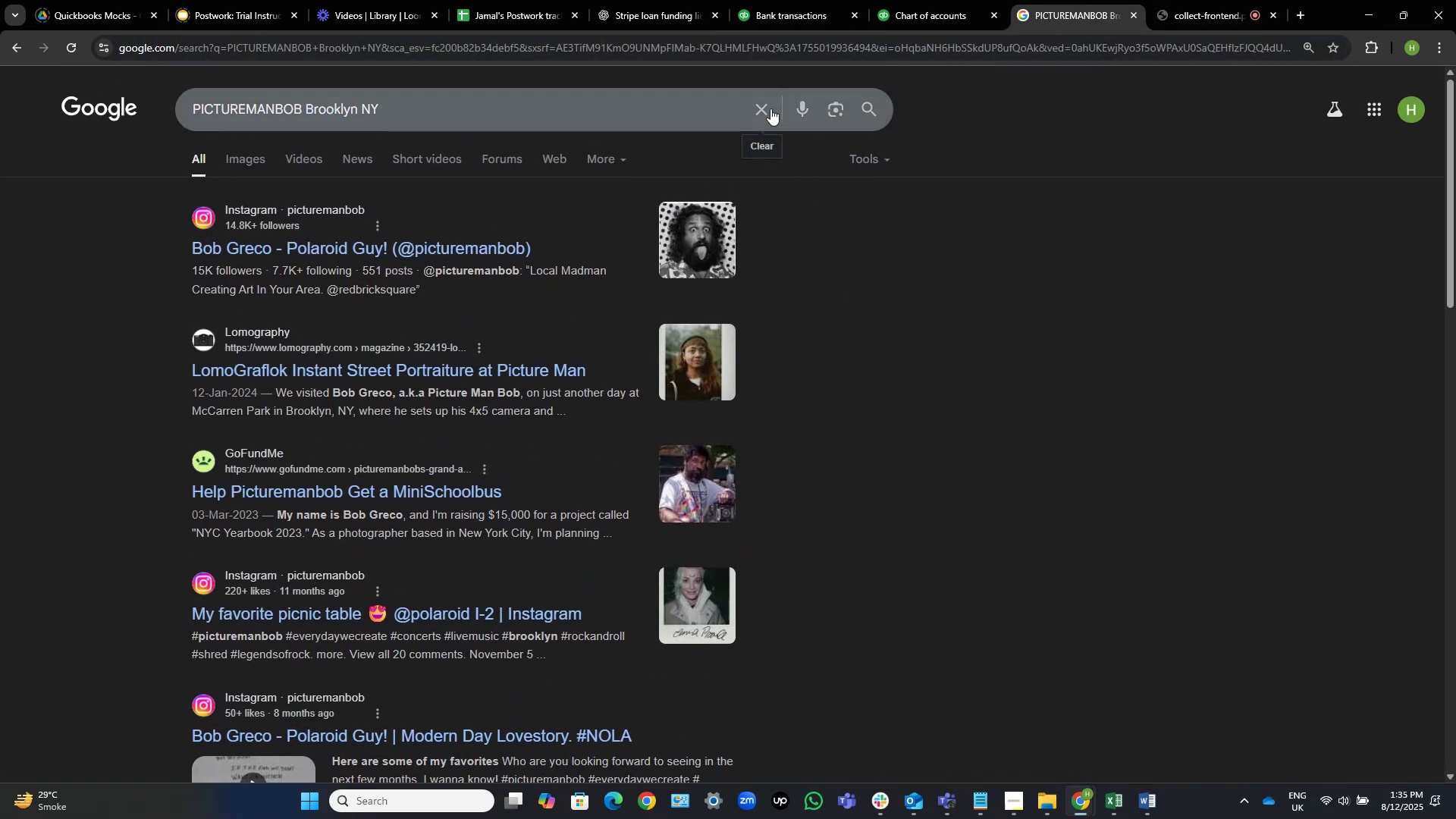 
left_click([769, 102])
 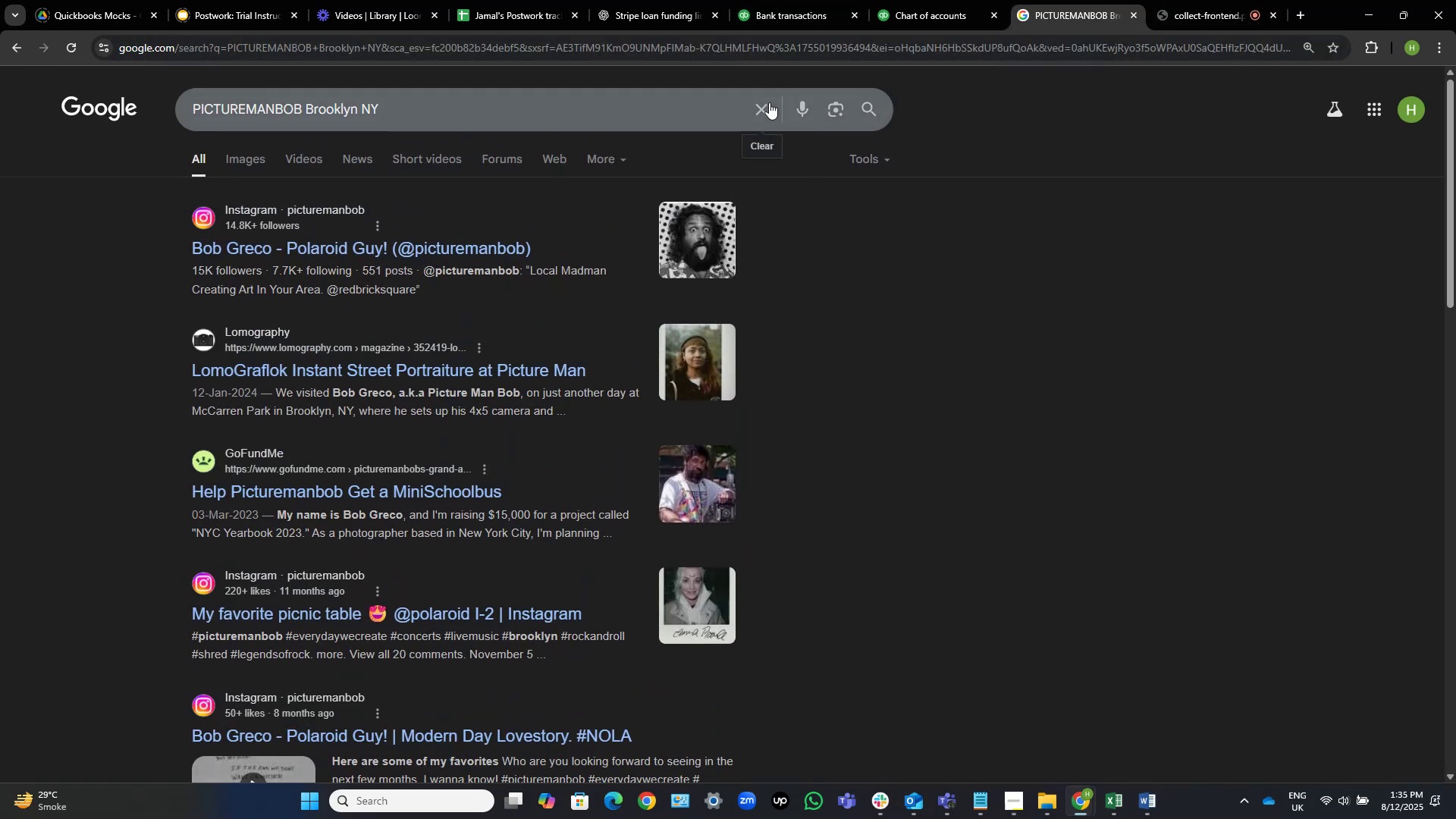 
key(Control+V)
 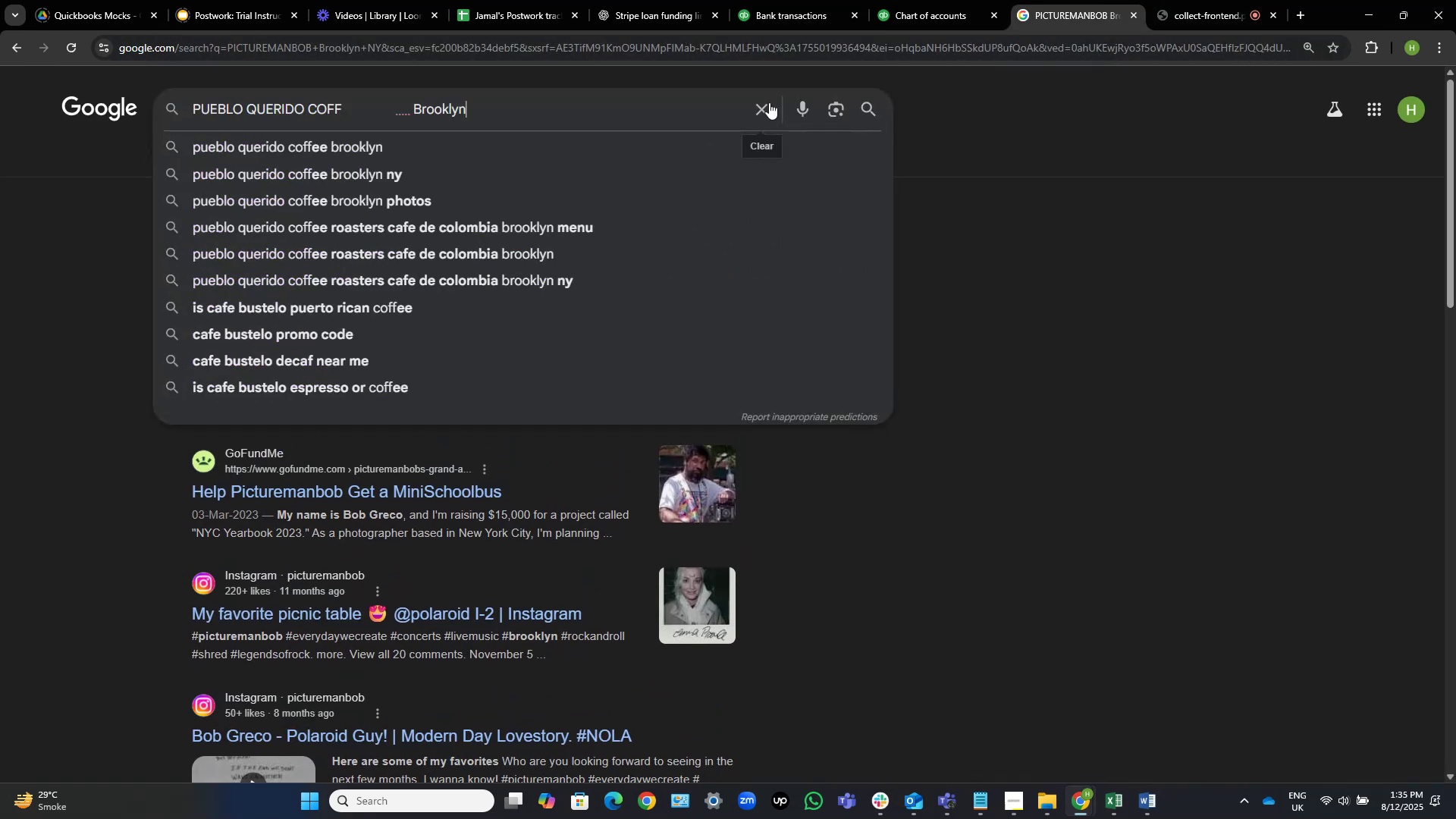 
key(Control+ArrowLeft)
 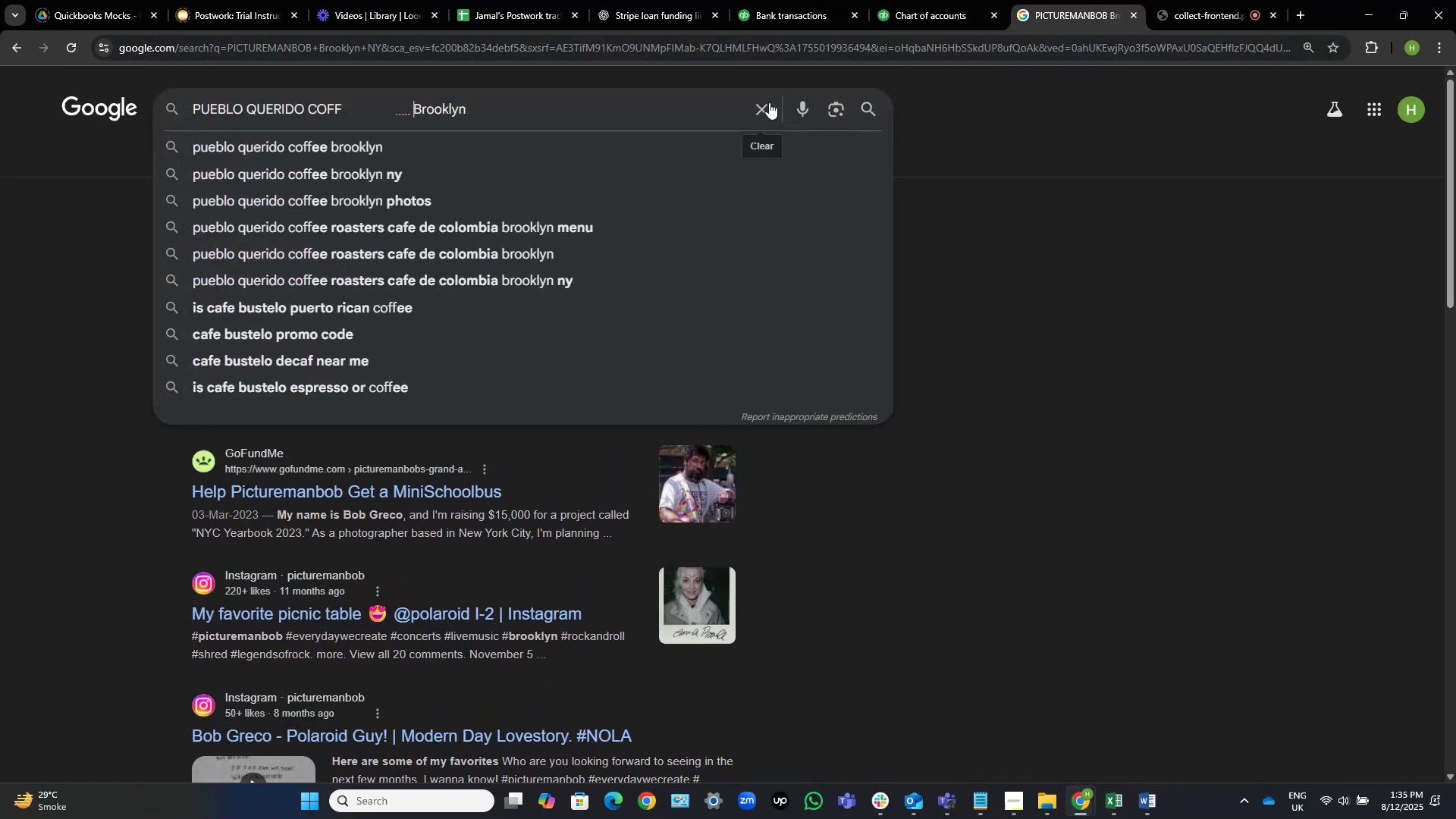 
key(Control+Shift+ArrowLeft)
 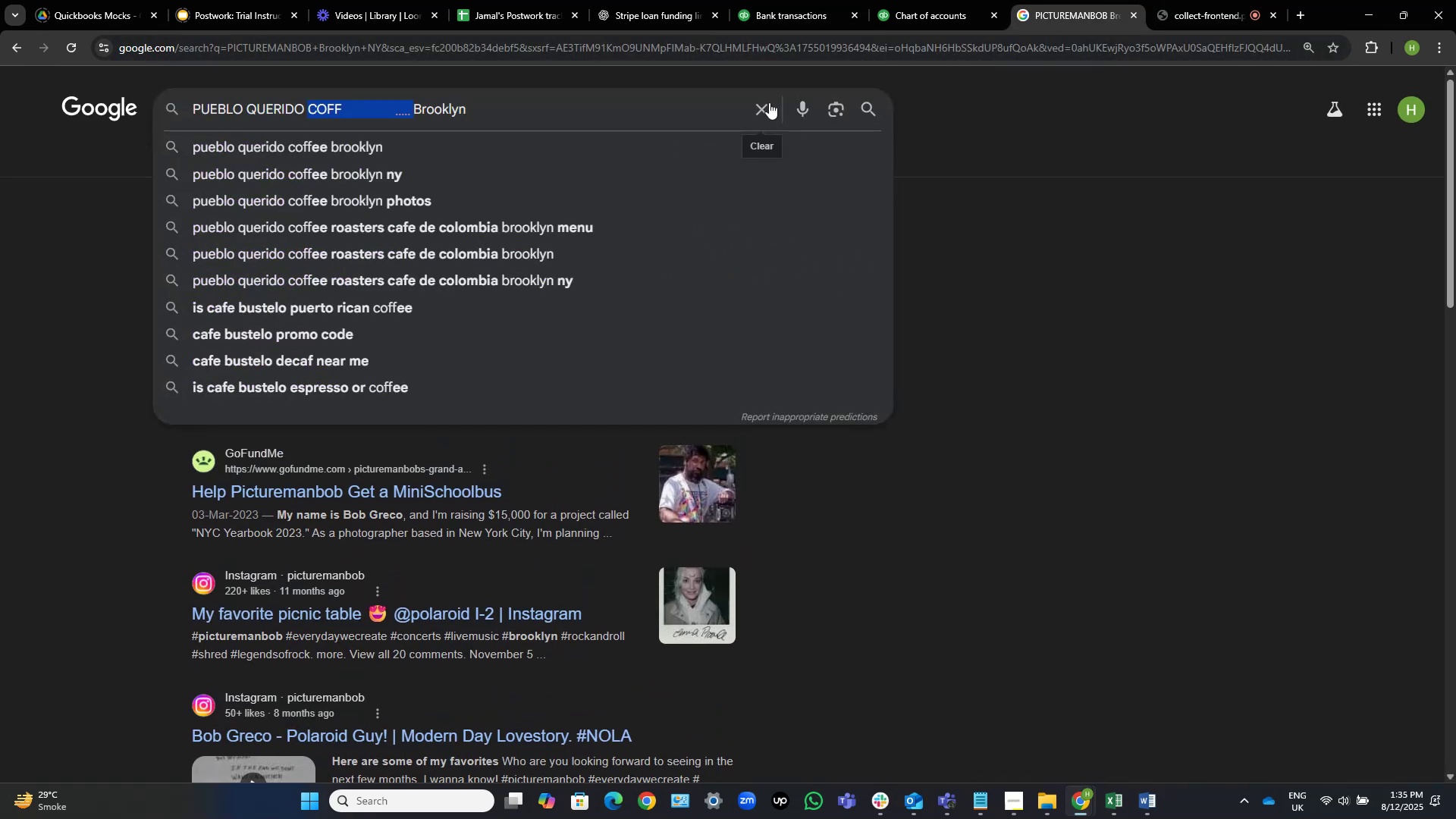 
key(Shift+ArrowRight)
 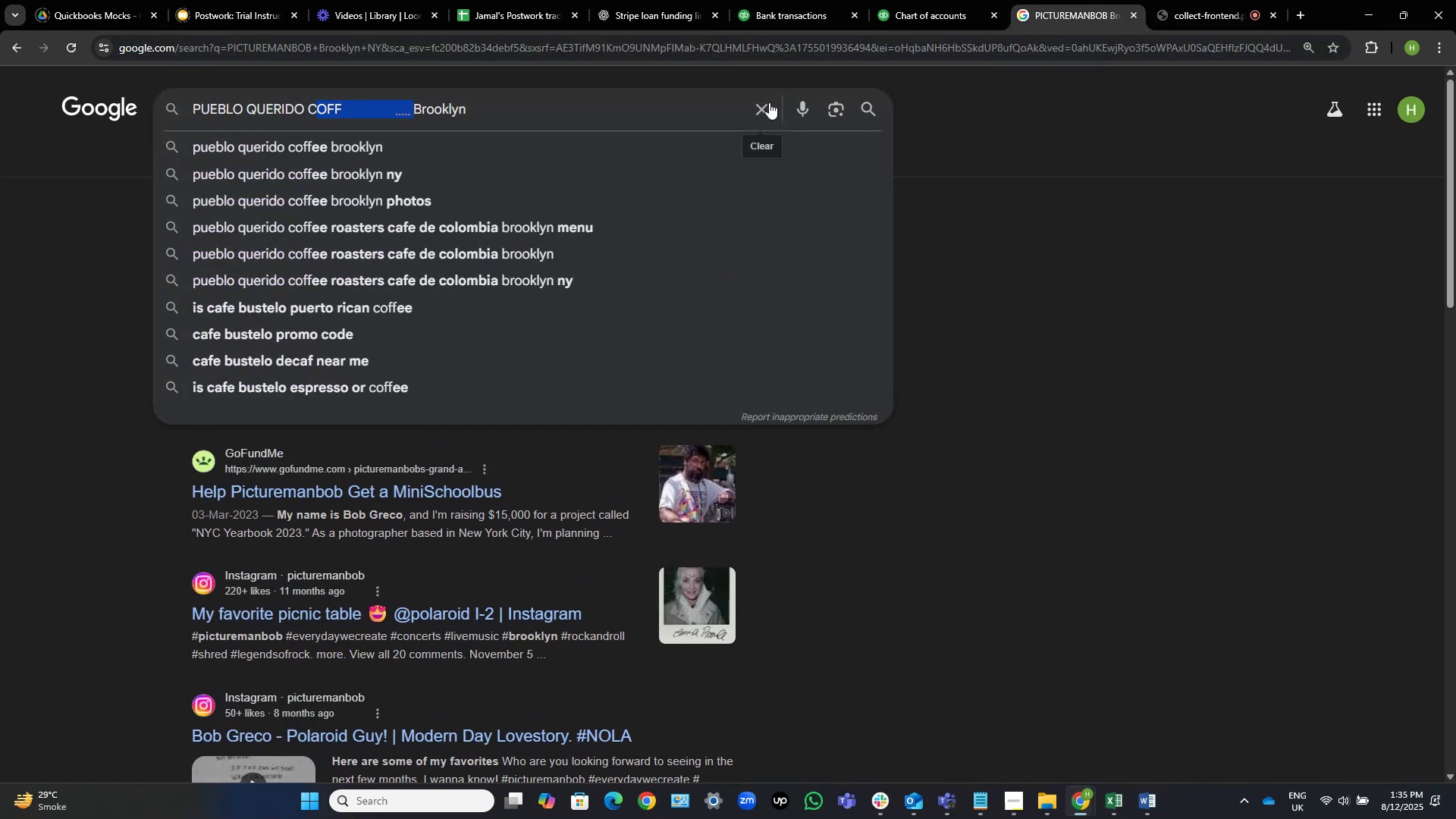 
key(Shift+ArrowRight)
 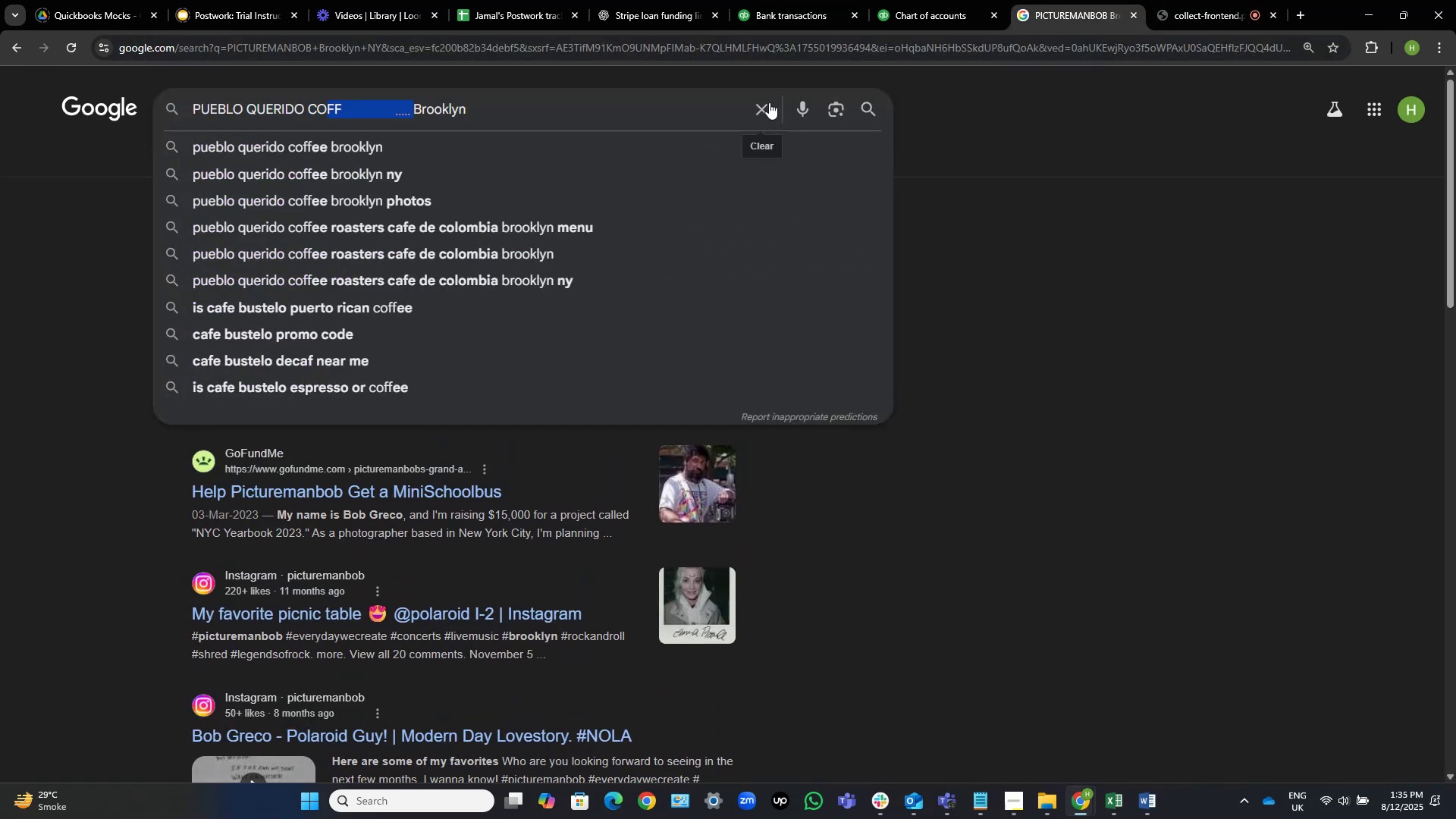 
key(Shift+ArrowRight)
 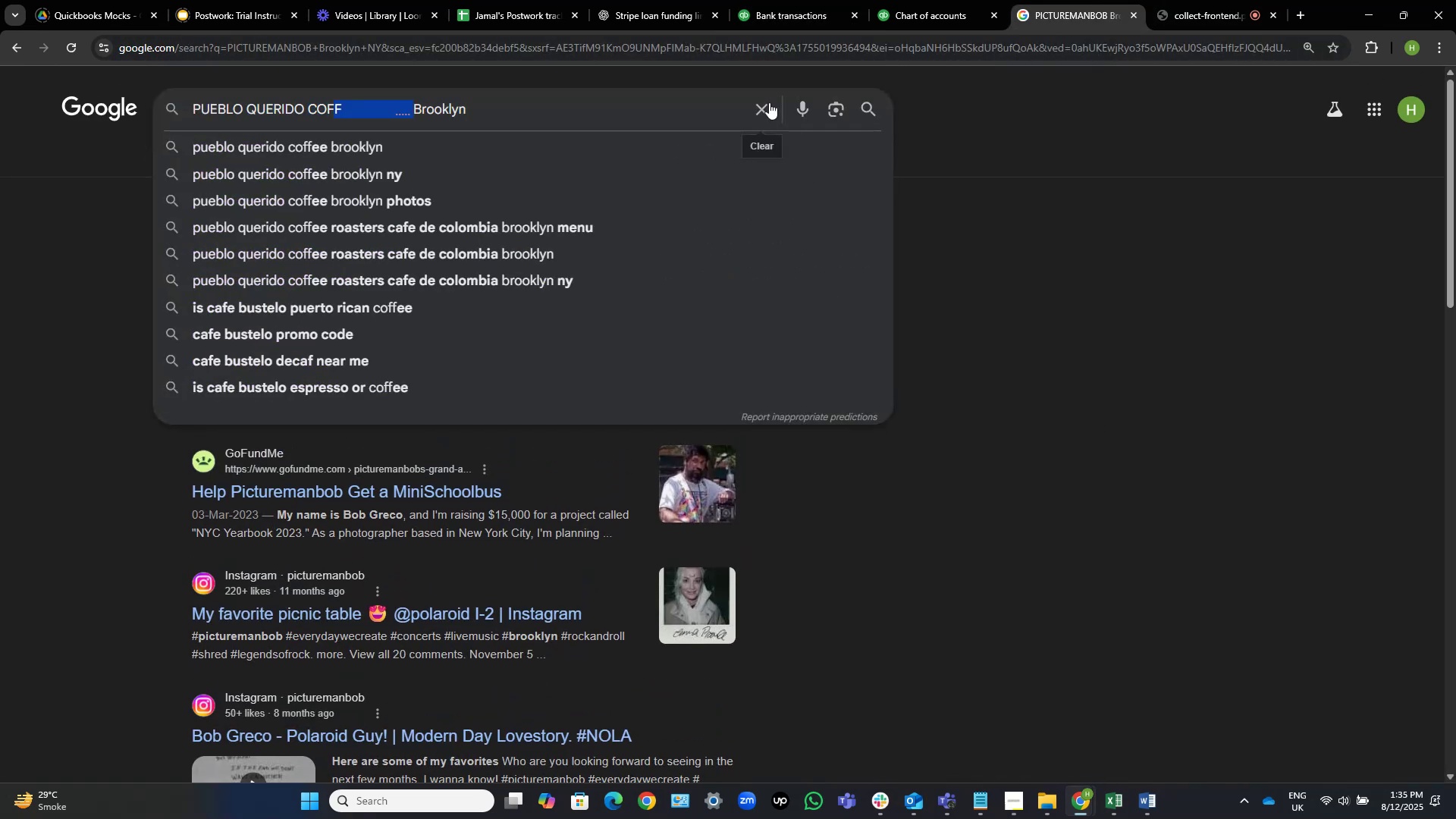 
key(Shift+ArrowRight)
 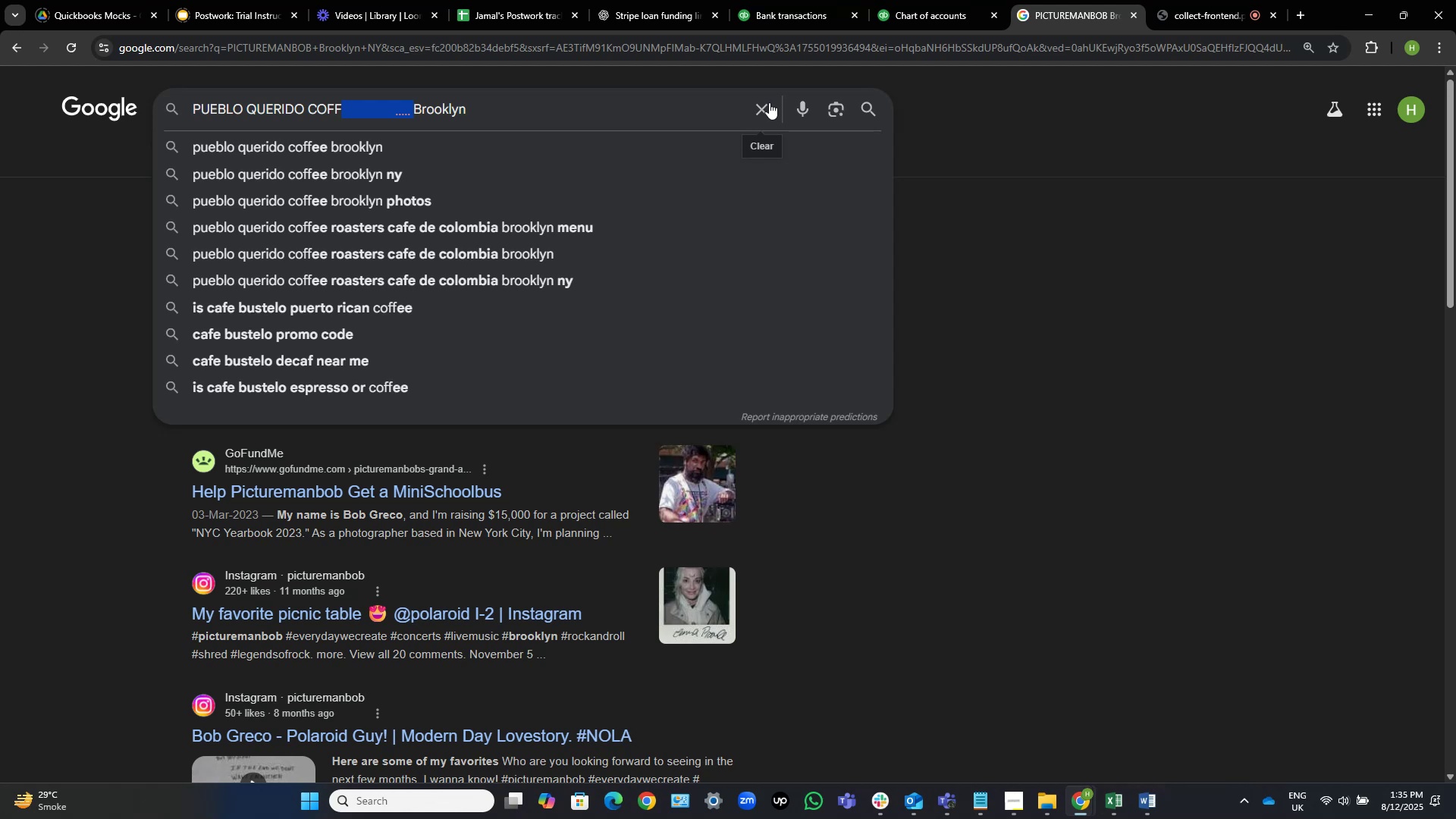 
key(Backspace)
 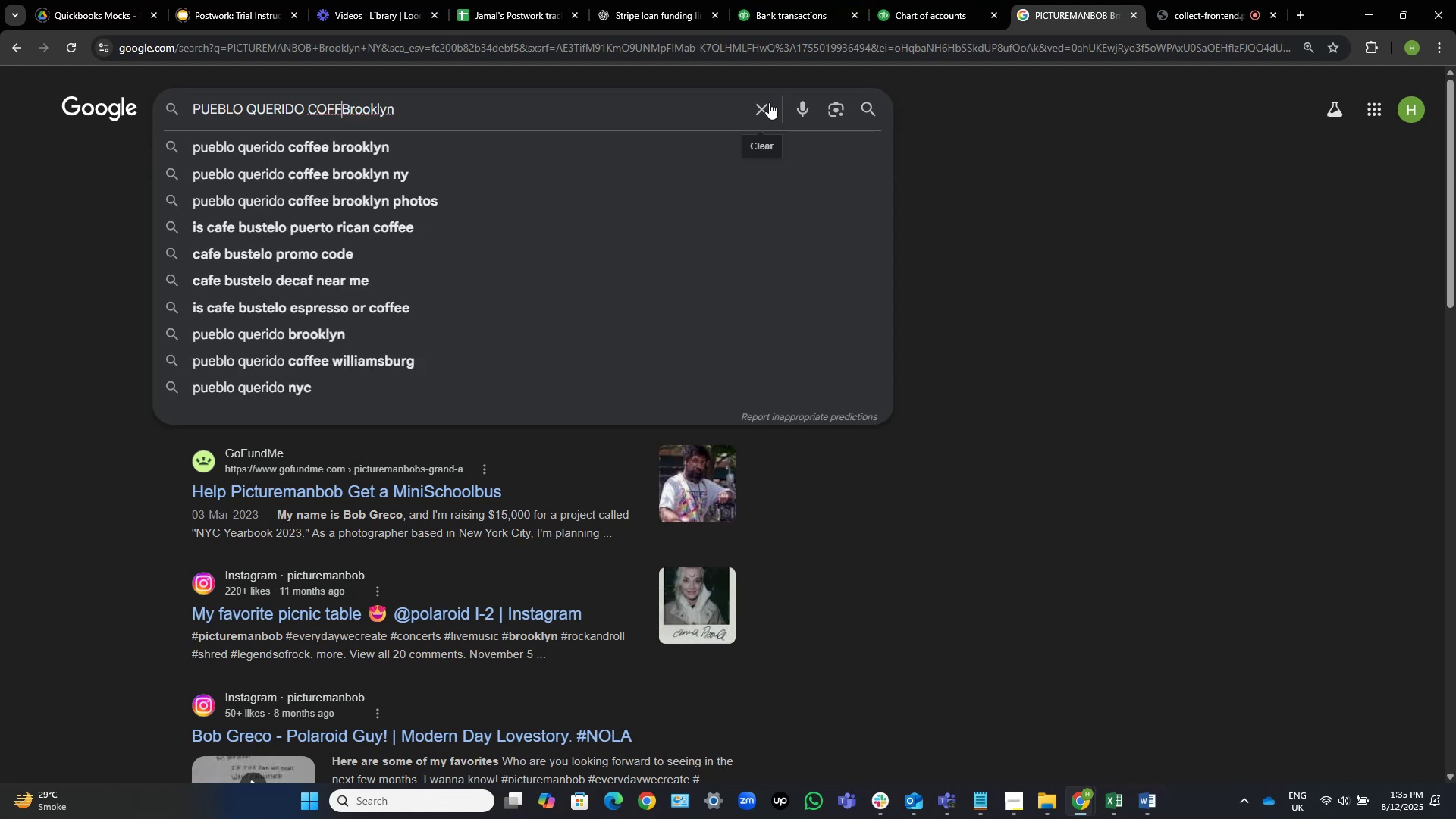 
key(Space)
 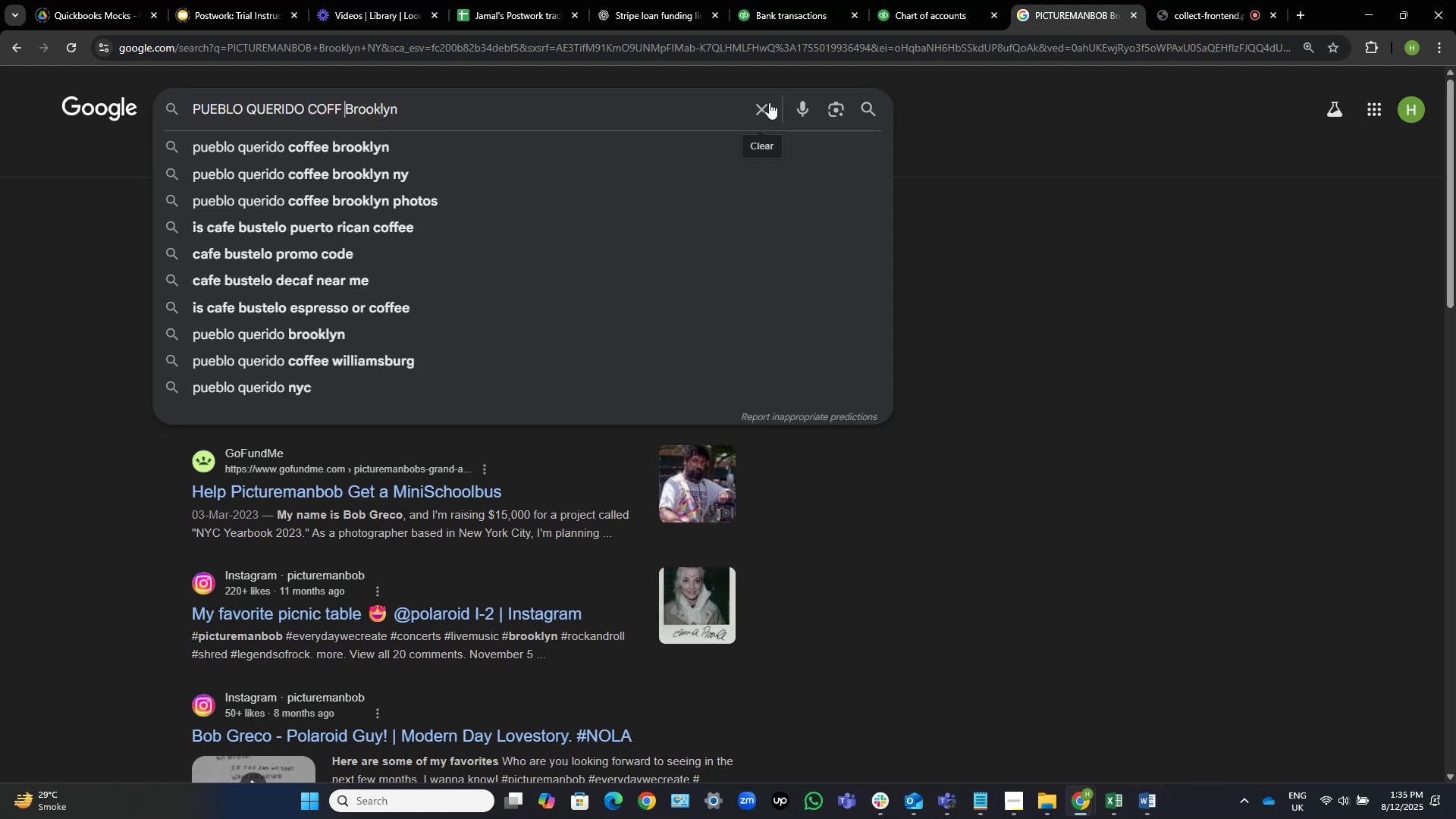 
key(NumpadEnter)
 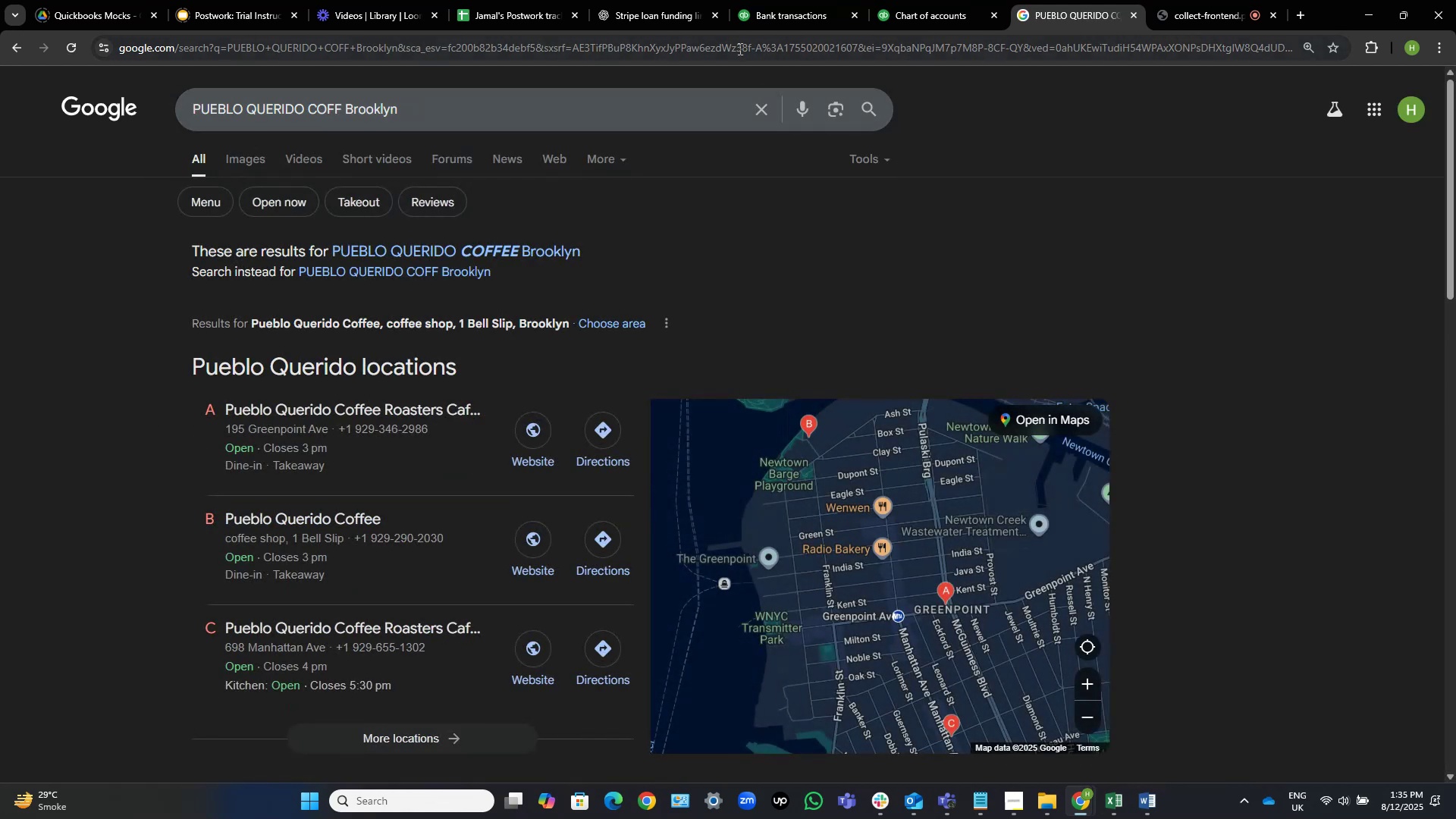 
wait(7.83)
 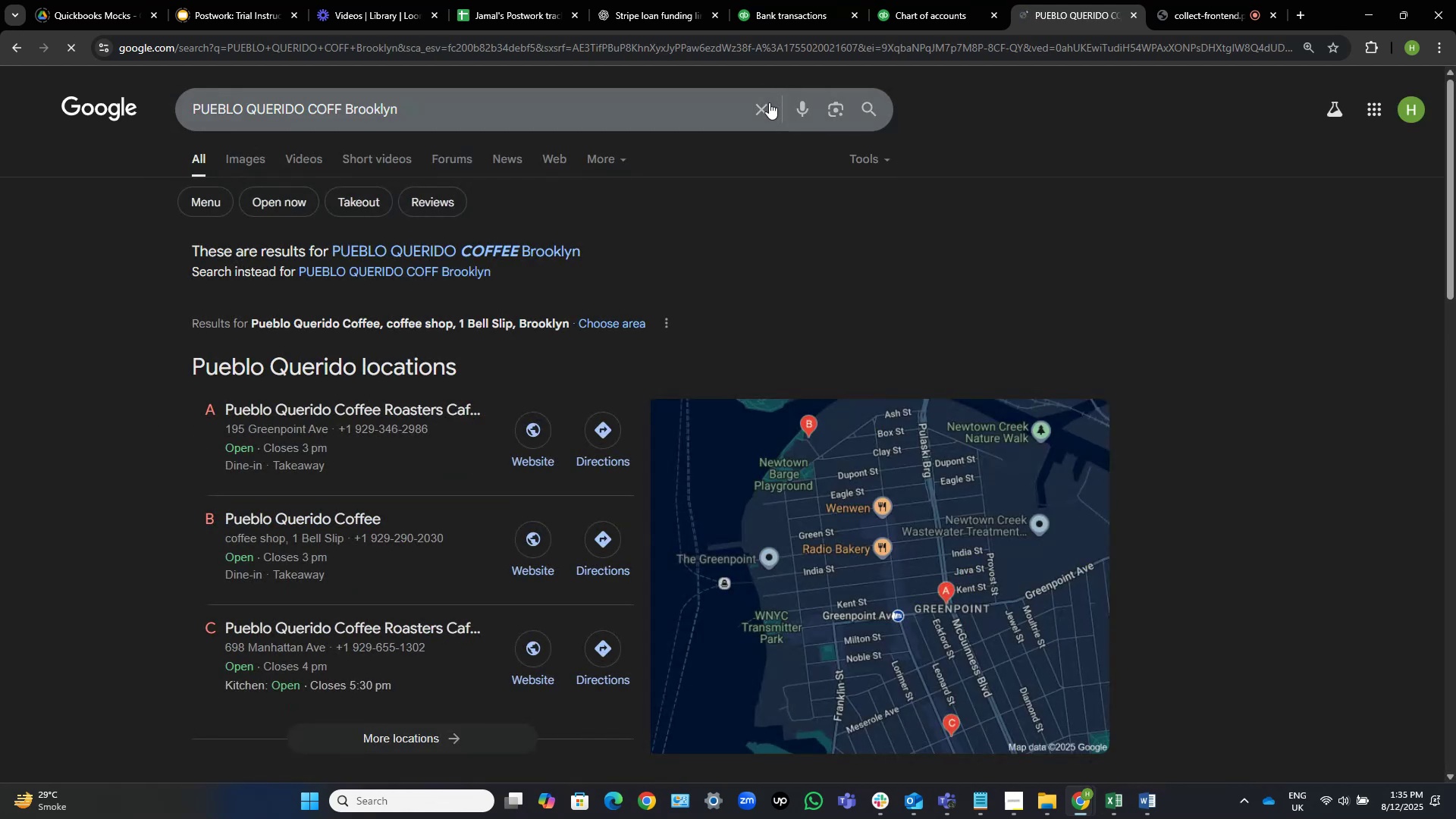 
left_click([558, 249])
 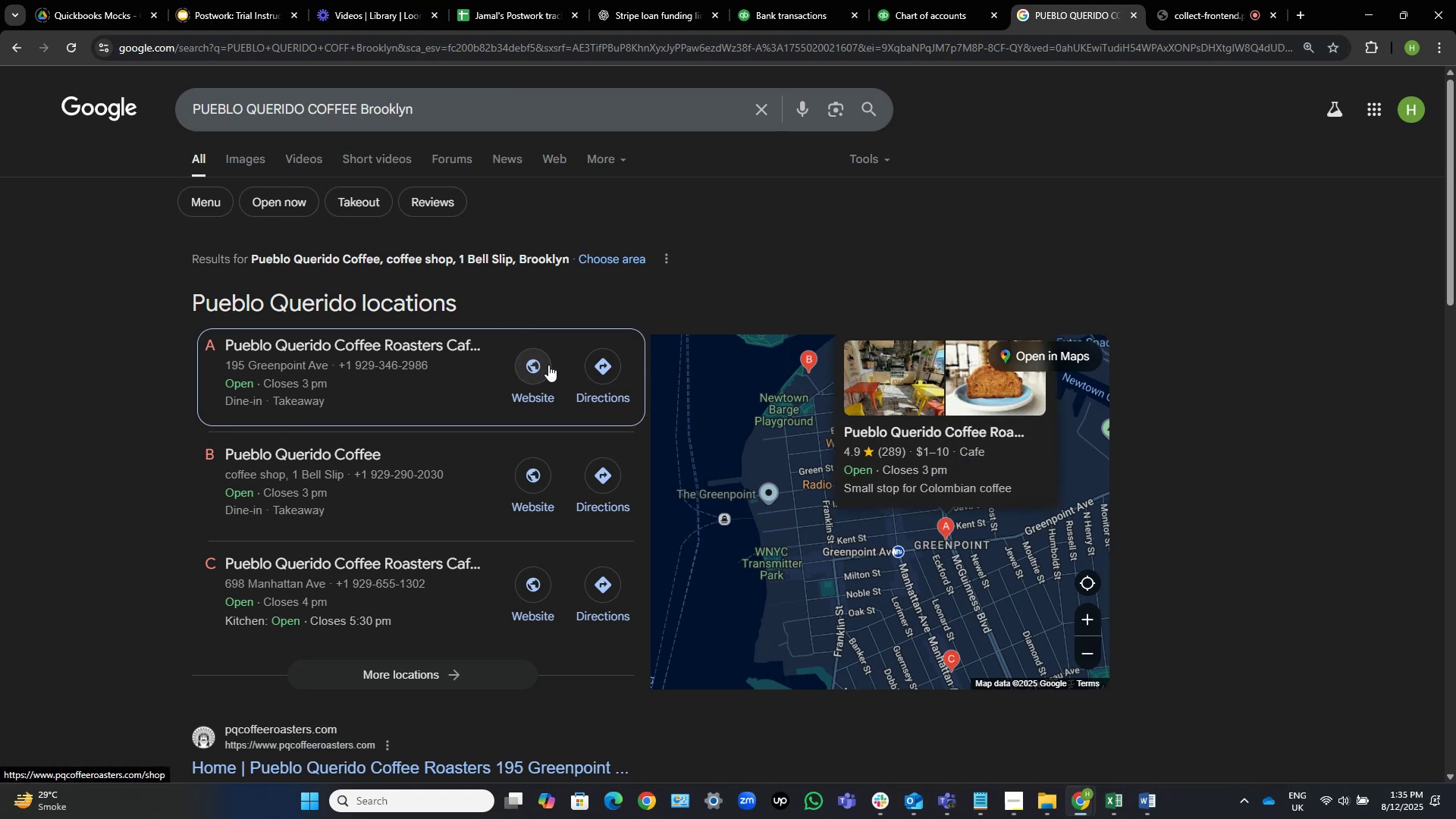 
wait(7.01)
 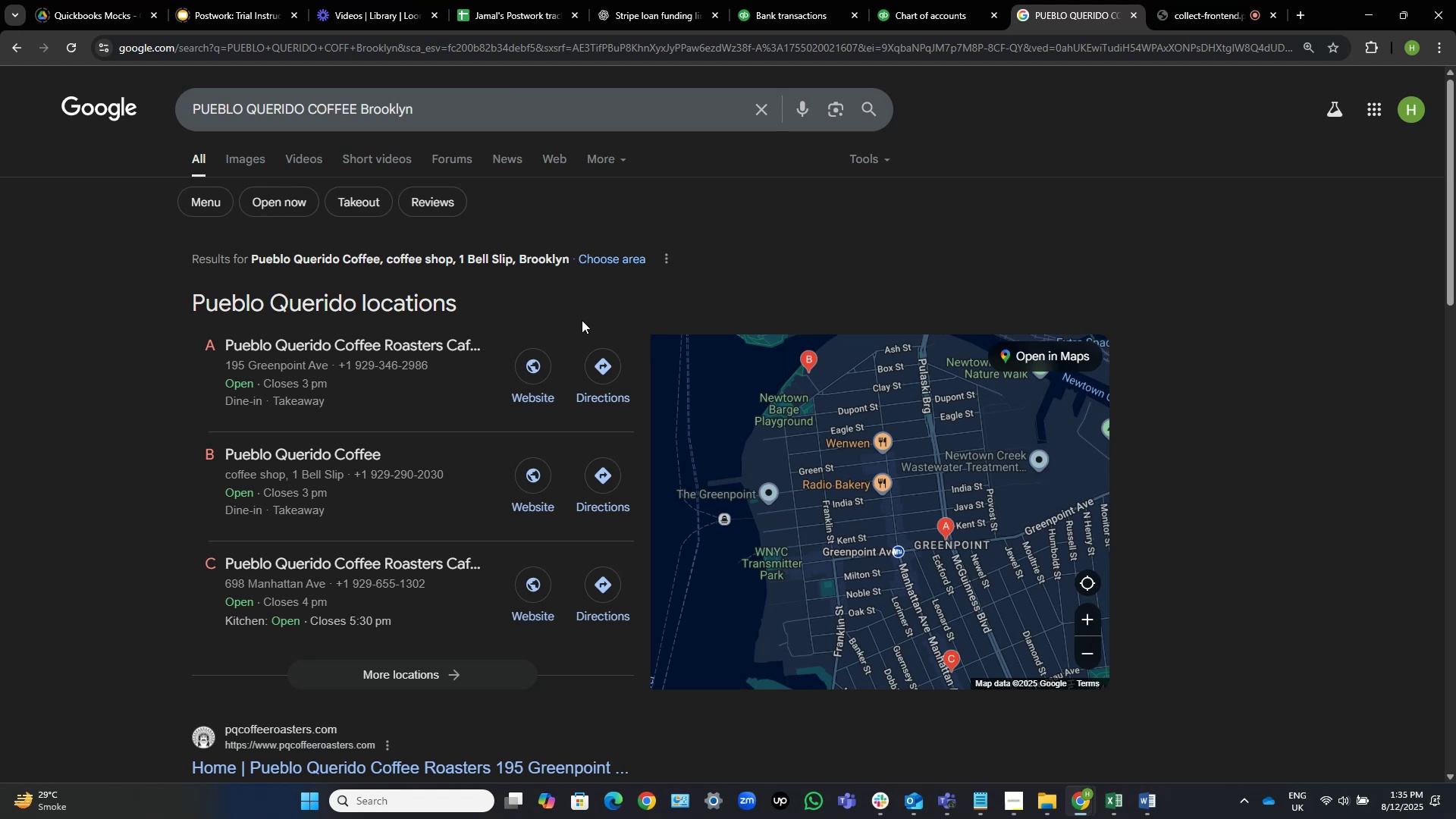 
left_click([538, 365])
 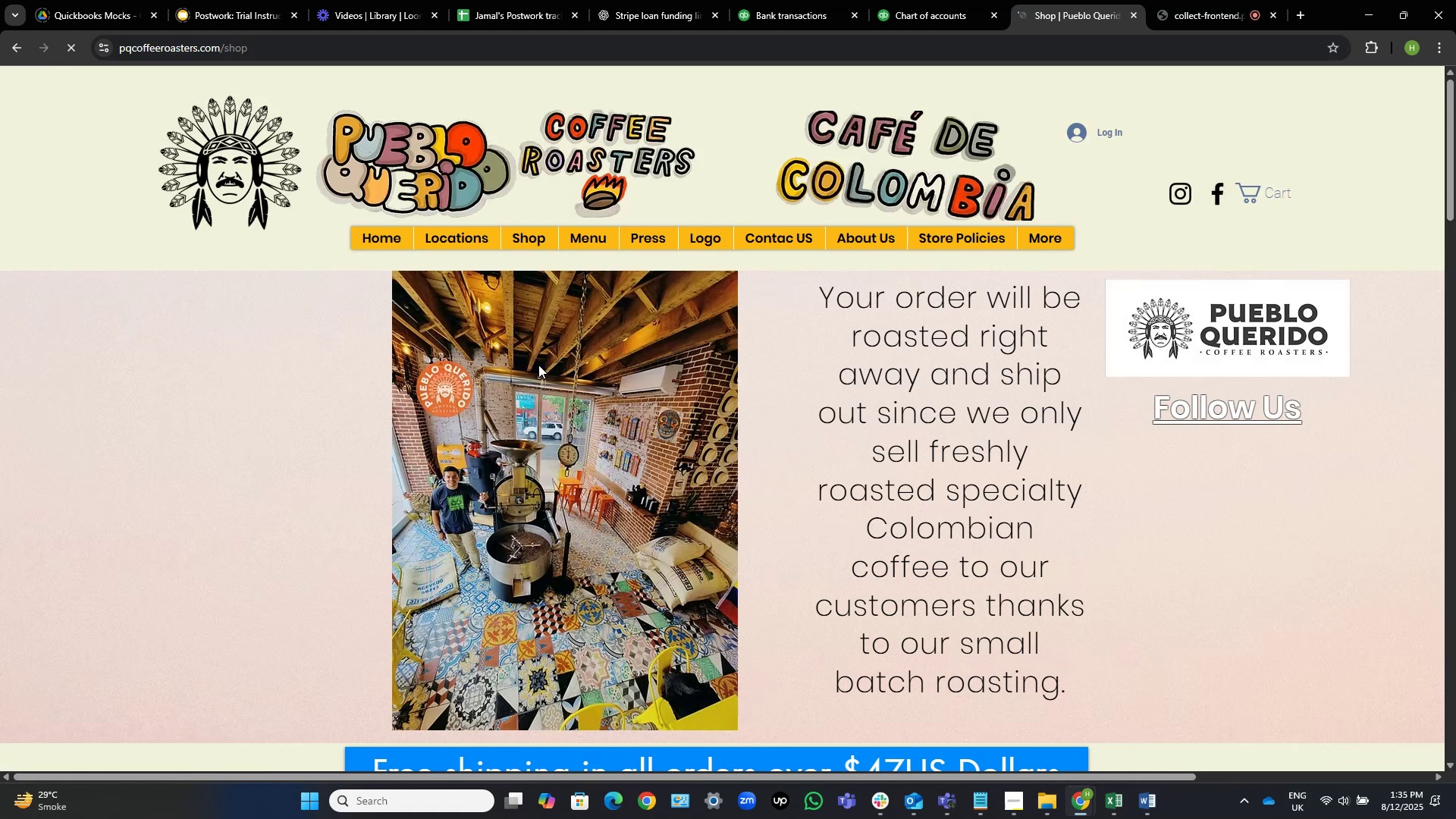 
wait(5.61)
 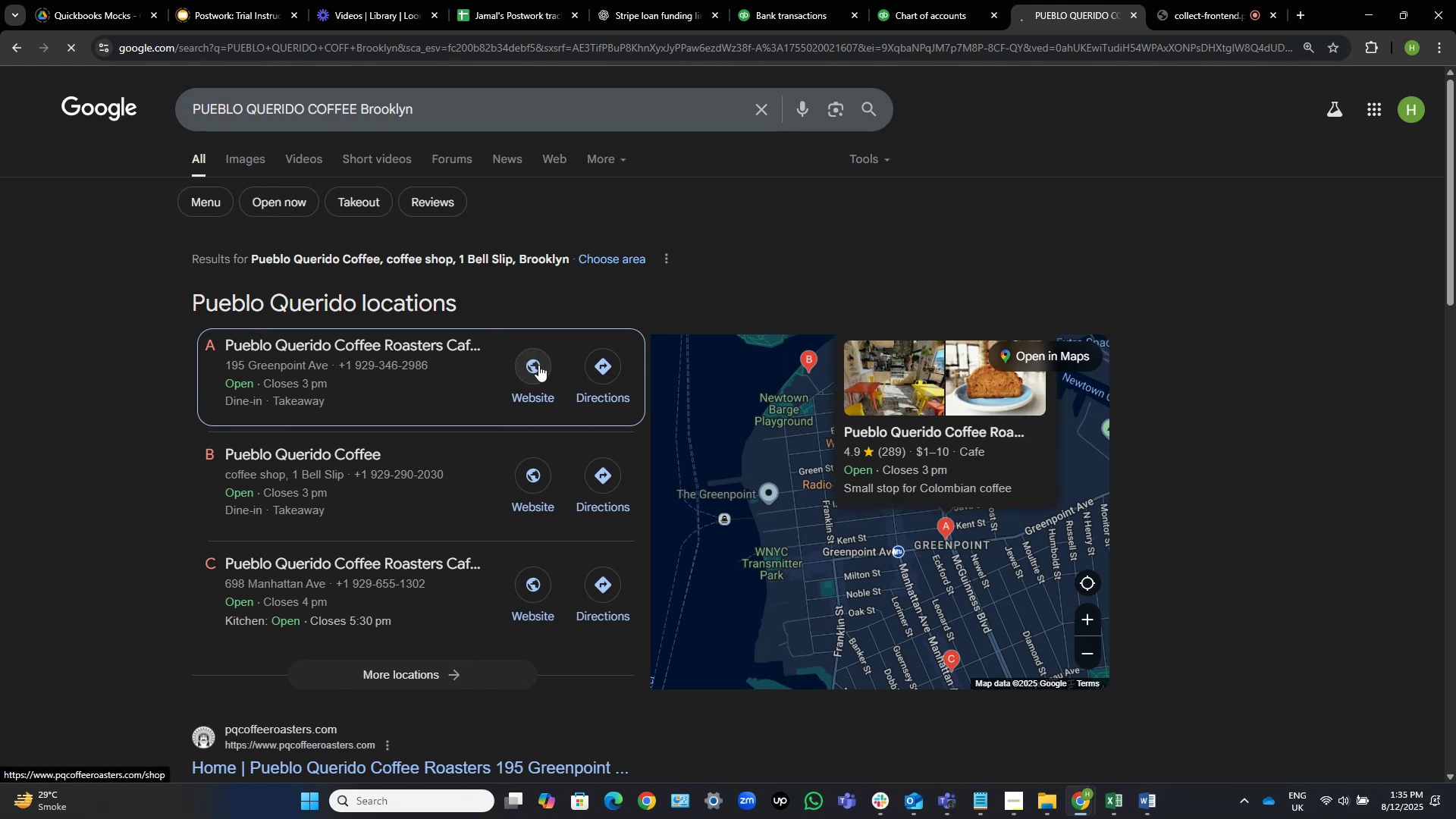 
scroll: coordinate [360, 453], scroll_direction: down, amount: 14.0
 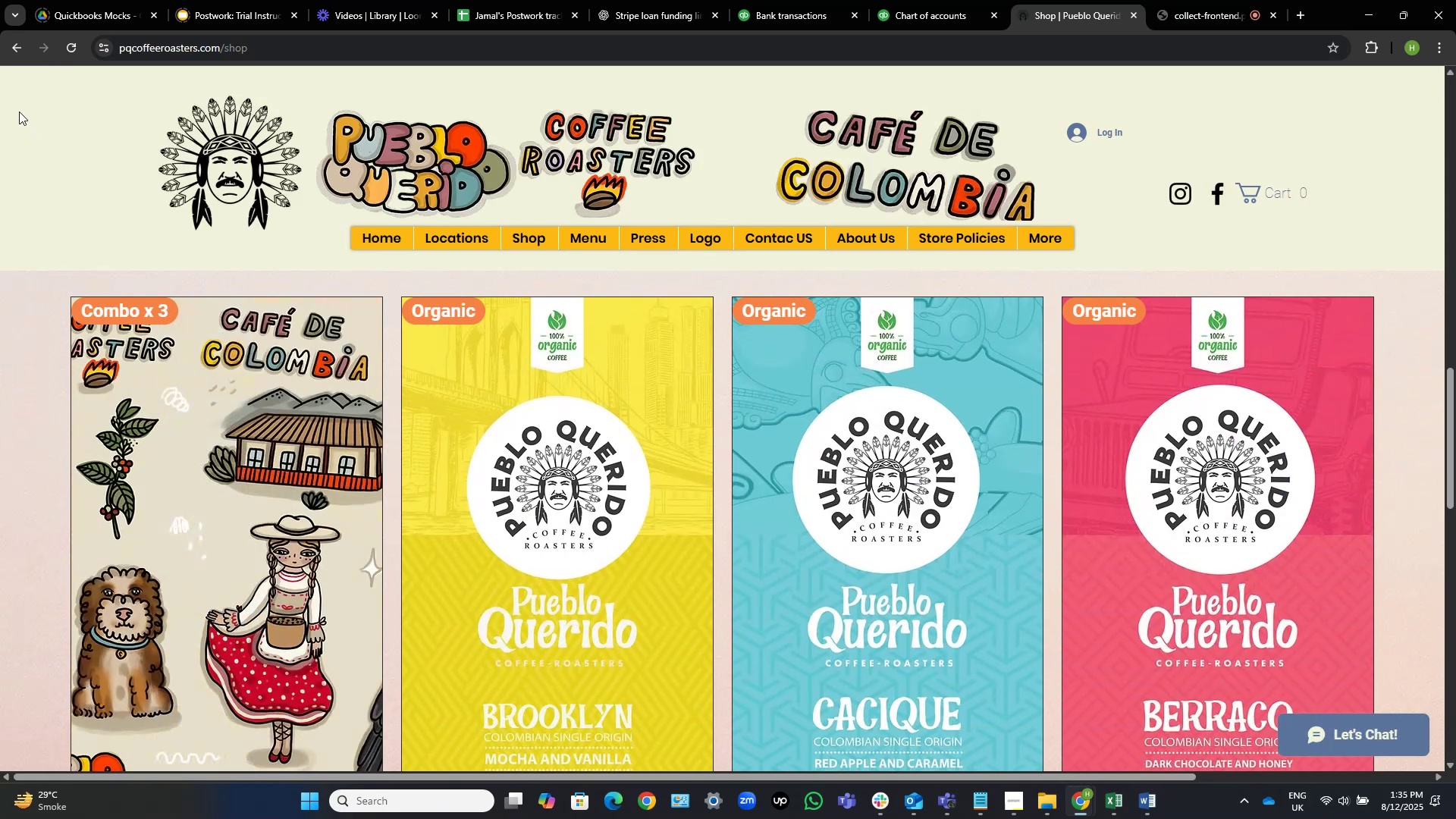 
left_click([10, 53])
 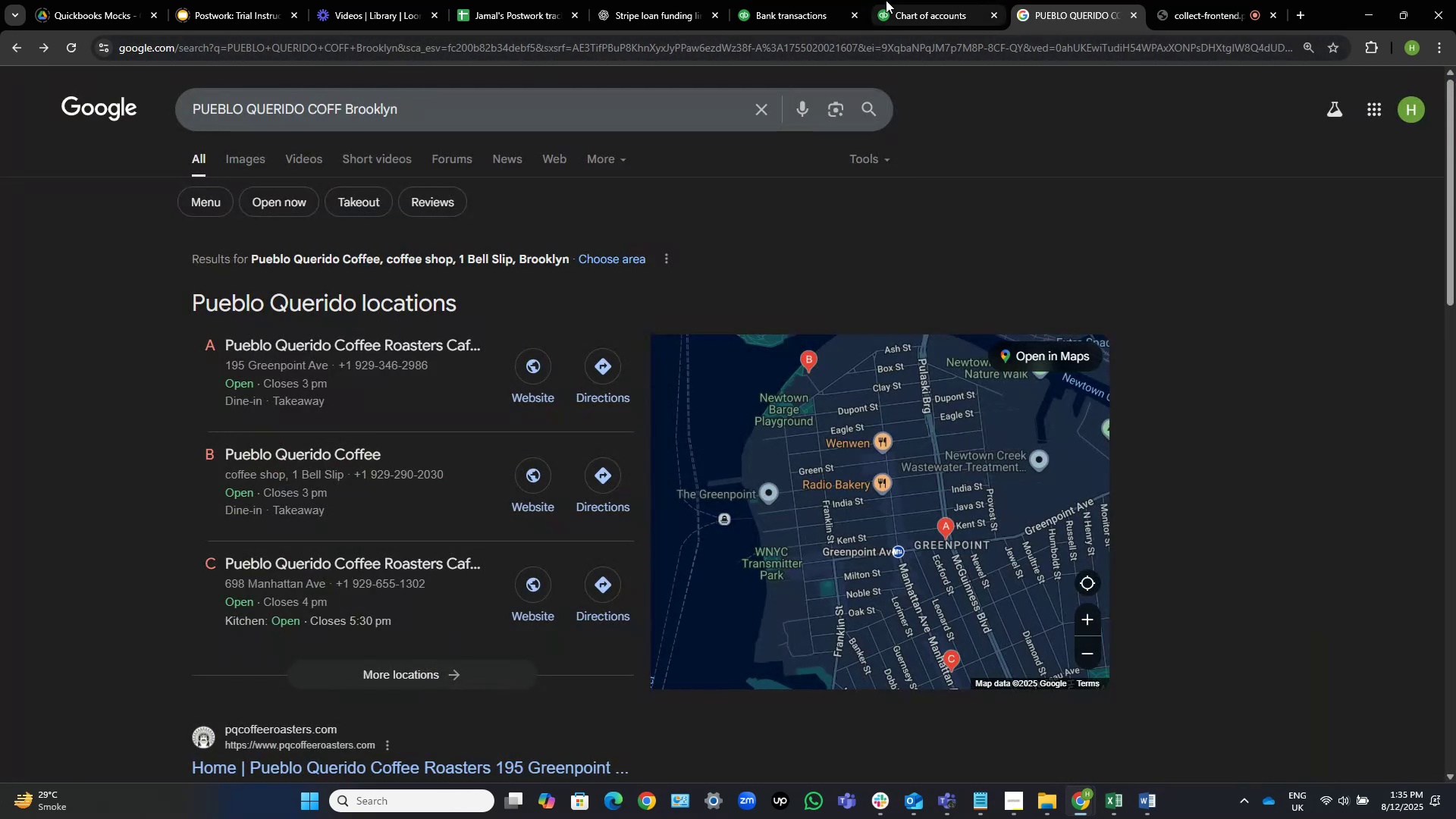 
left_click([781, 0])
 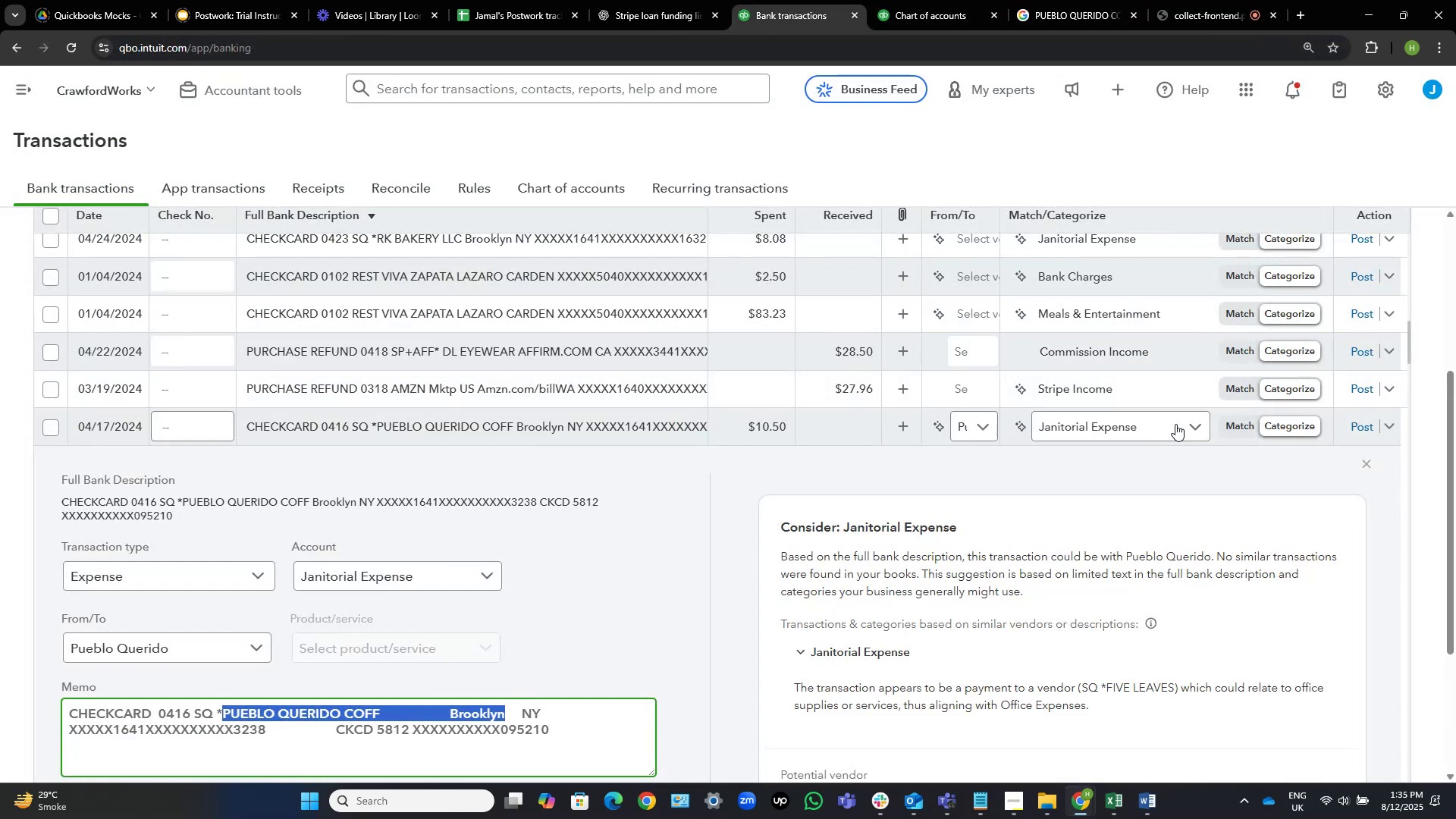 
left_click([1175, 424])
 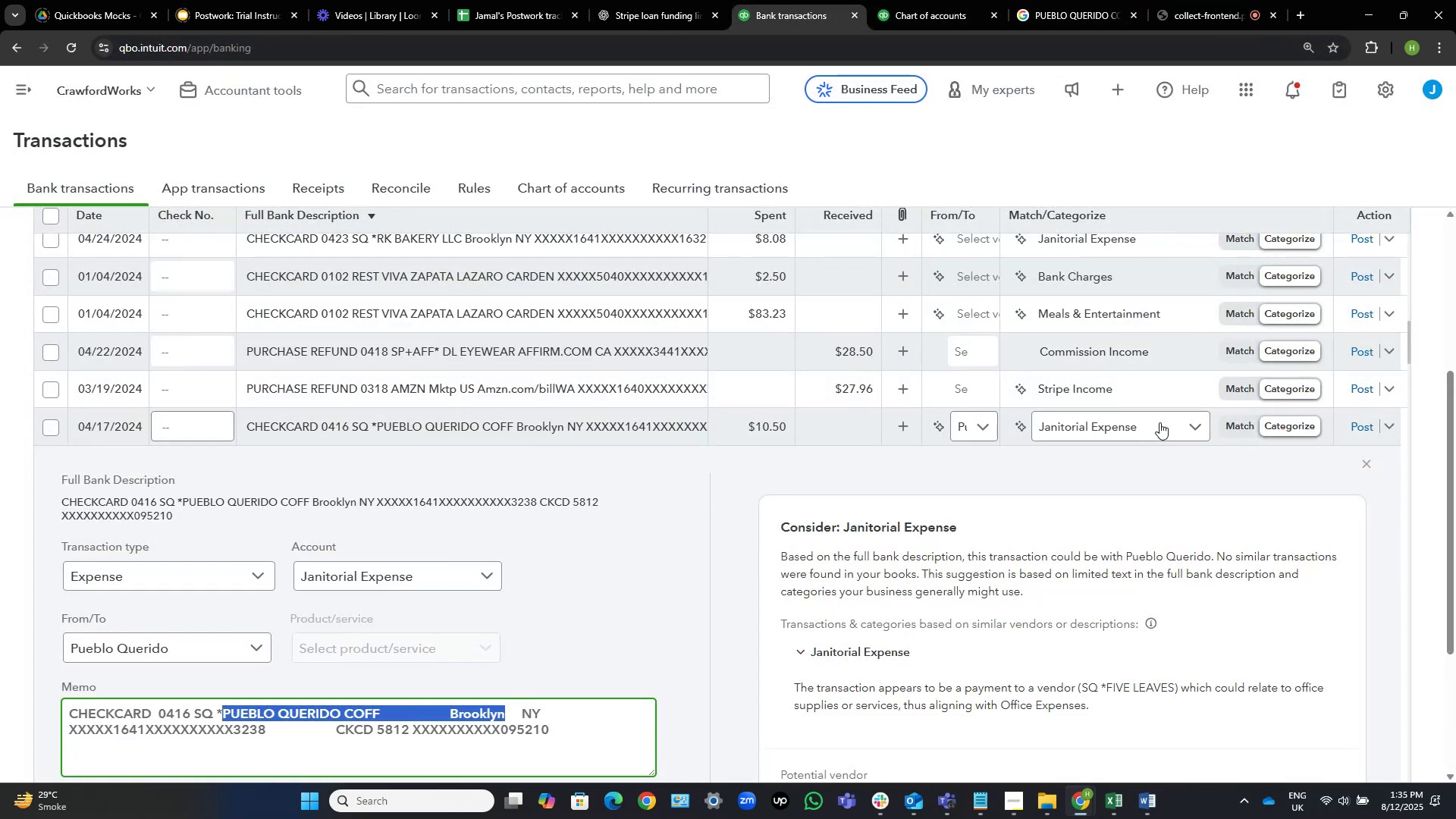 
left_click([1159, 422])
 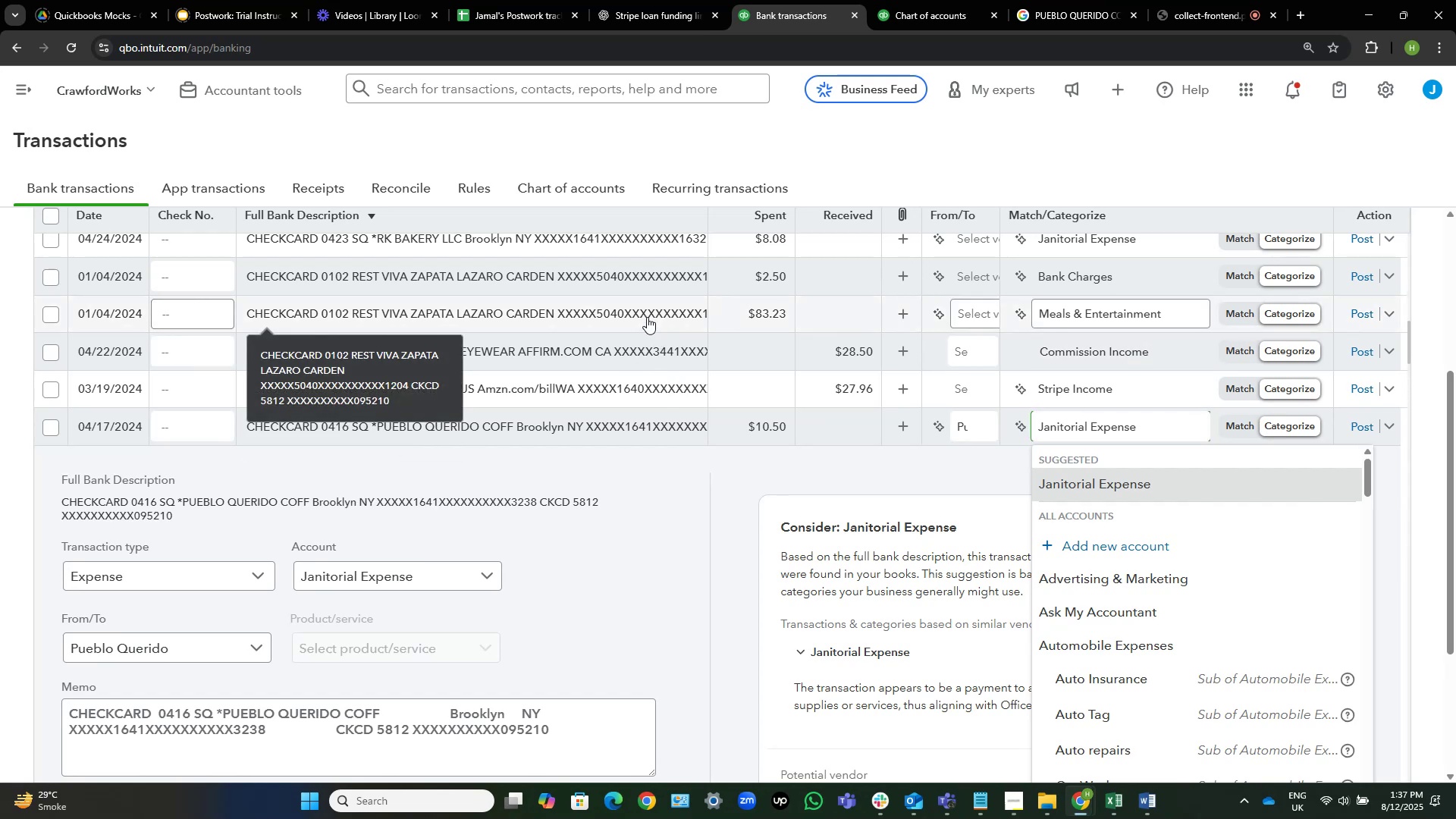 
wait(95.89)
 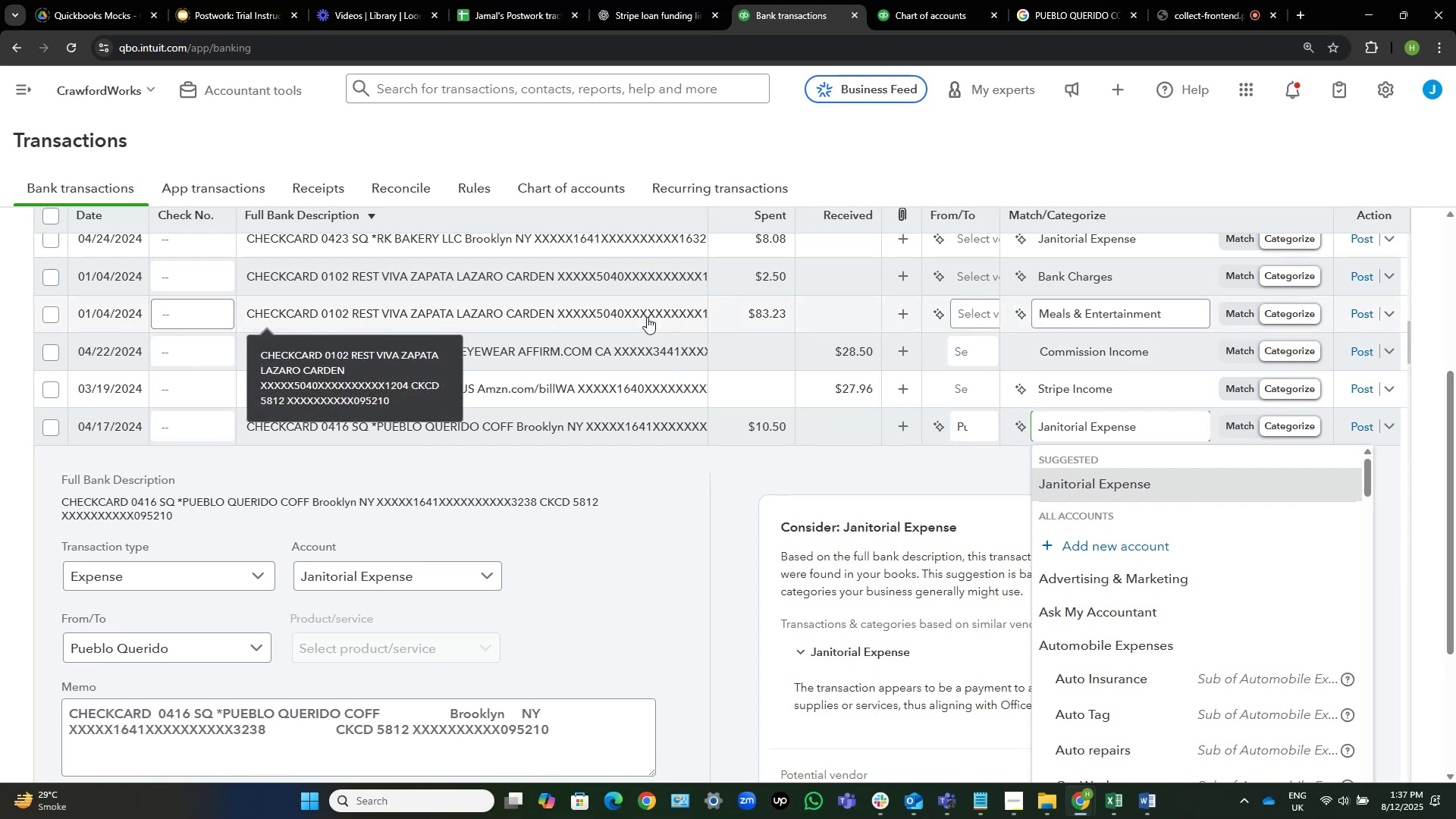 
left_click([1148, 423])
 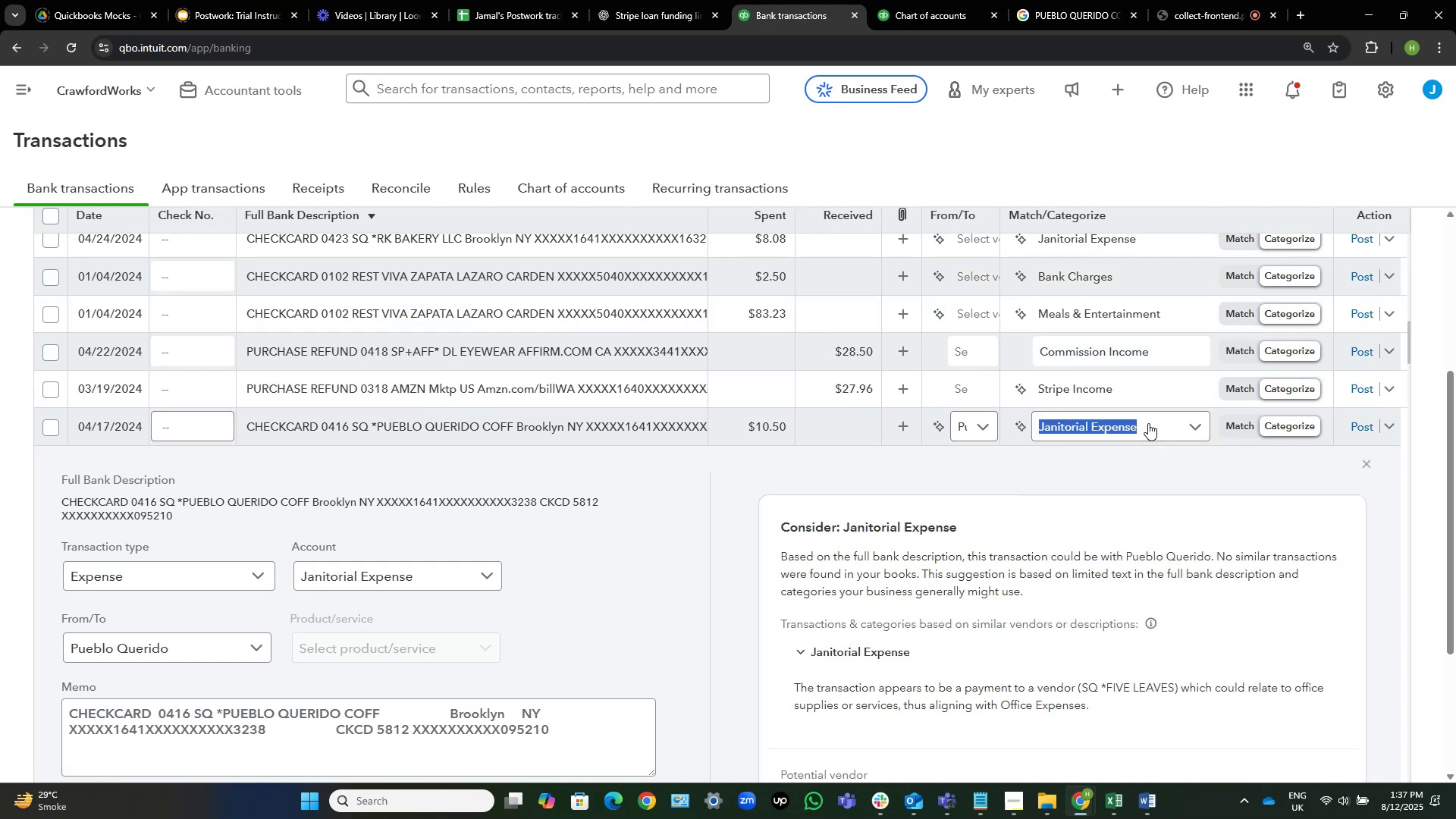 
type(cli)
 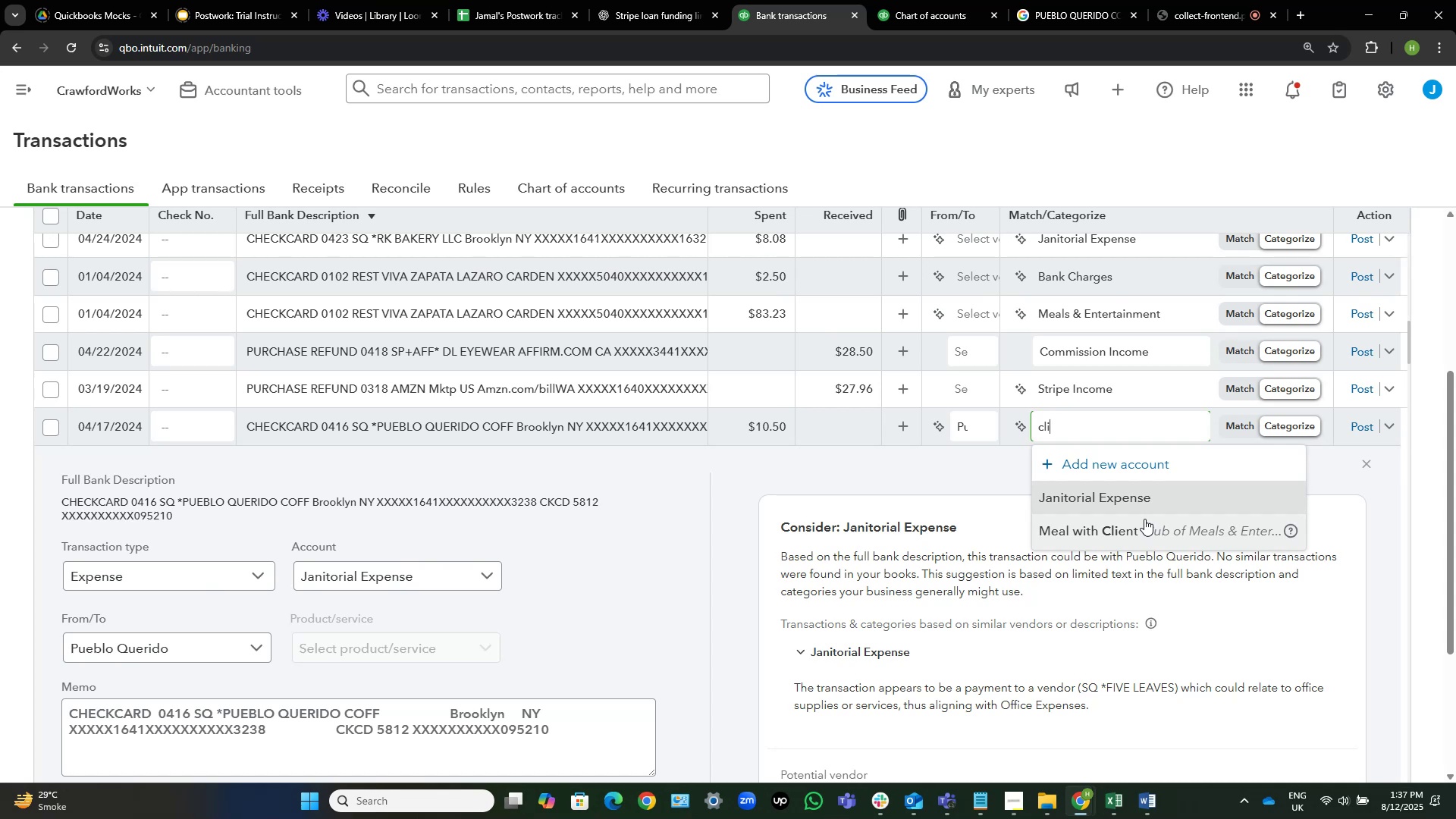 
wait(16.98)
 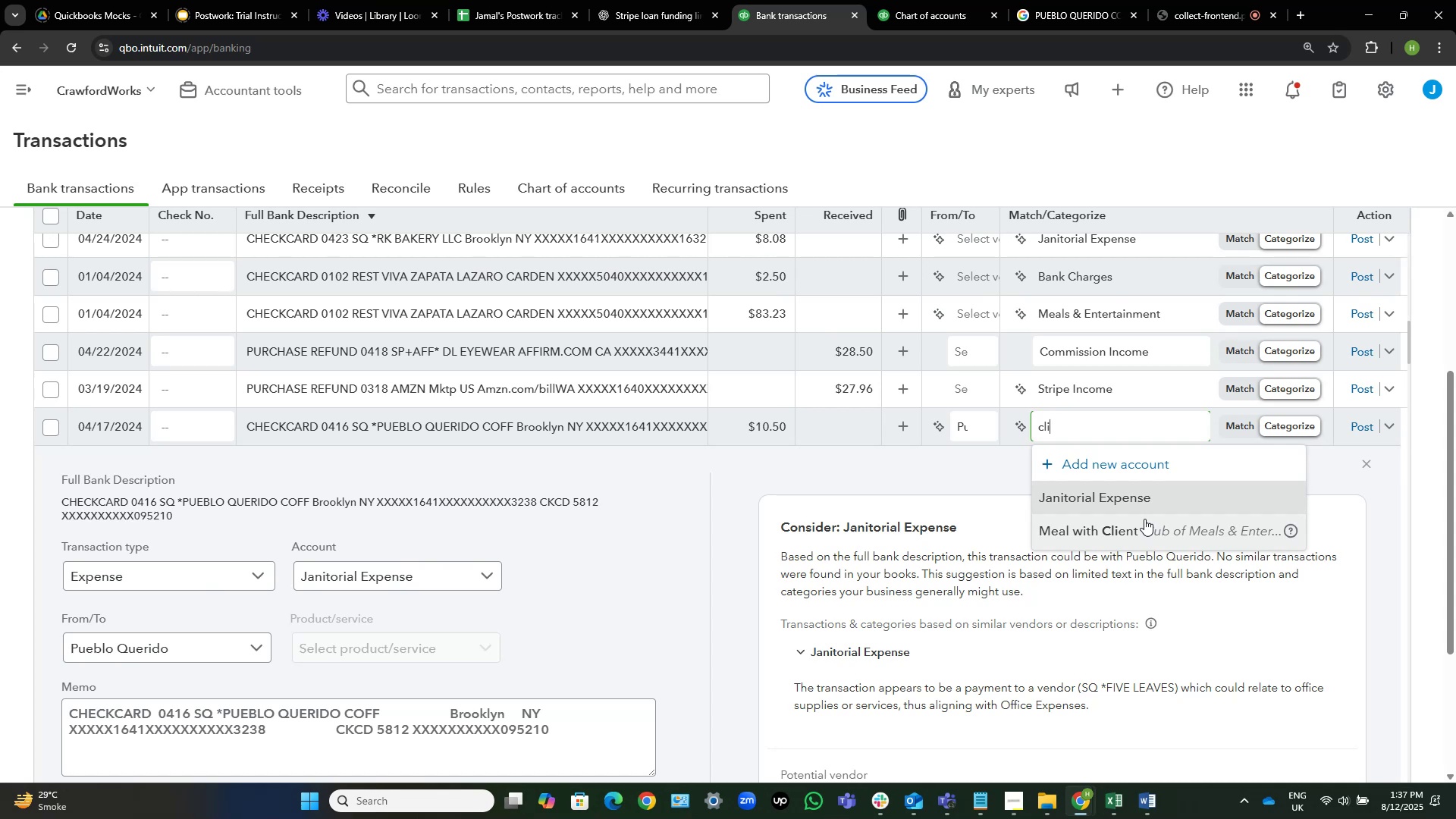 
hold_key(key=Backspace, duration=0.66)
 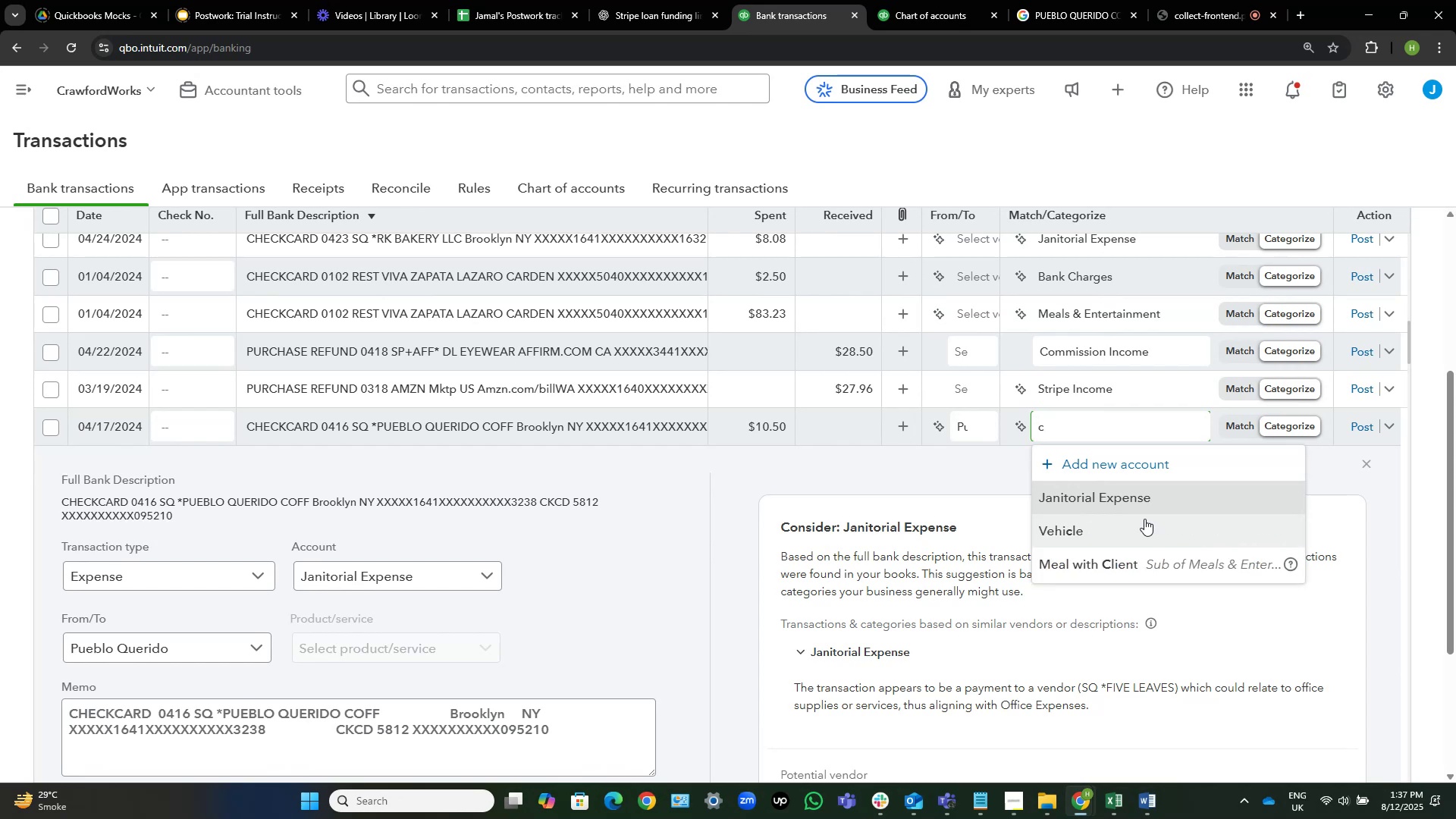 
type(trv)
 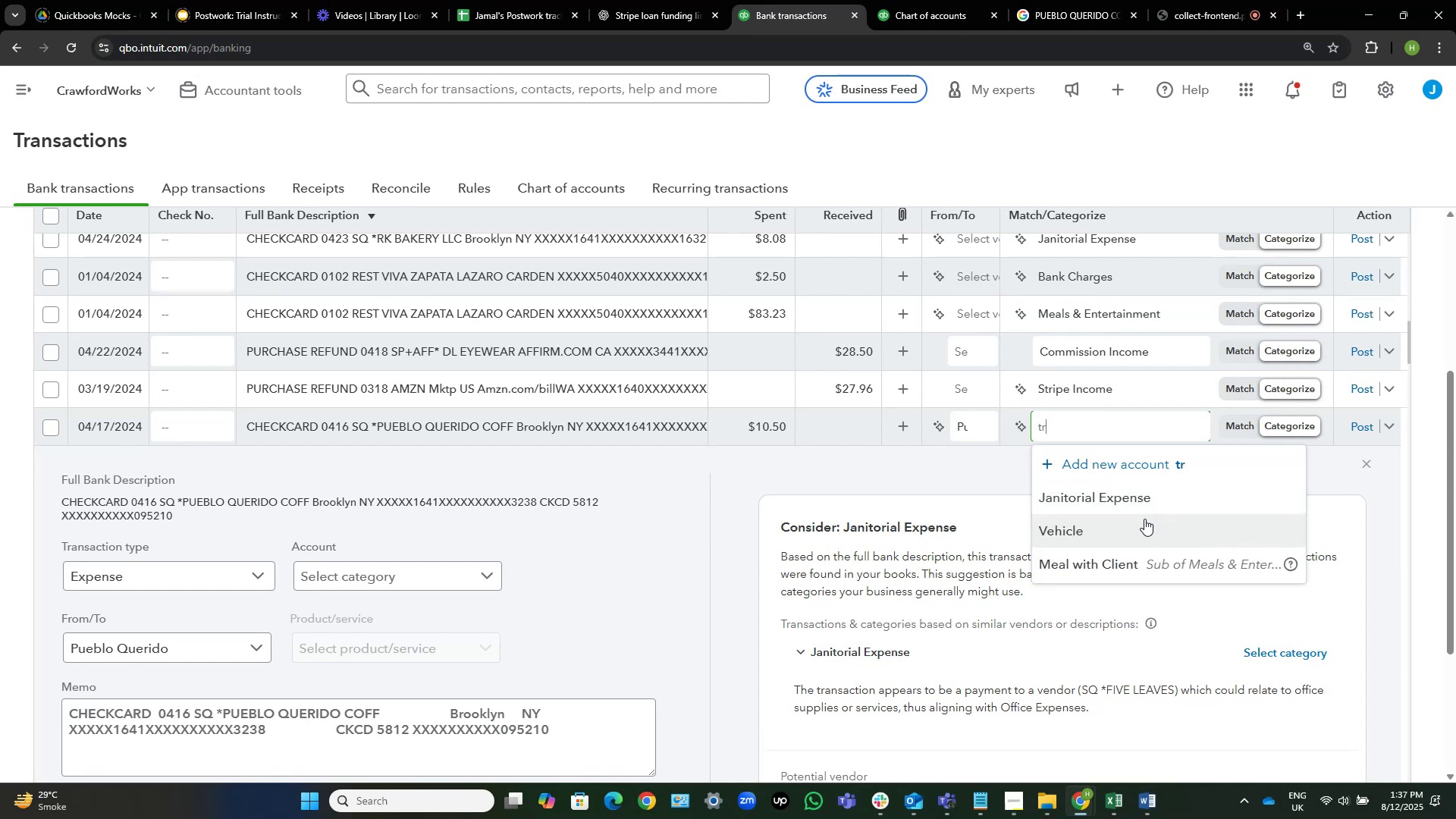 
hold_key(key=A, duration=0.35)
 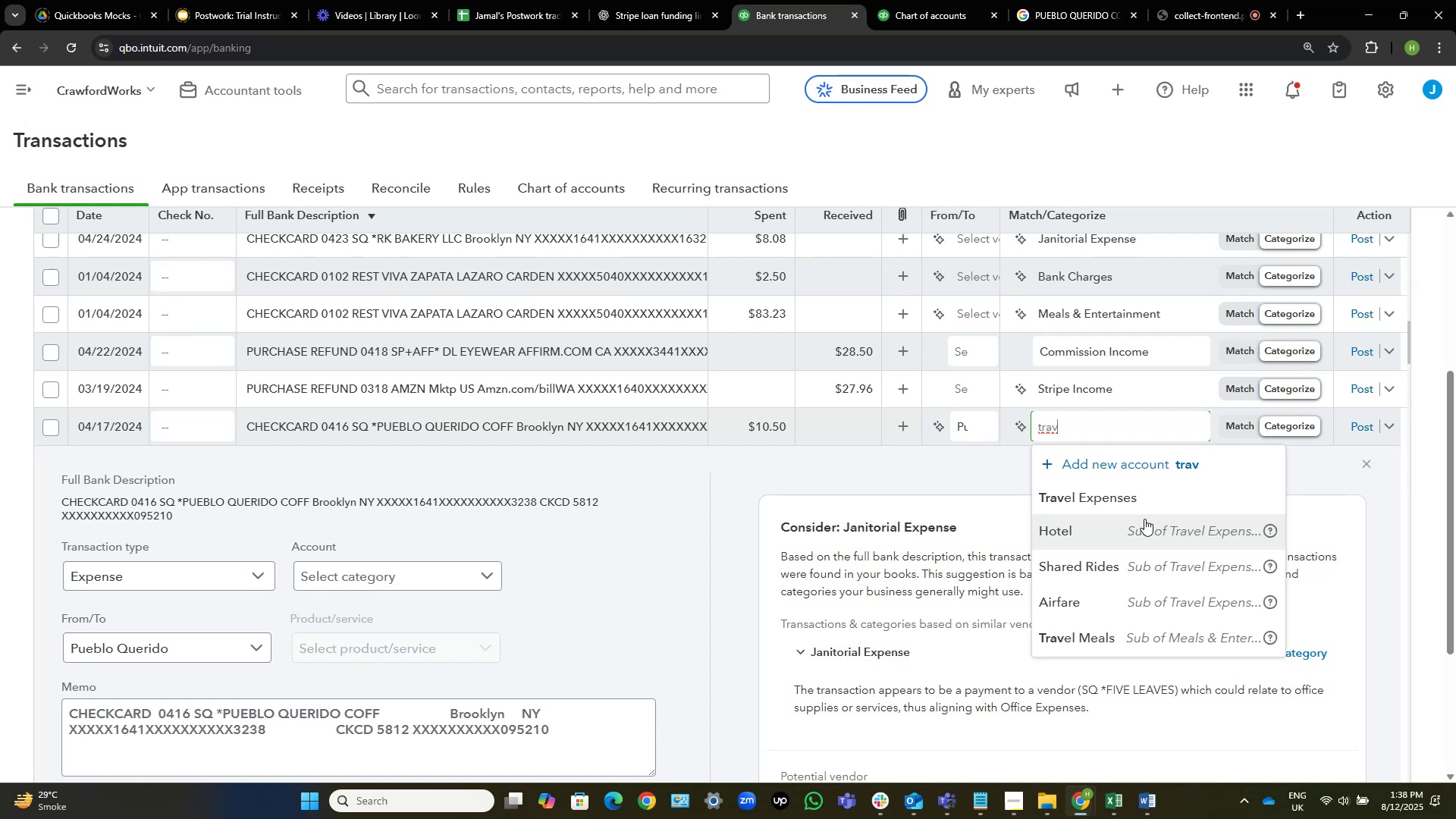 
wait(23.21)
 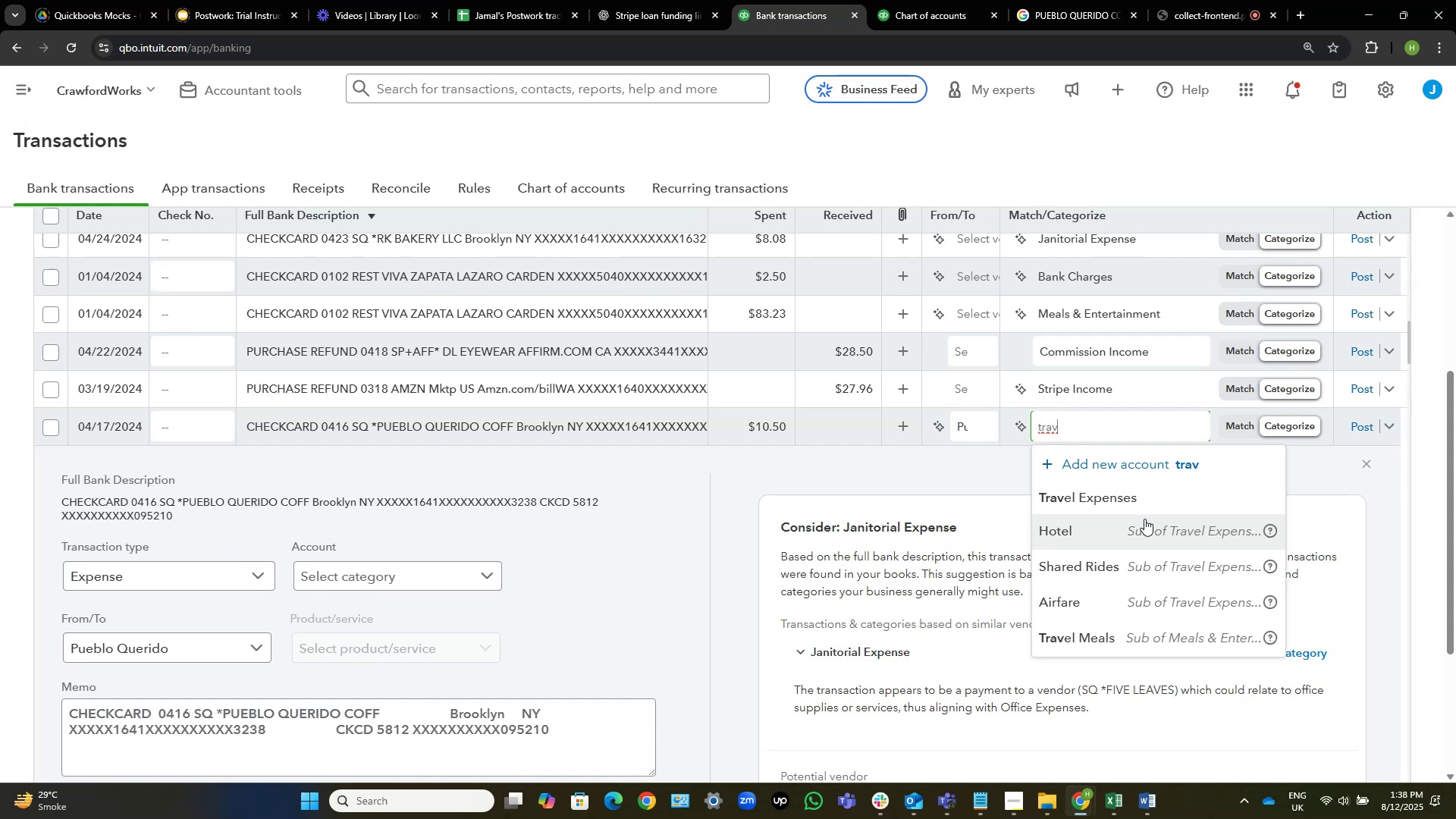 
left_click([1121, 635])
 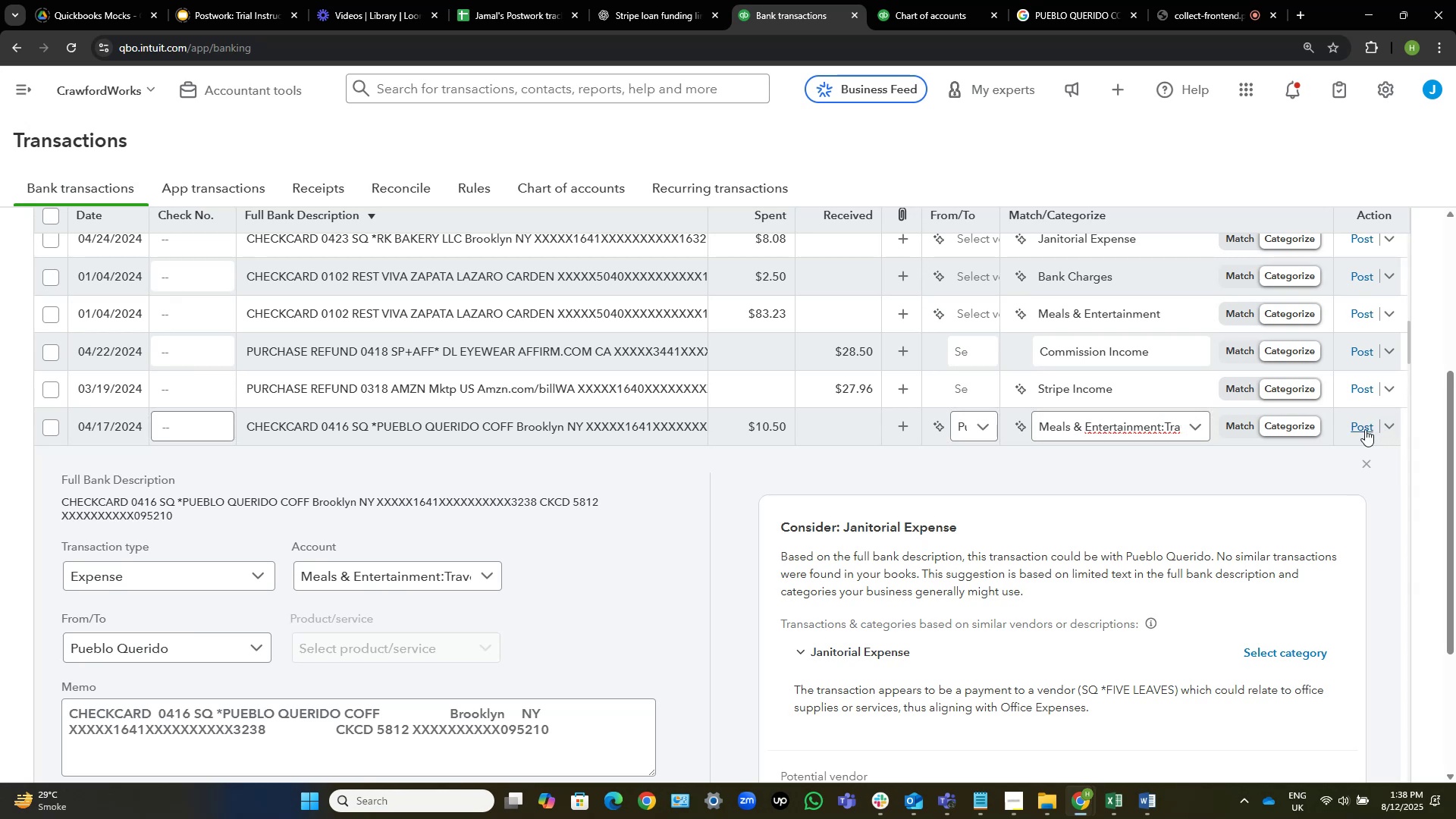 
left_click([1364, 429])
 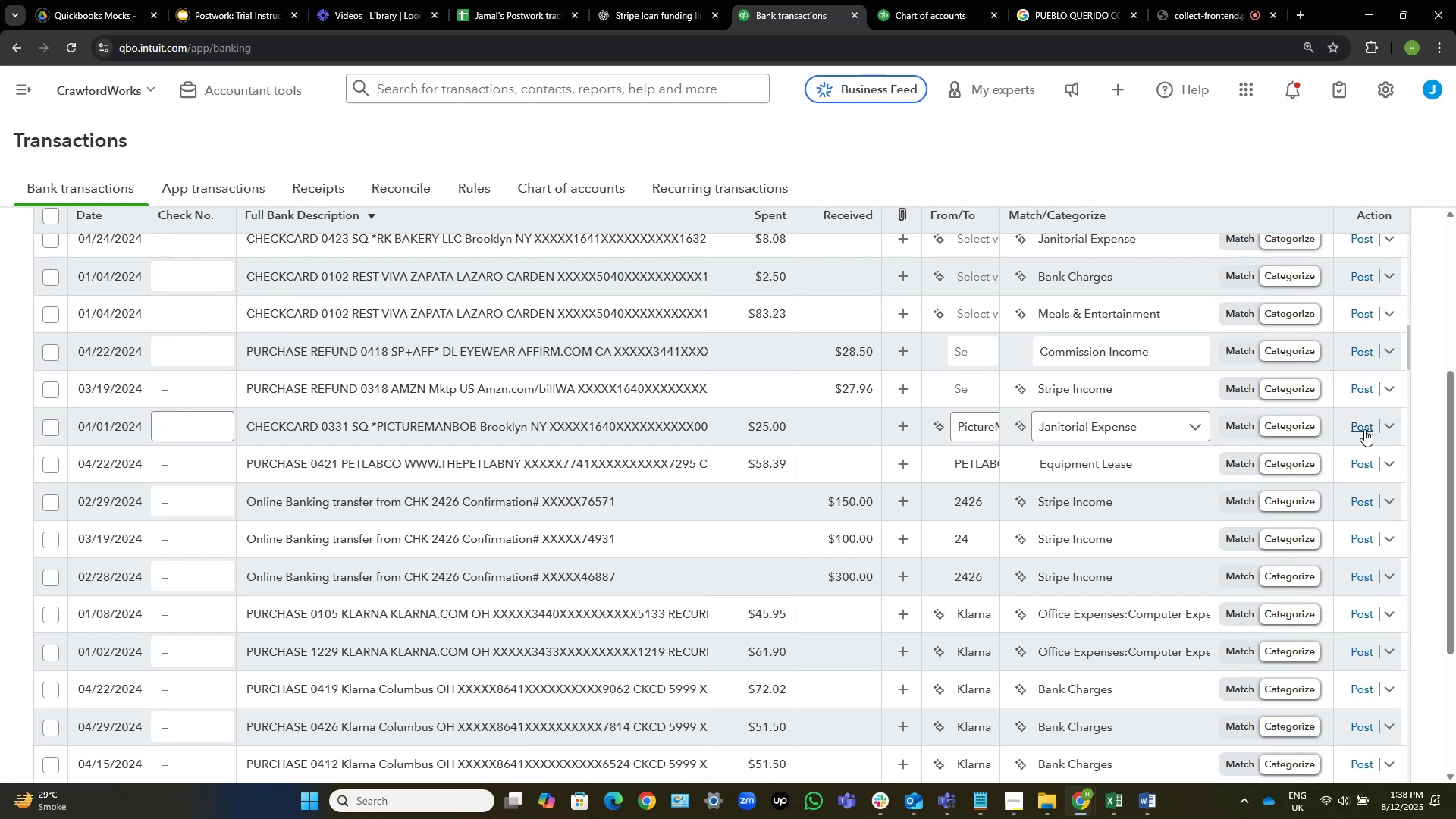 
wait(17.18)
 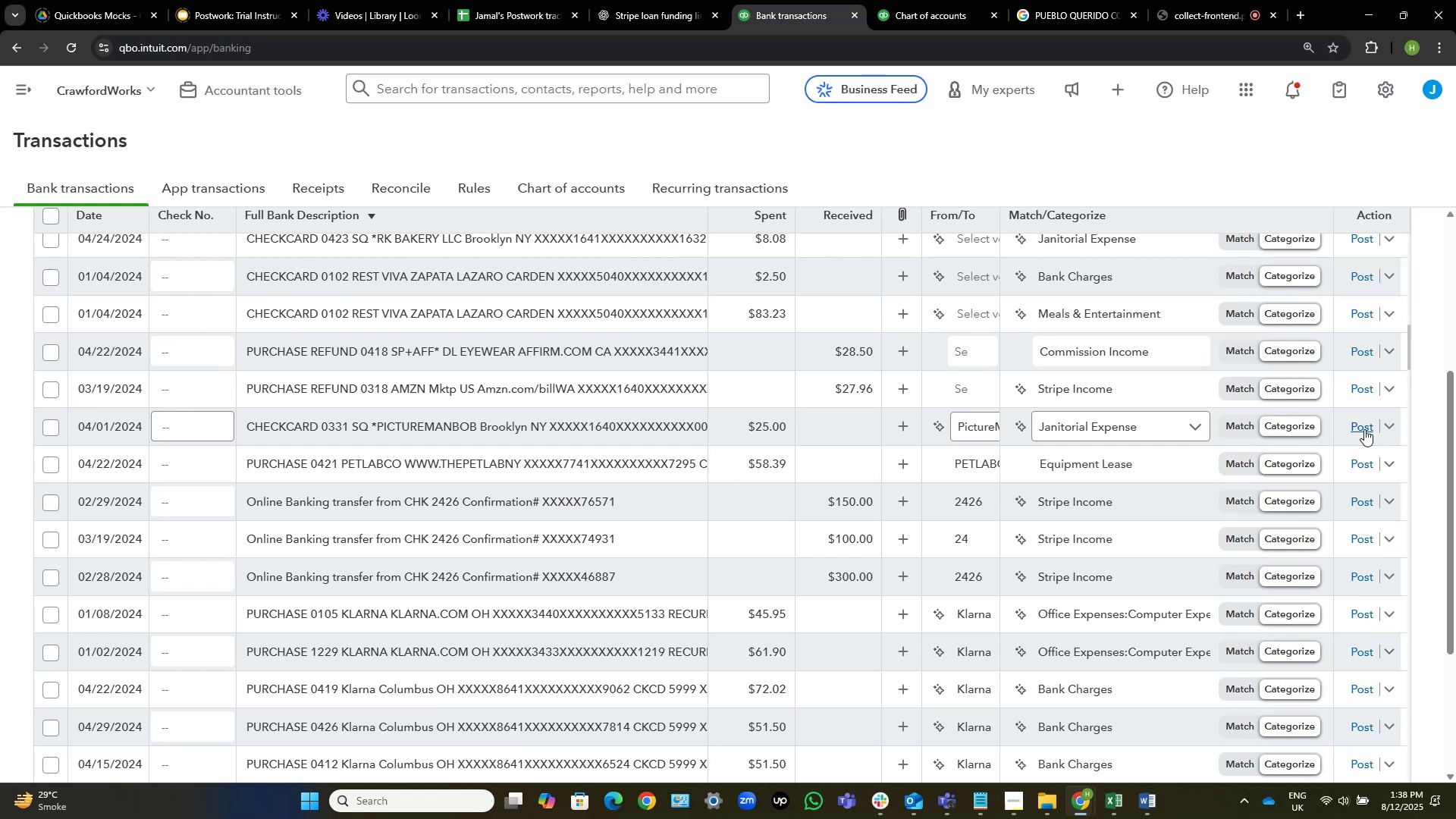 
scroll: coordinate [1156, 427], scroll_direction: down, amount: 2.0
 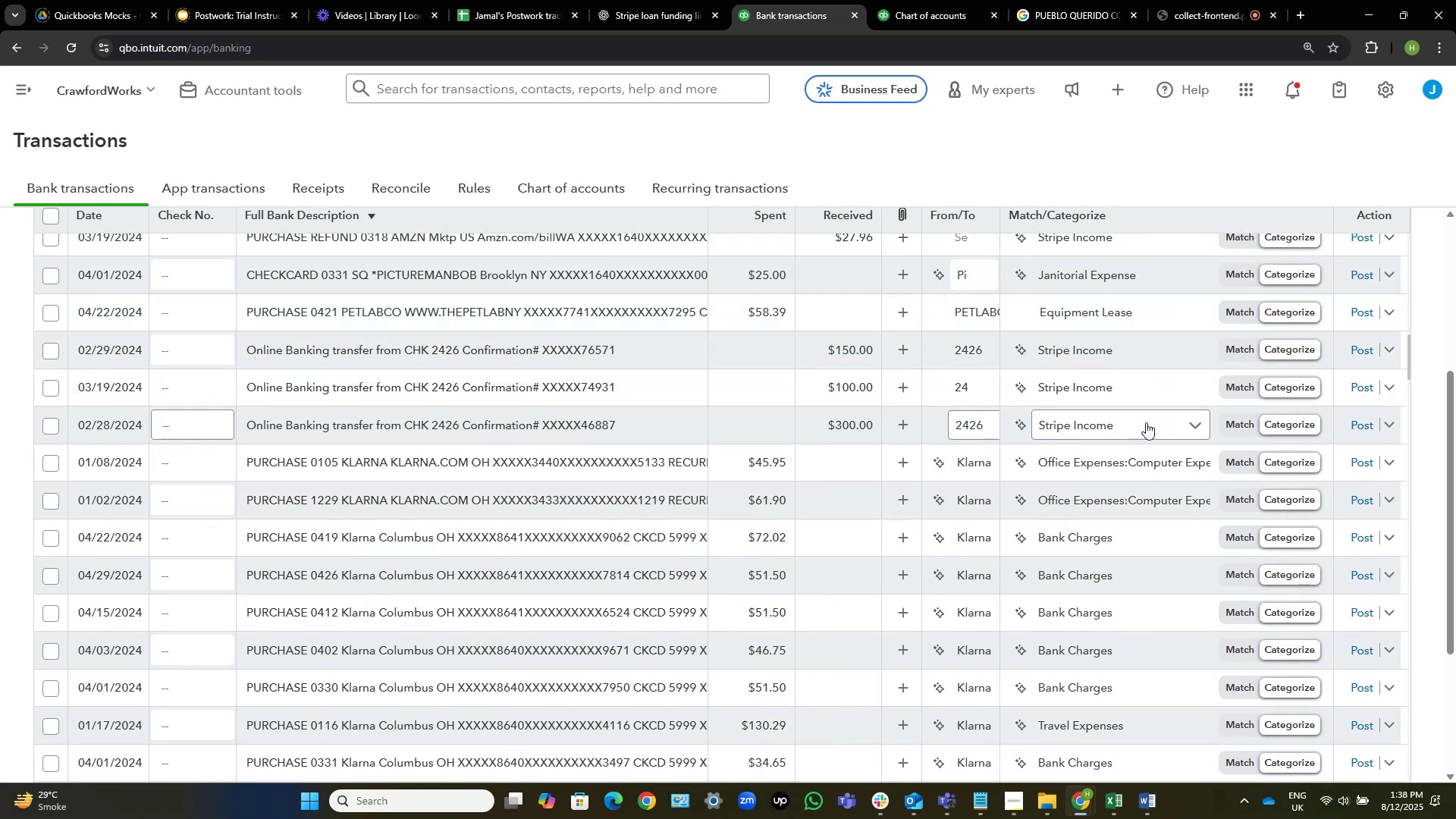 
scroll: coordinate [963, 378], scroll_direction: up, amount: 1.0
 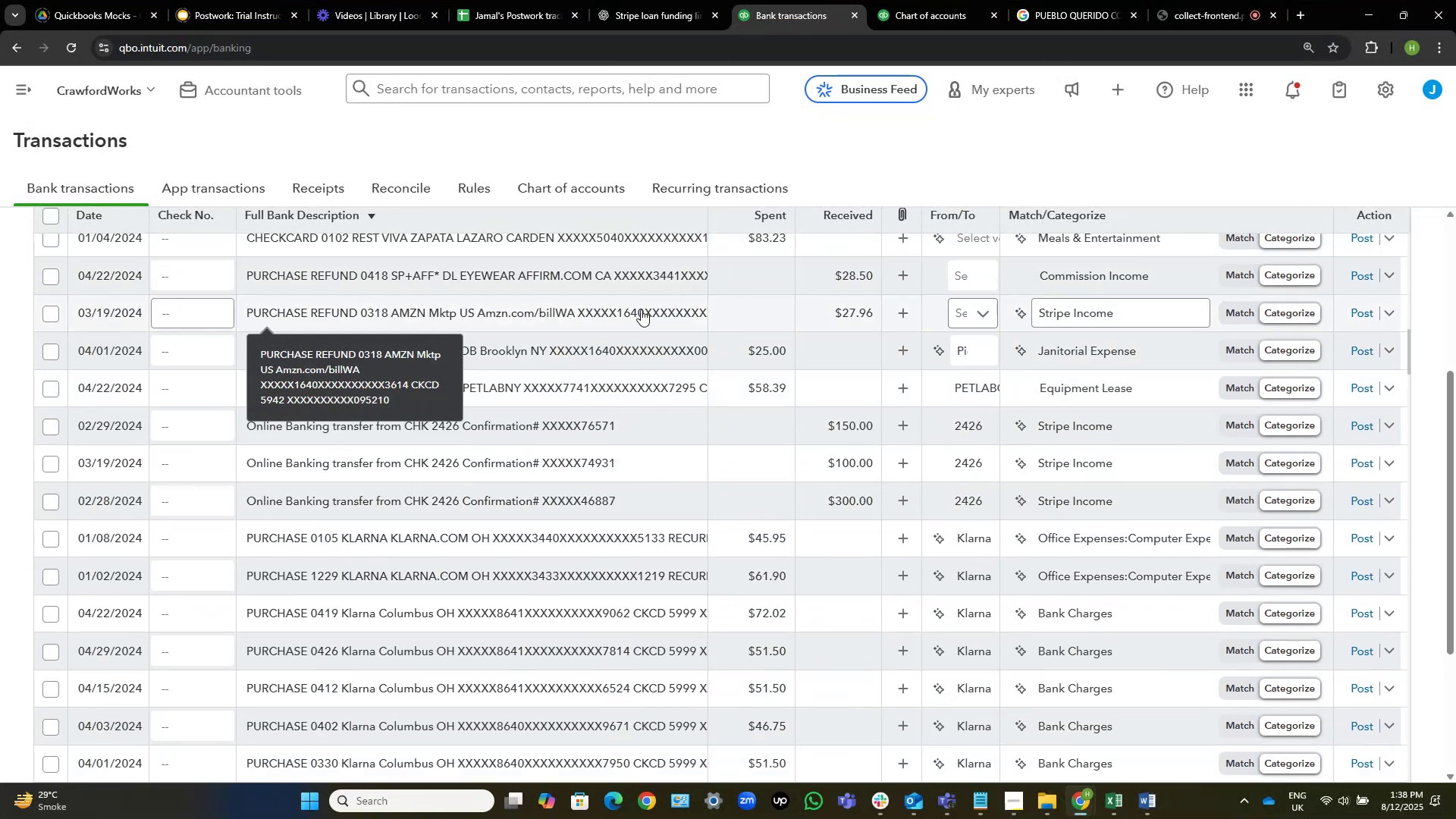 
wait(6.35)
 